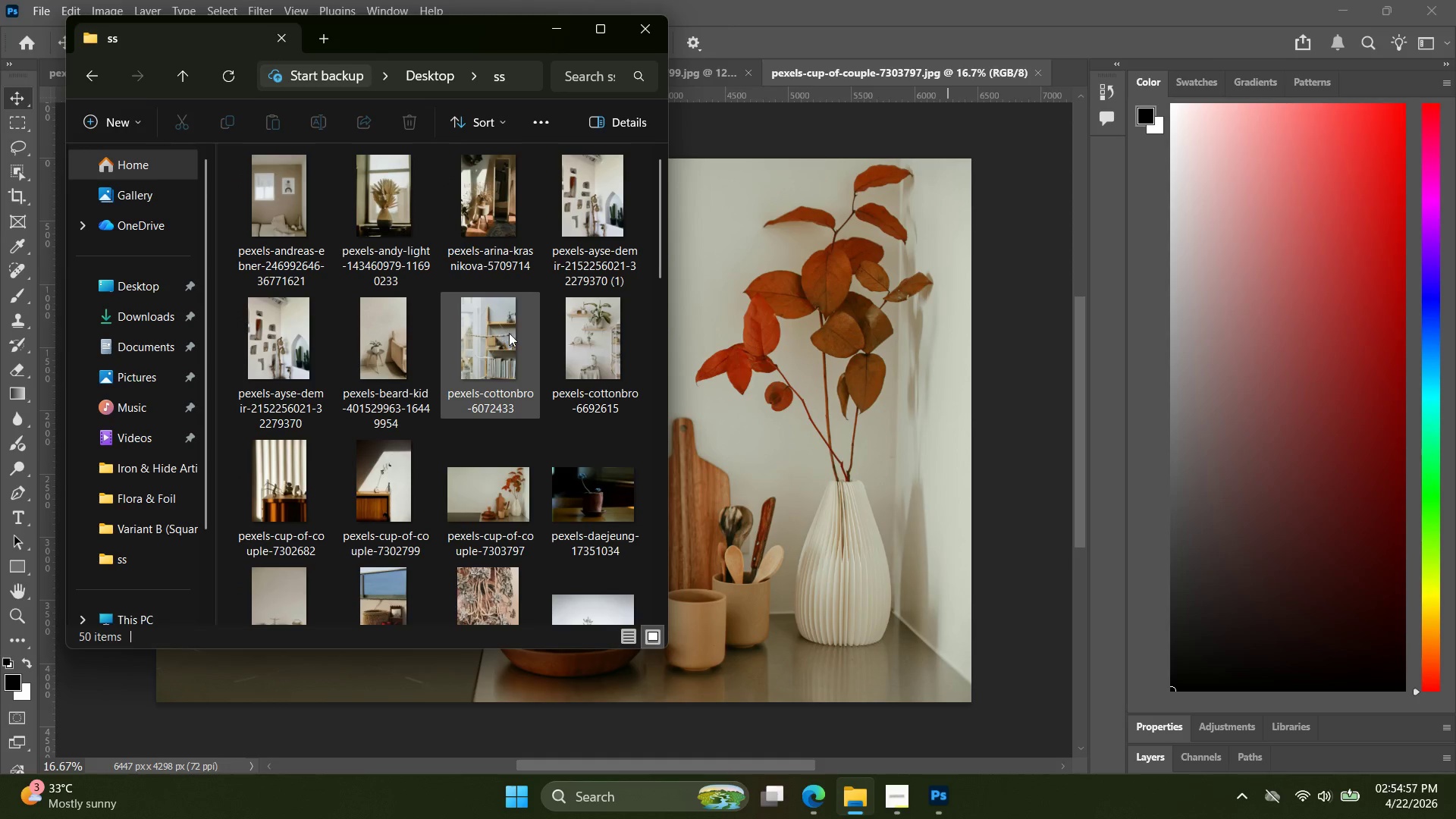 
scroll: coordinate [509, 333], scroll_direction: down, amount: 1.0
 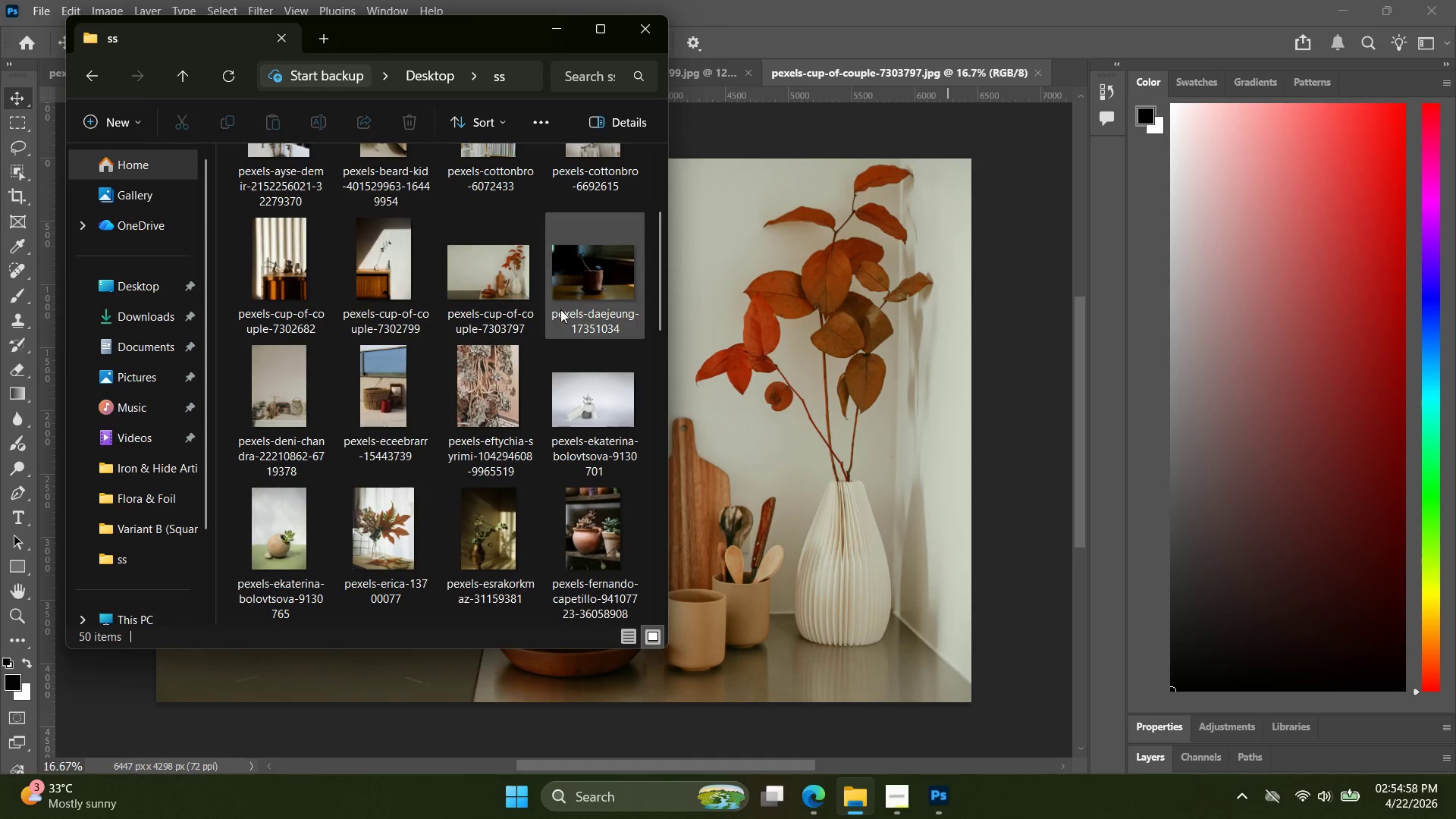 
left_click_drag(start_coordinate=[569, 304], to_coordinate=[880, 191])
 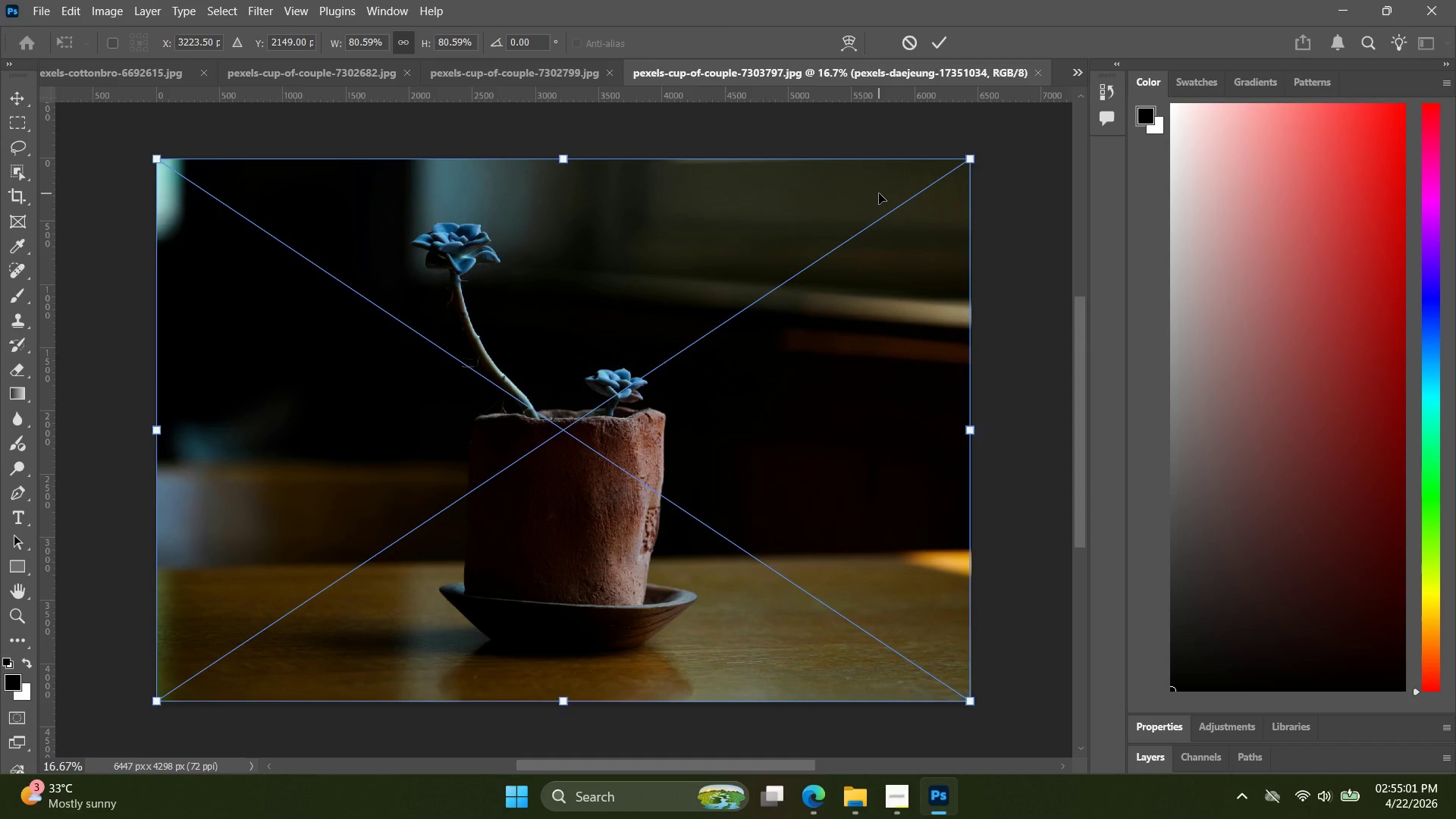 
key(Control+Z)
 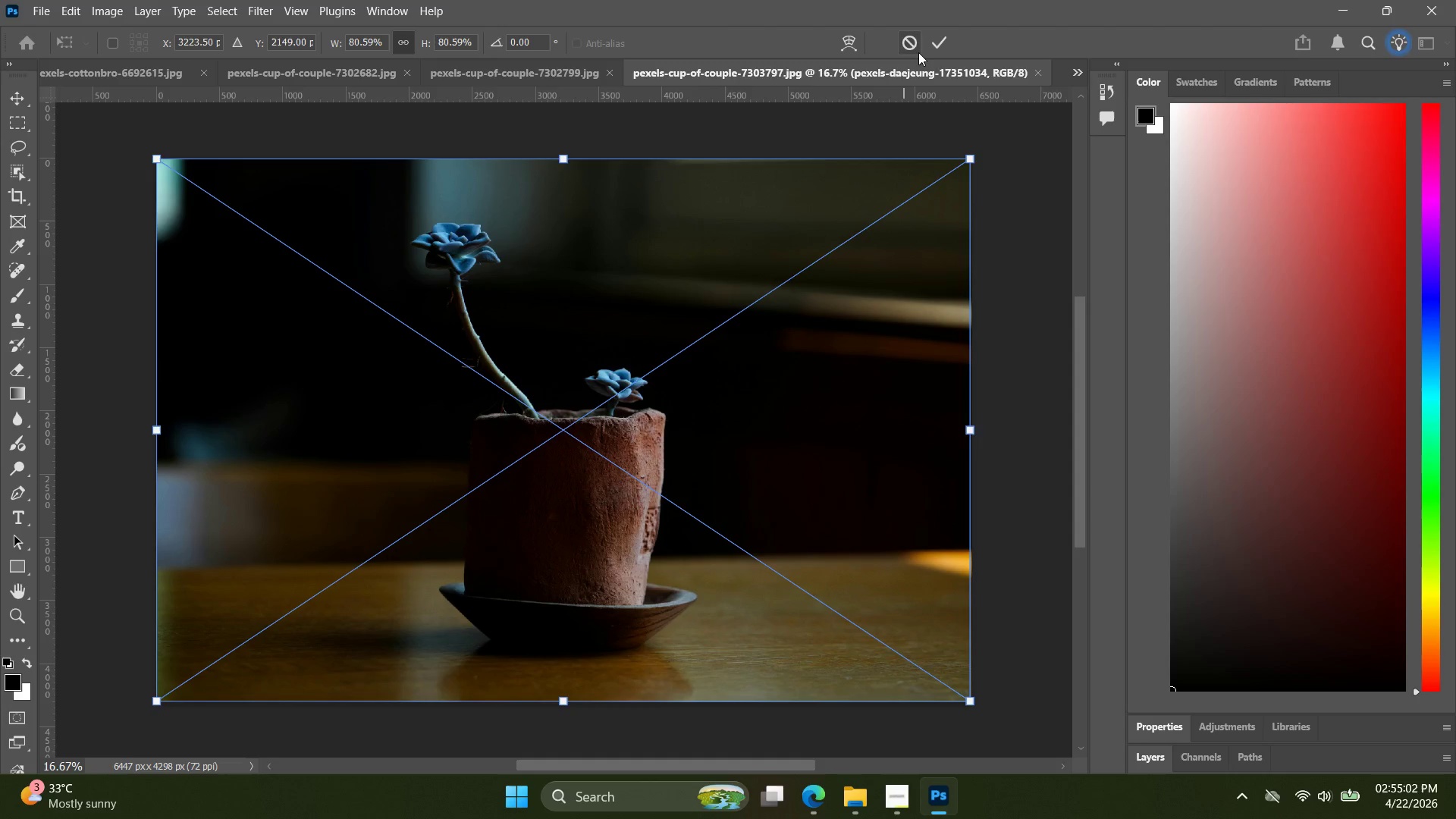 
left_click([918, 52])
 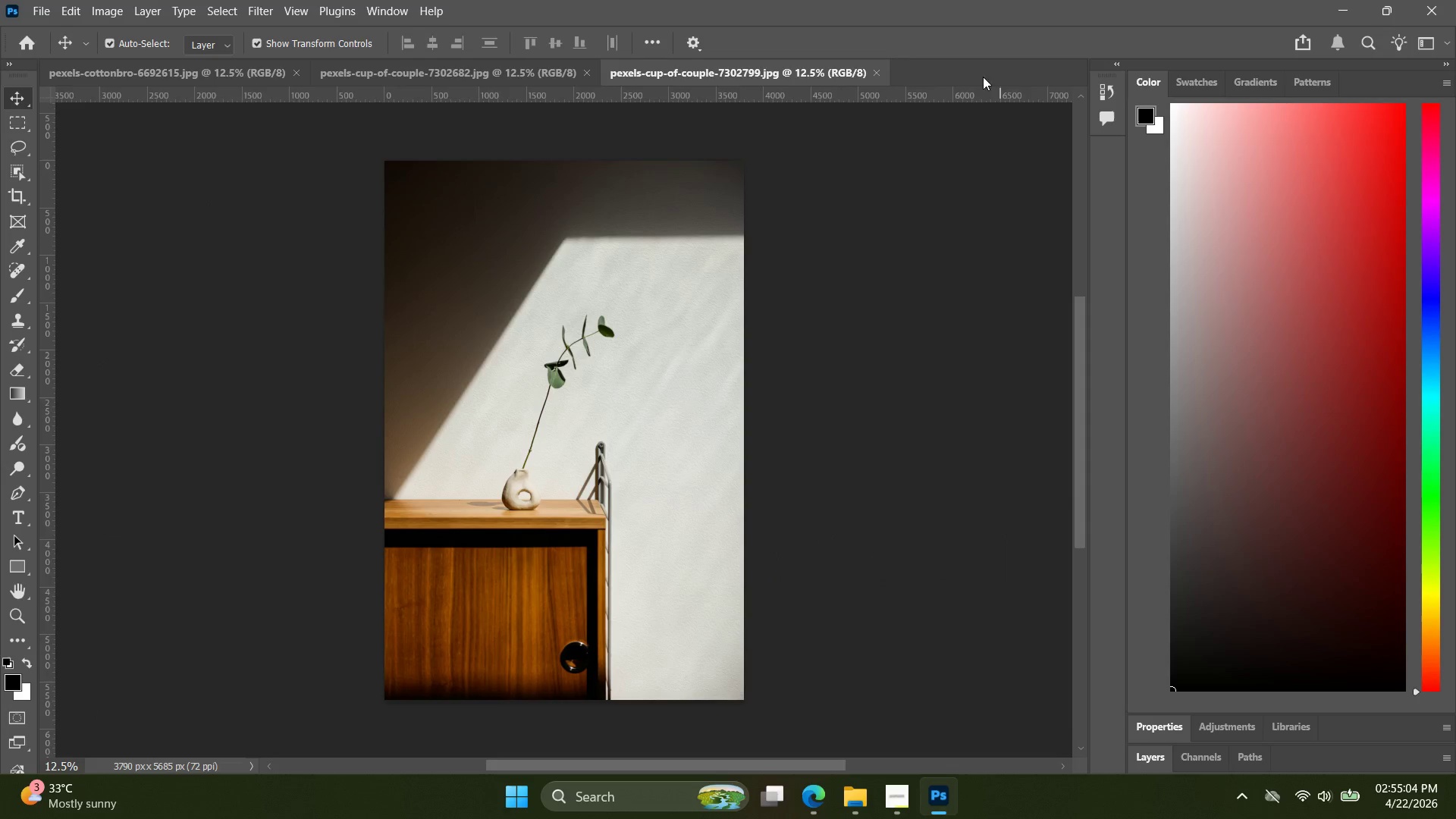 
key(Alt+AltLeft)
 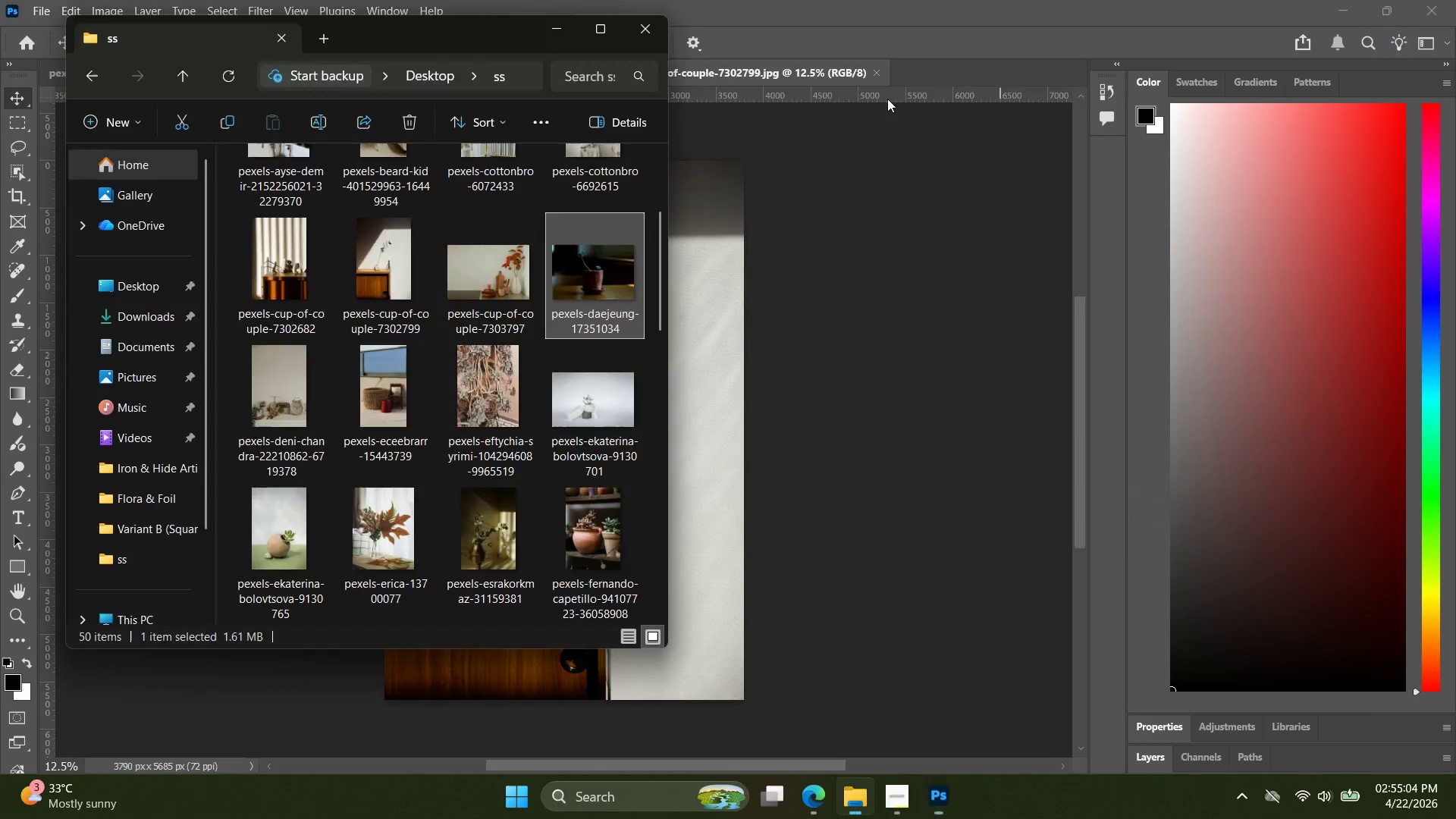 
key(Alt+Tab)
 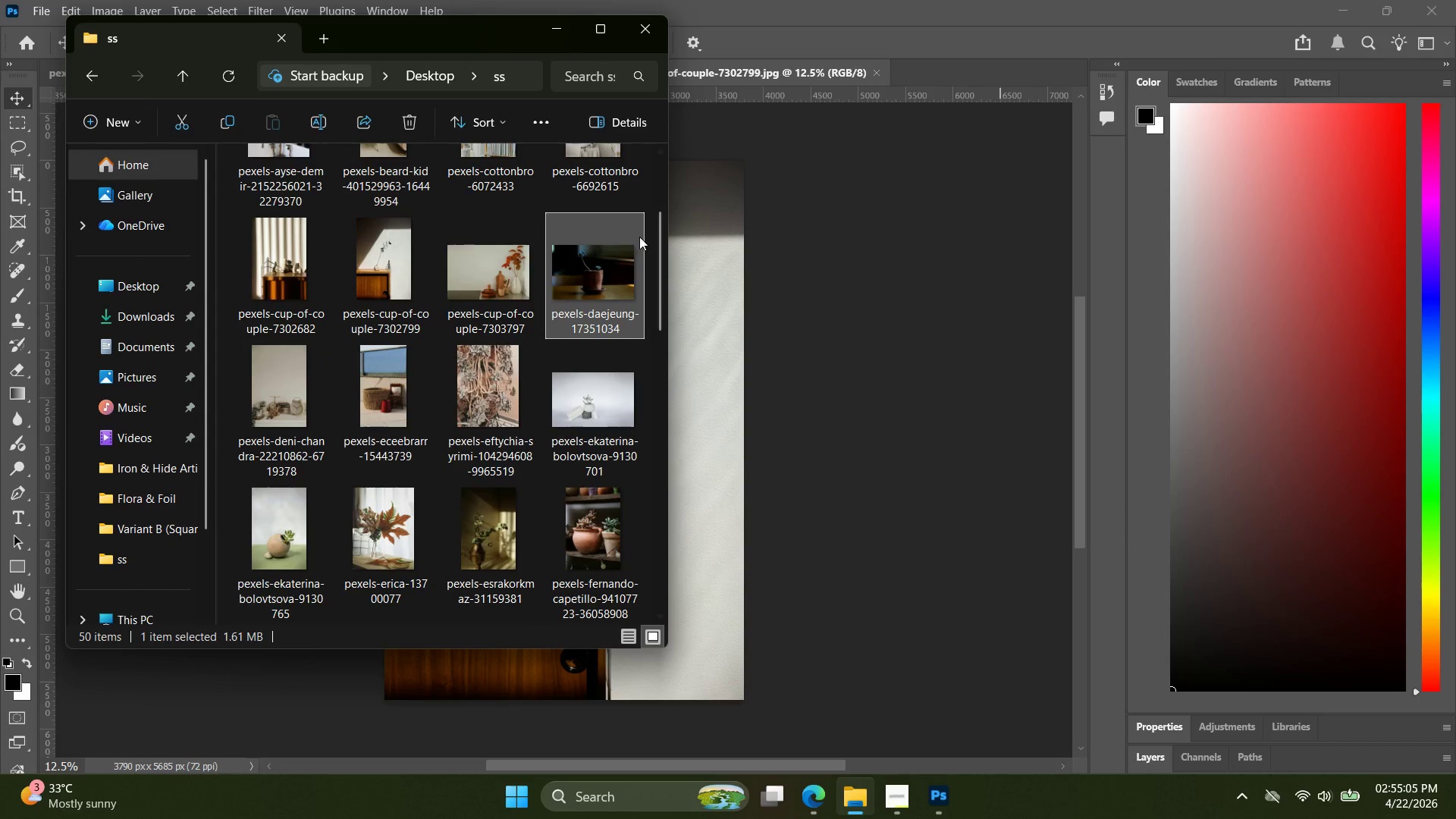 
left_click_drag(start_coordinate=[621, 240], to_coordinate=[948, 79])
 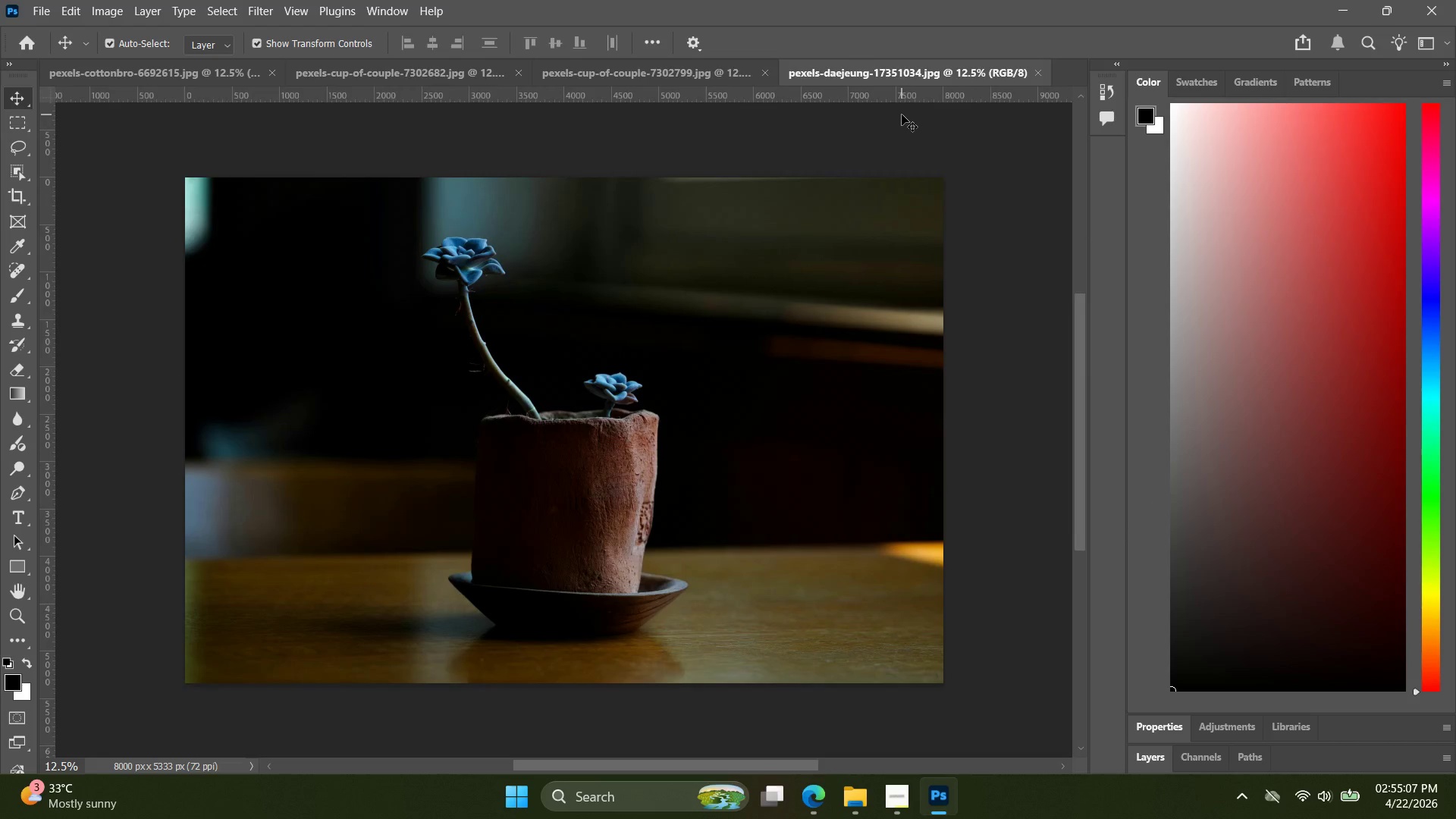 
key(Alt+Control+Shift+W)
 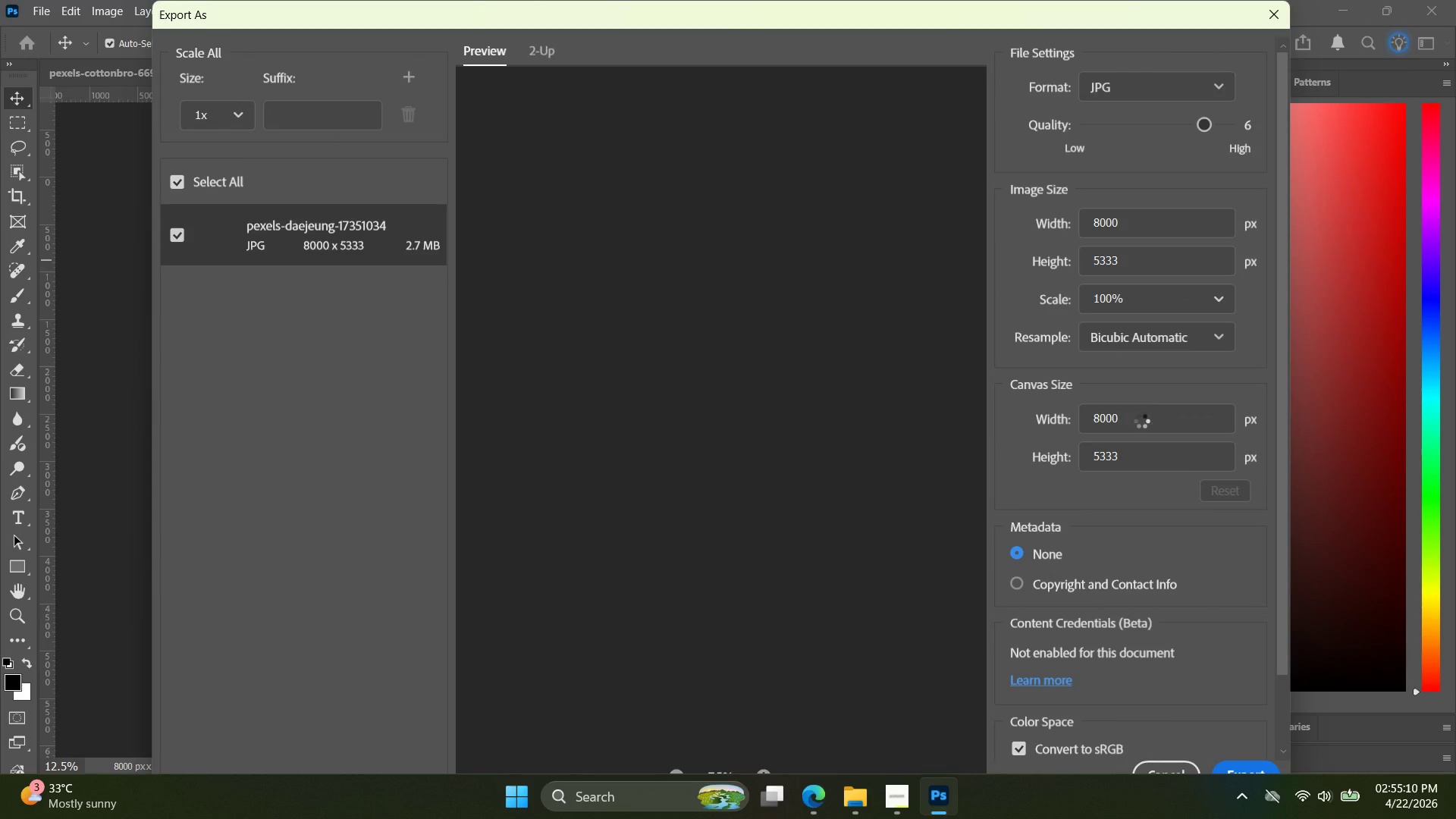 
left_click_drag(start_coordinate=[1144, 419], to_coordinate=[1066, 413])
 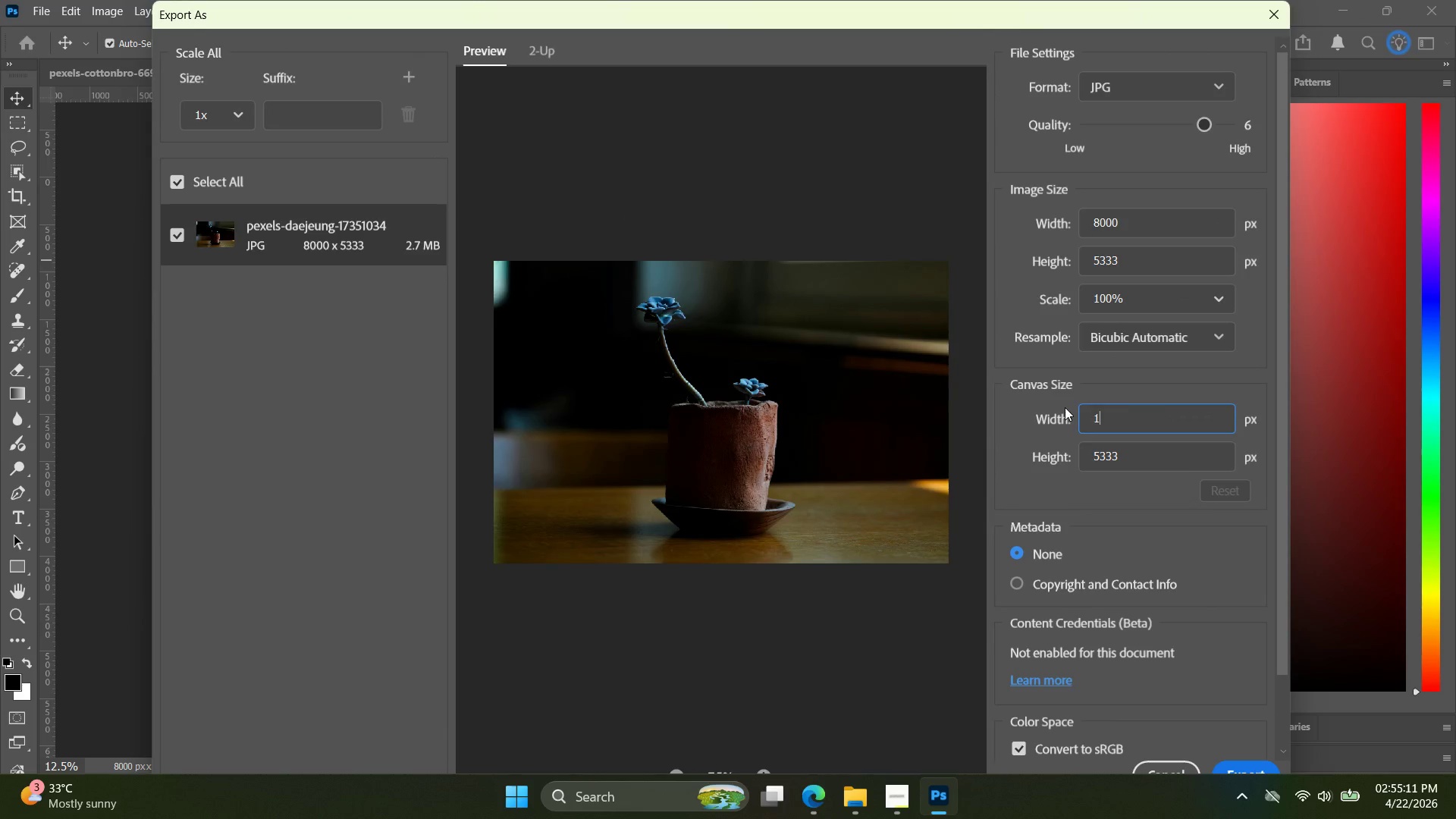 
type(1080)
 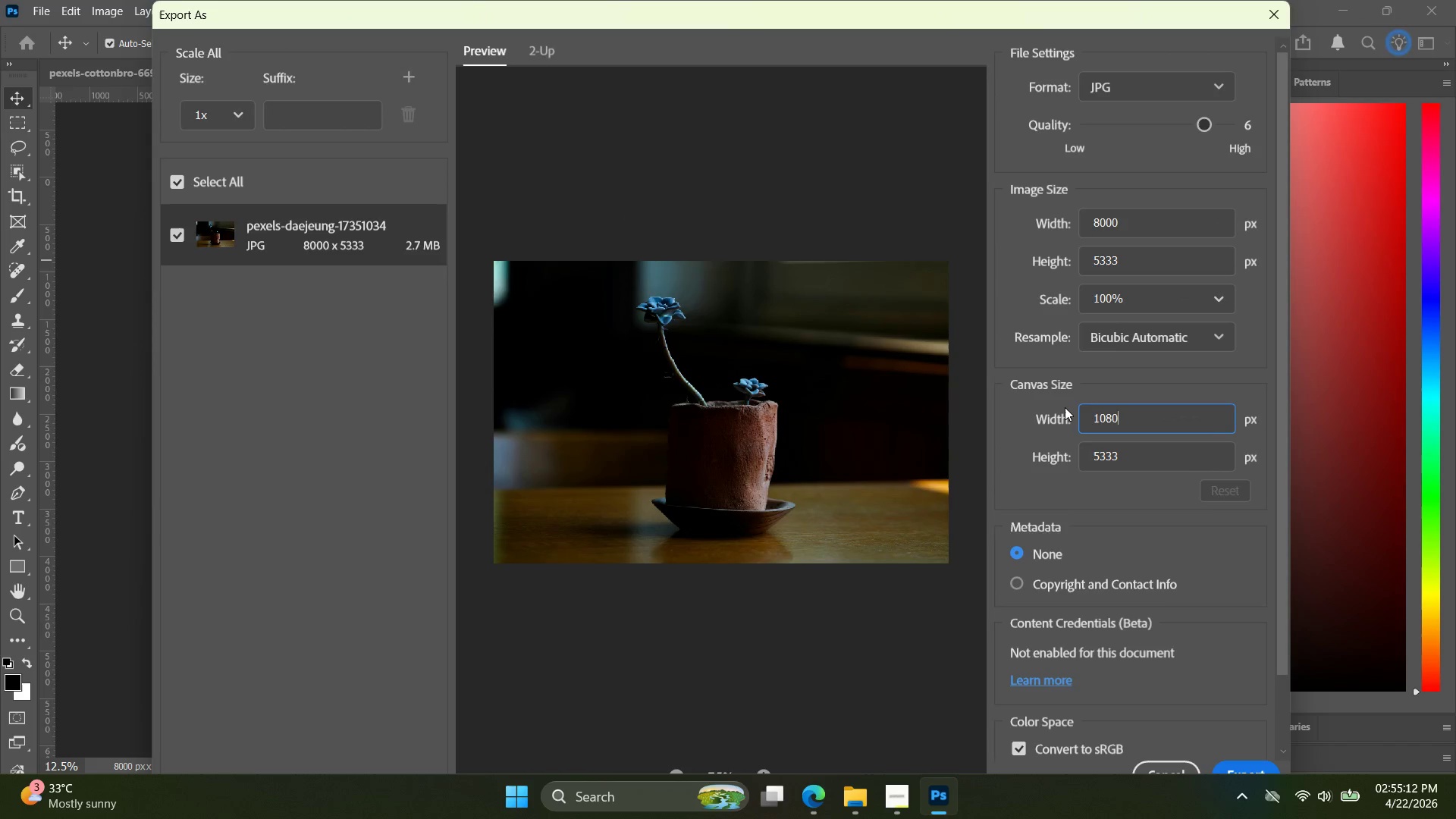 
key(Enter)
 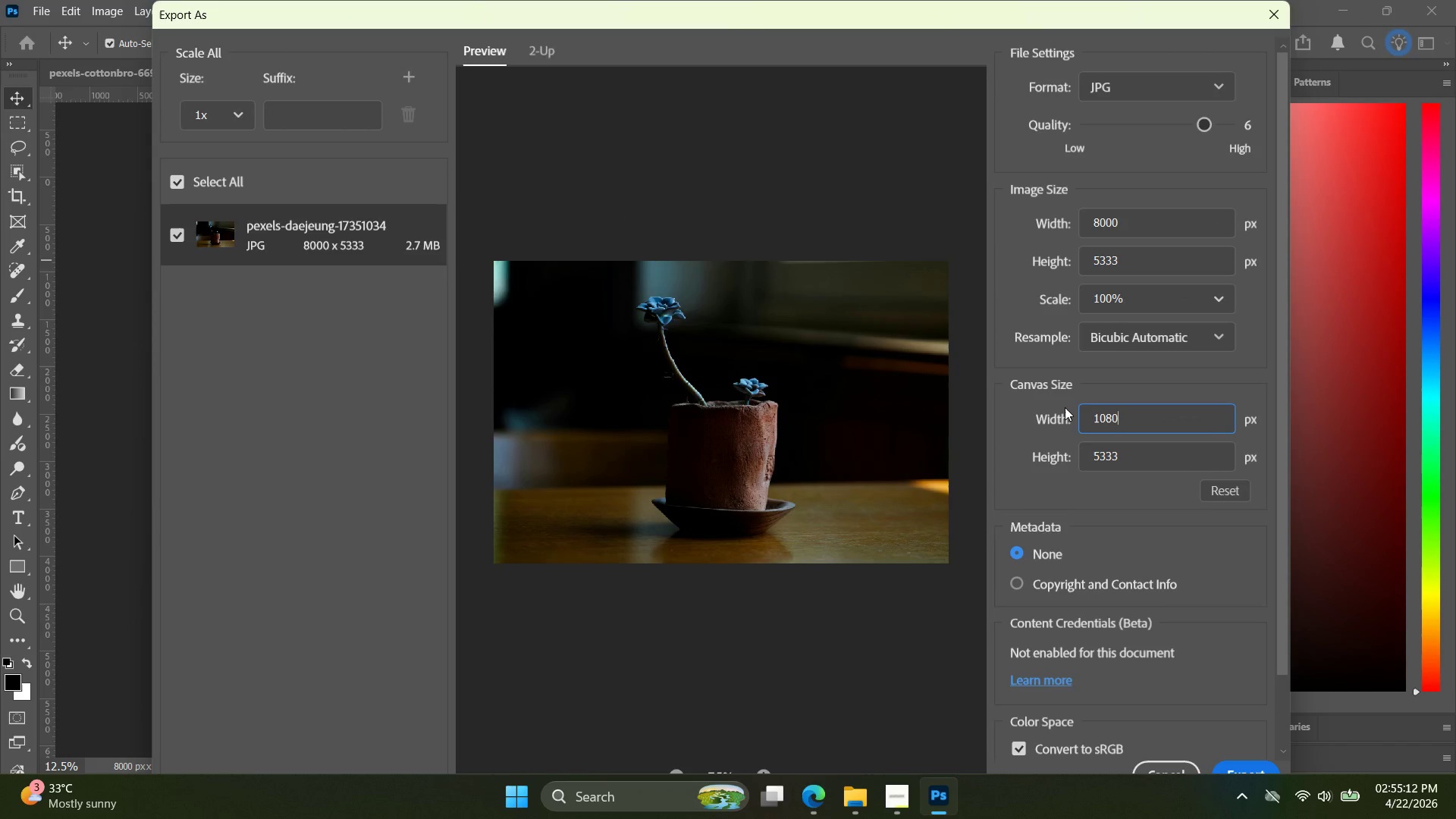 
key(Tab)
key(Tab)
type(1080)
 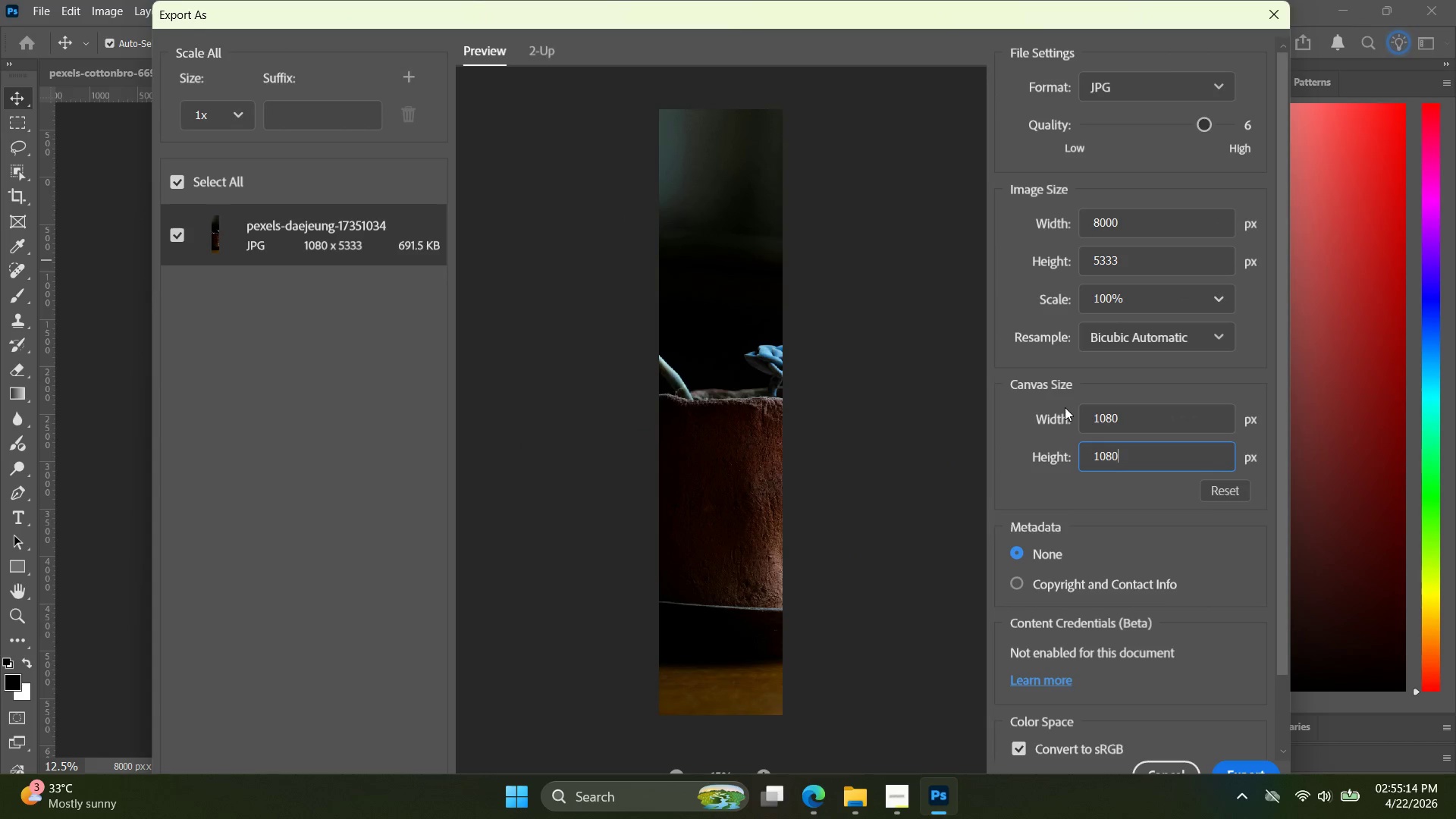 
key(Enter)
 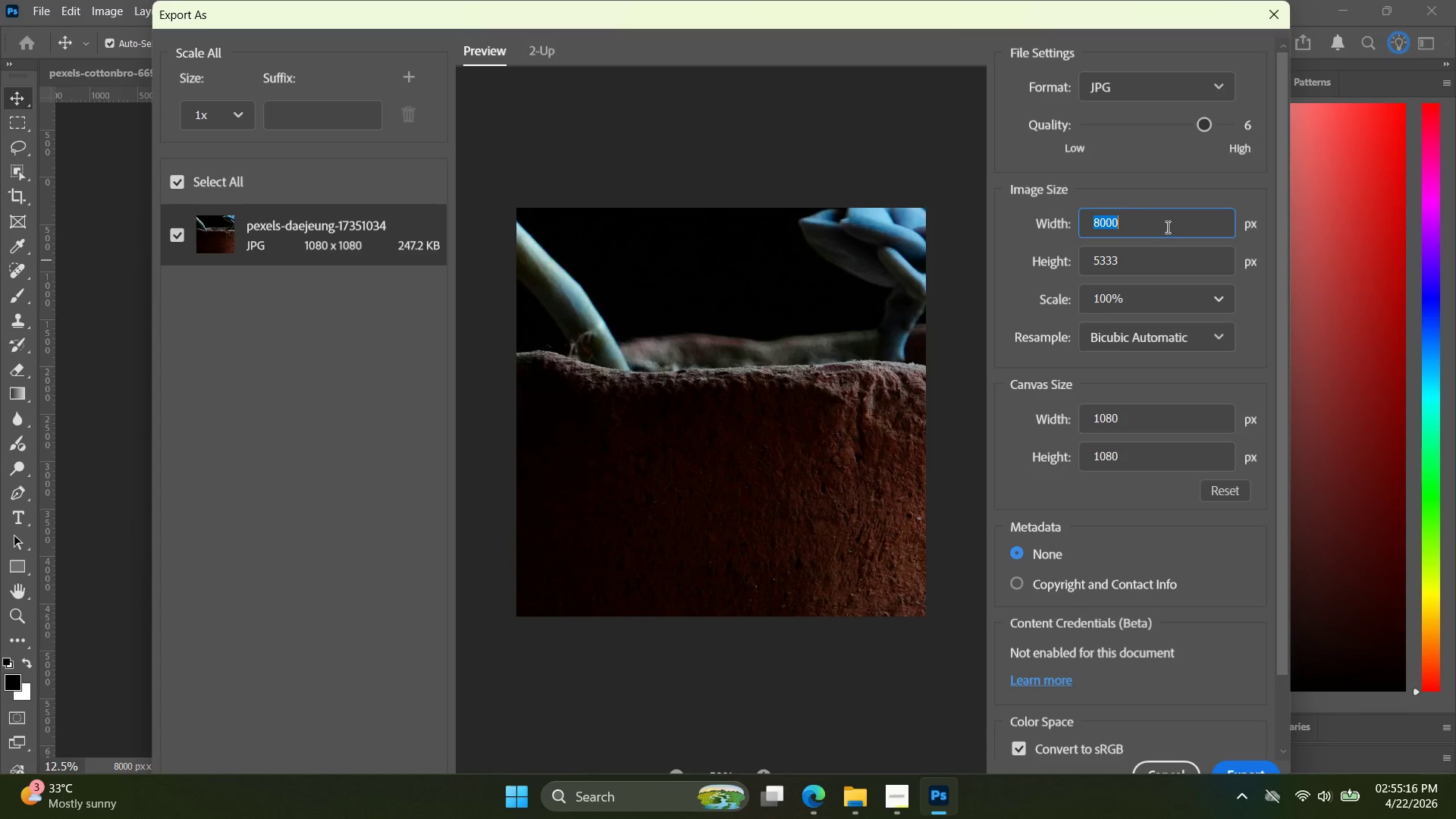 
type(108)
 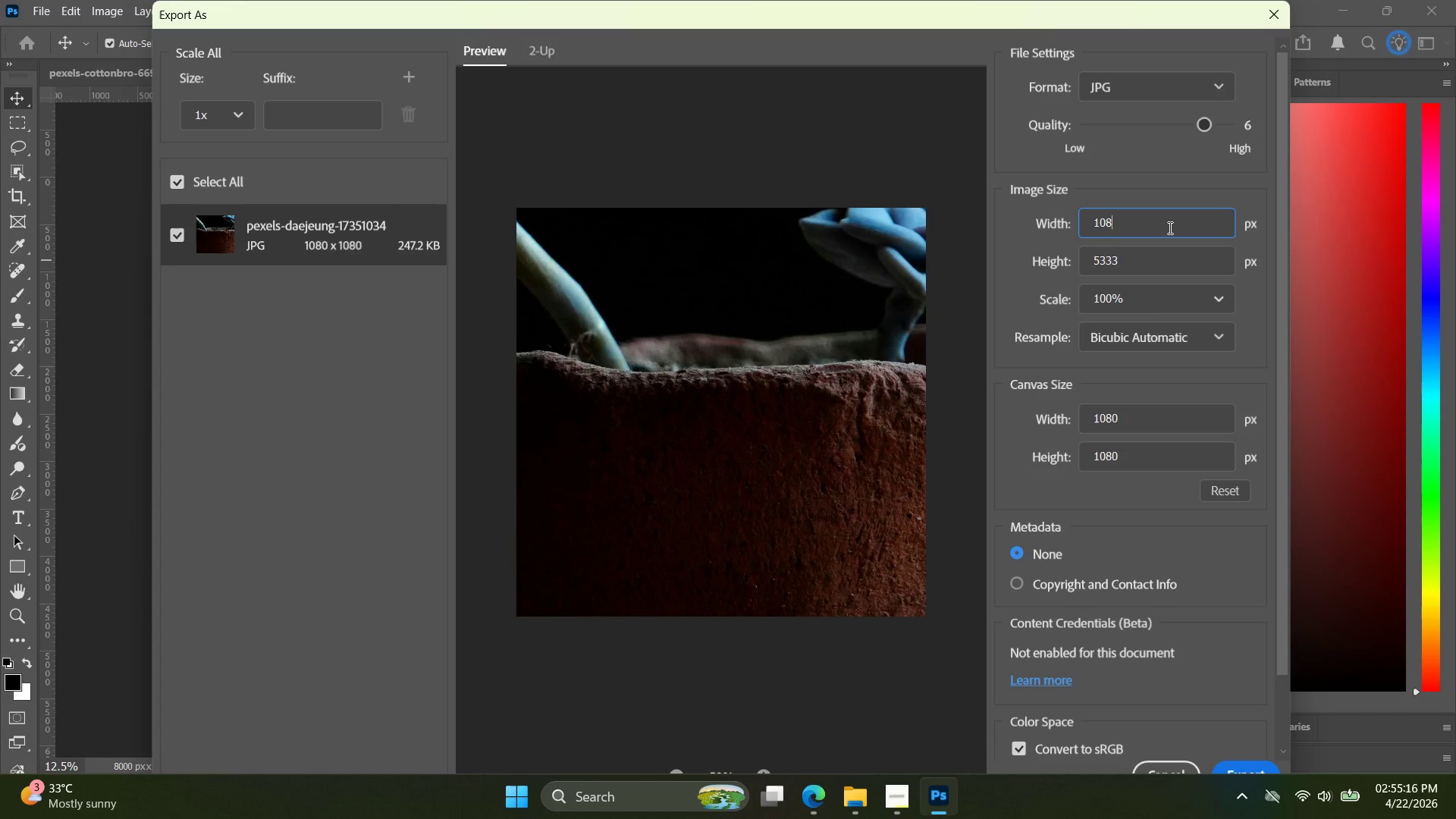 
key(Enter)
 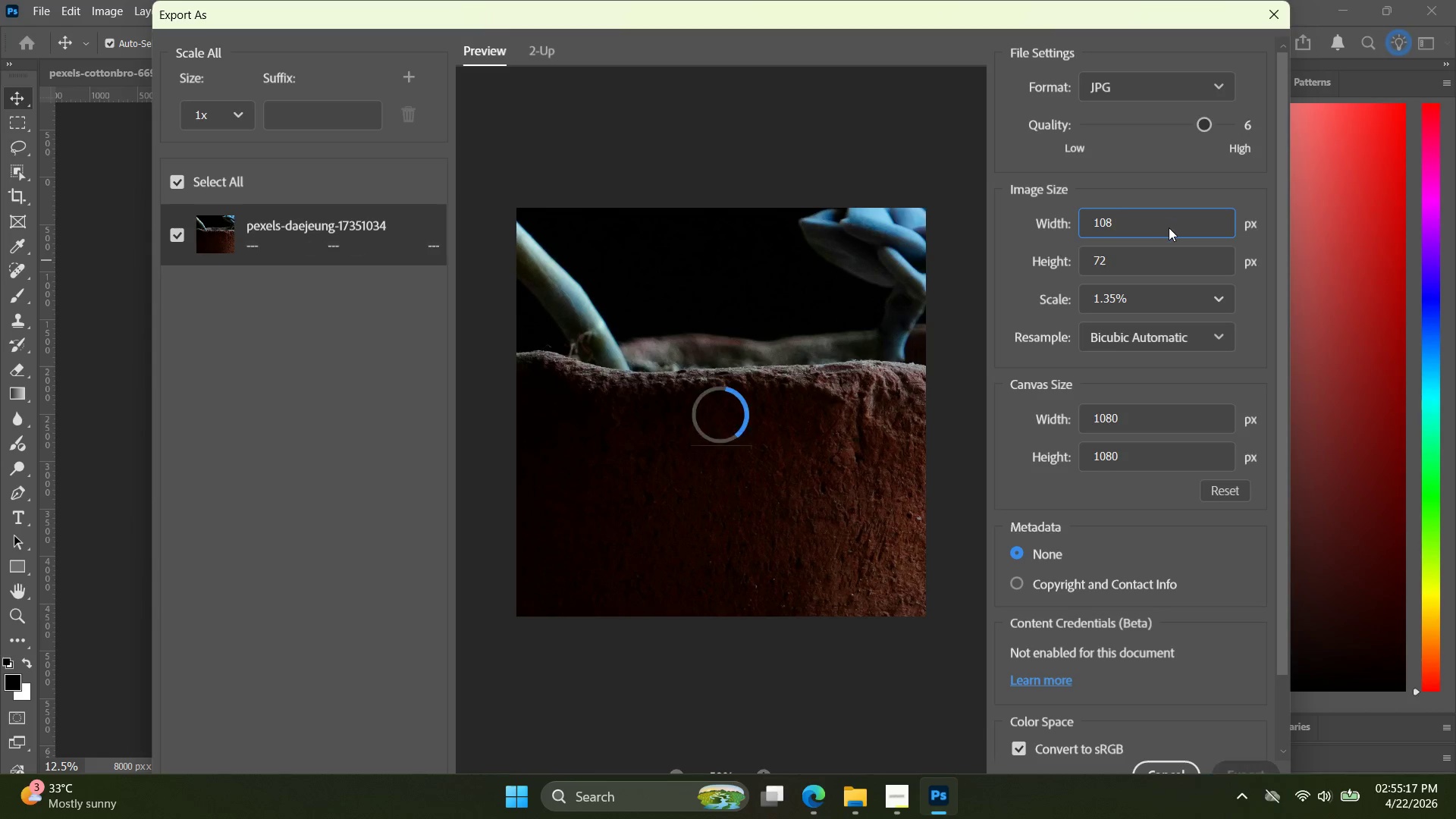 
key(0)
 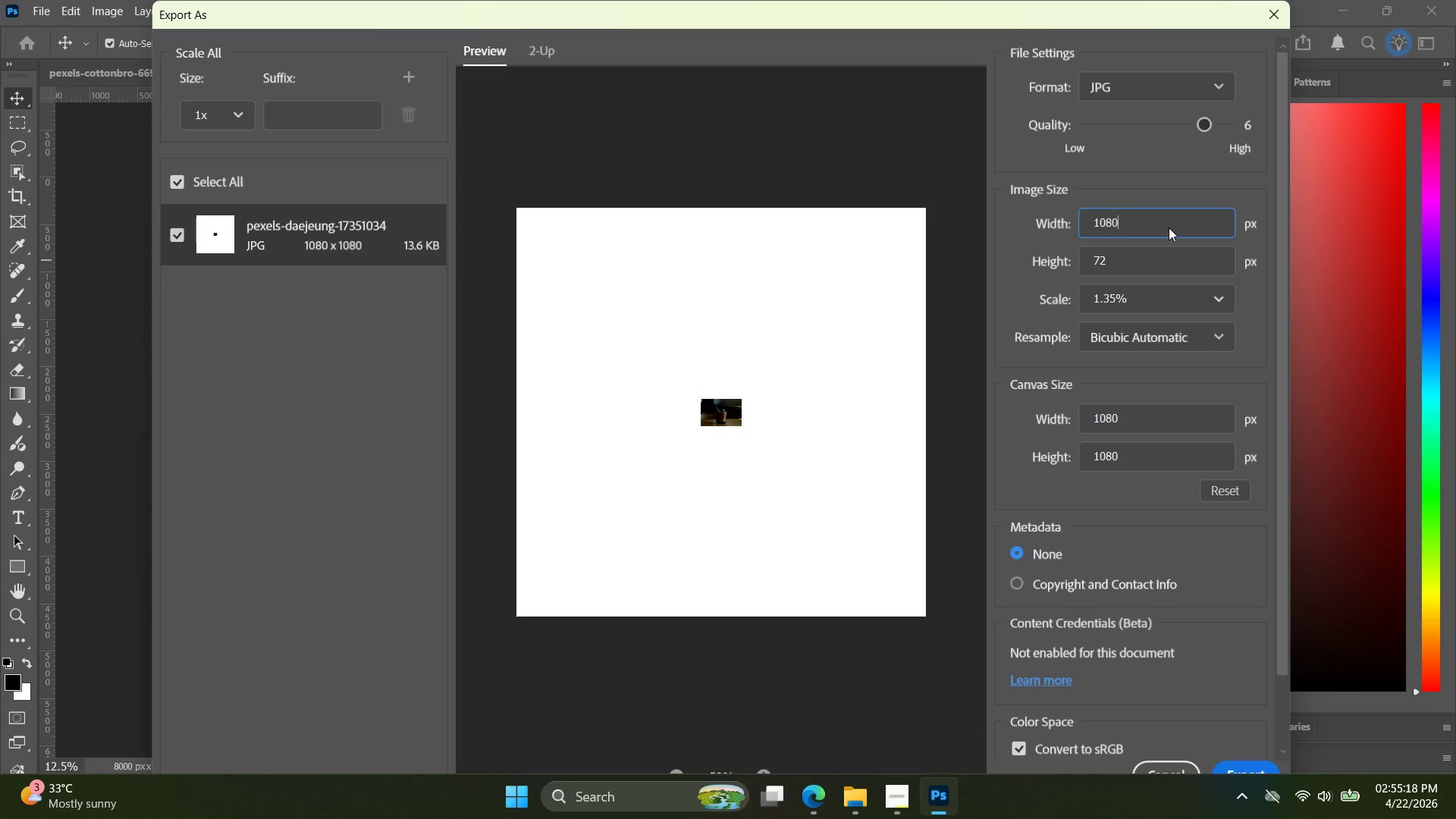 
key(Enter)
 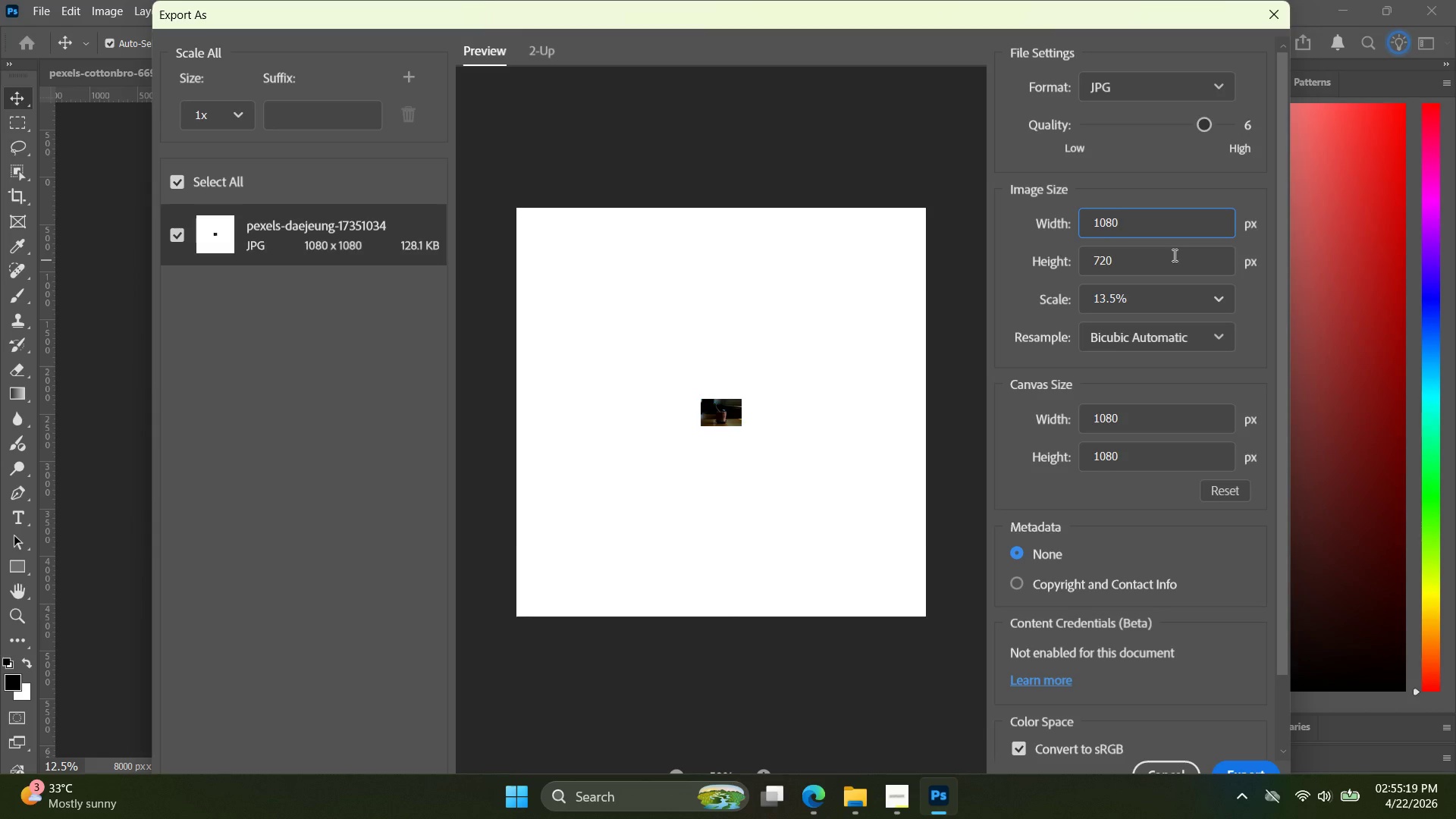 
left_click([1173, 255])
 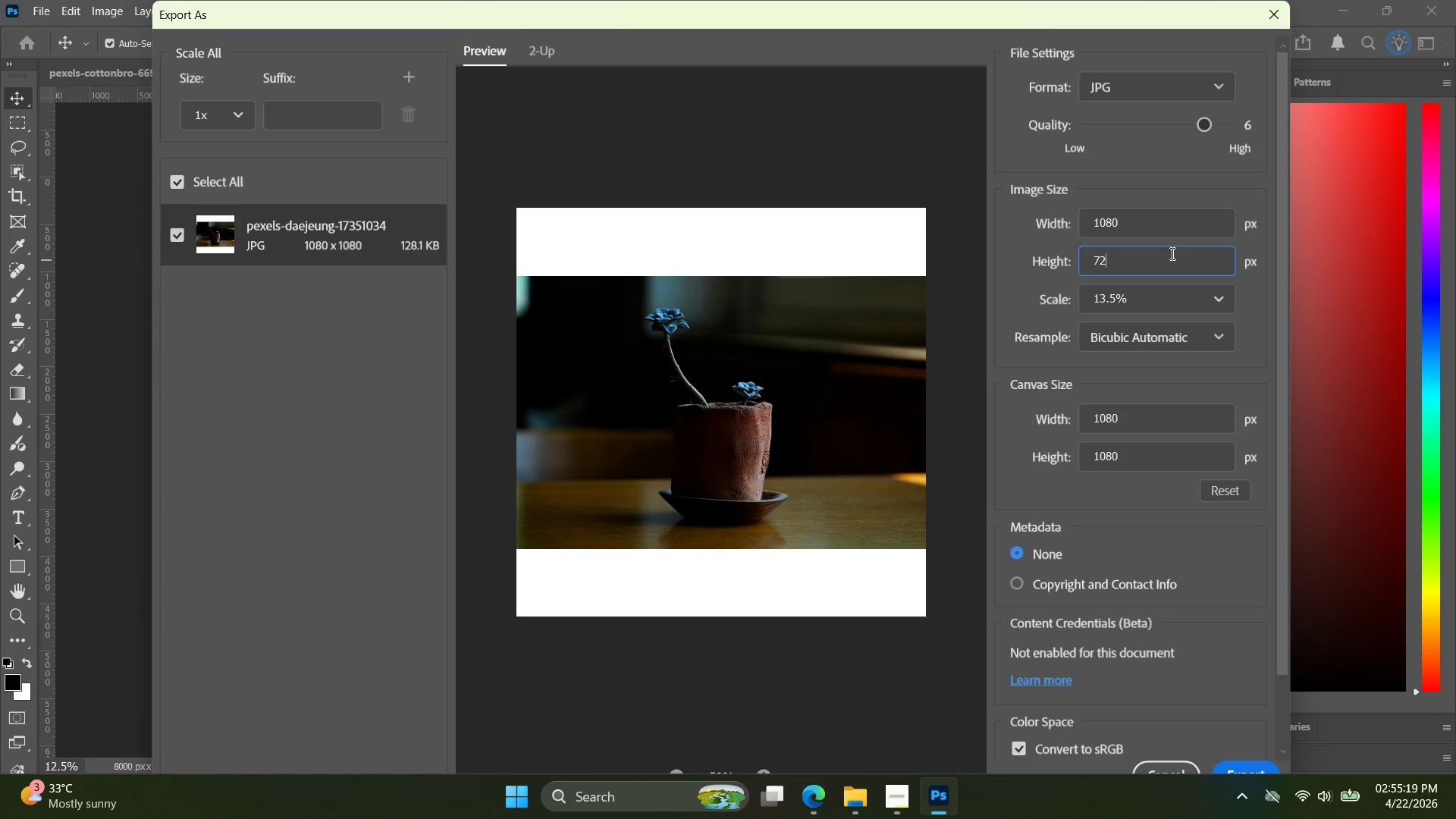 
key(Backspace)
key(Backspace)
key(Backspace)
type(108)
 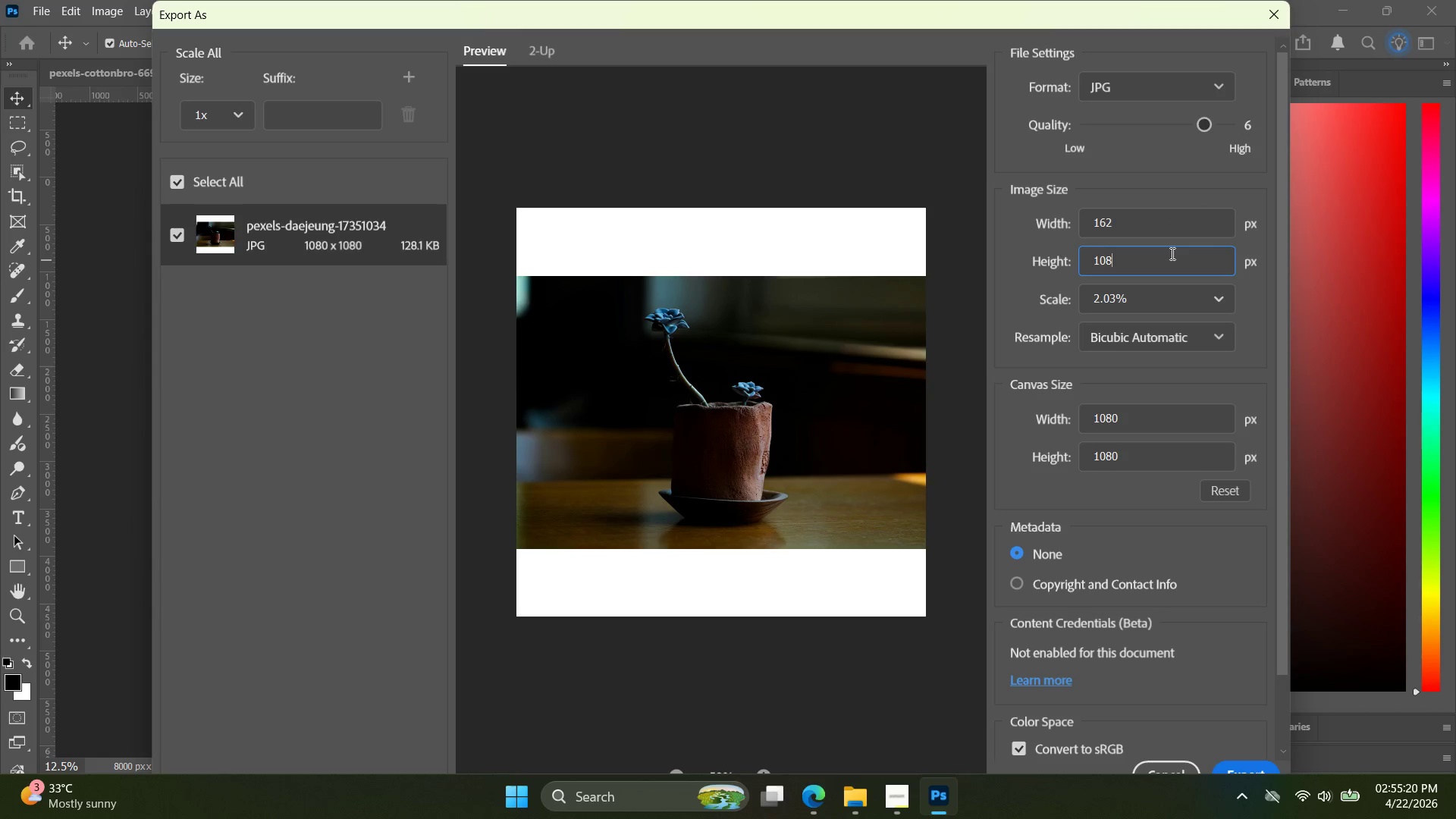 
key(Enter)
 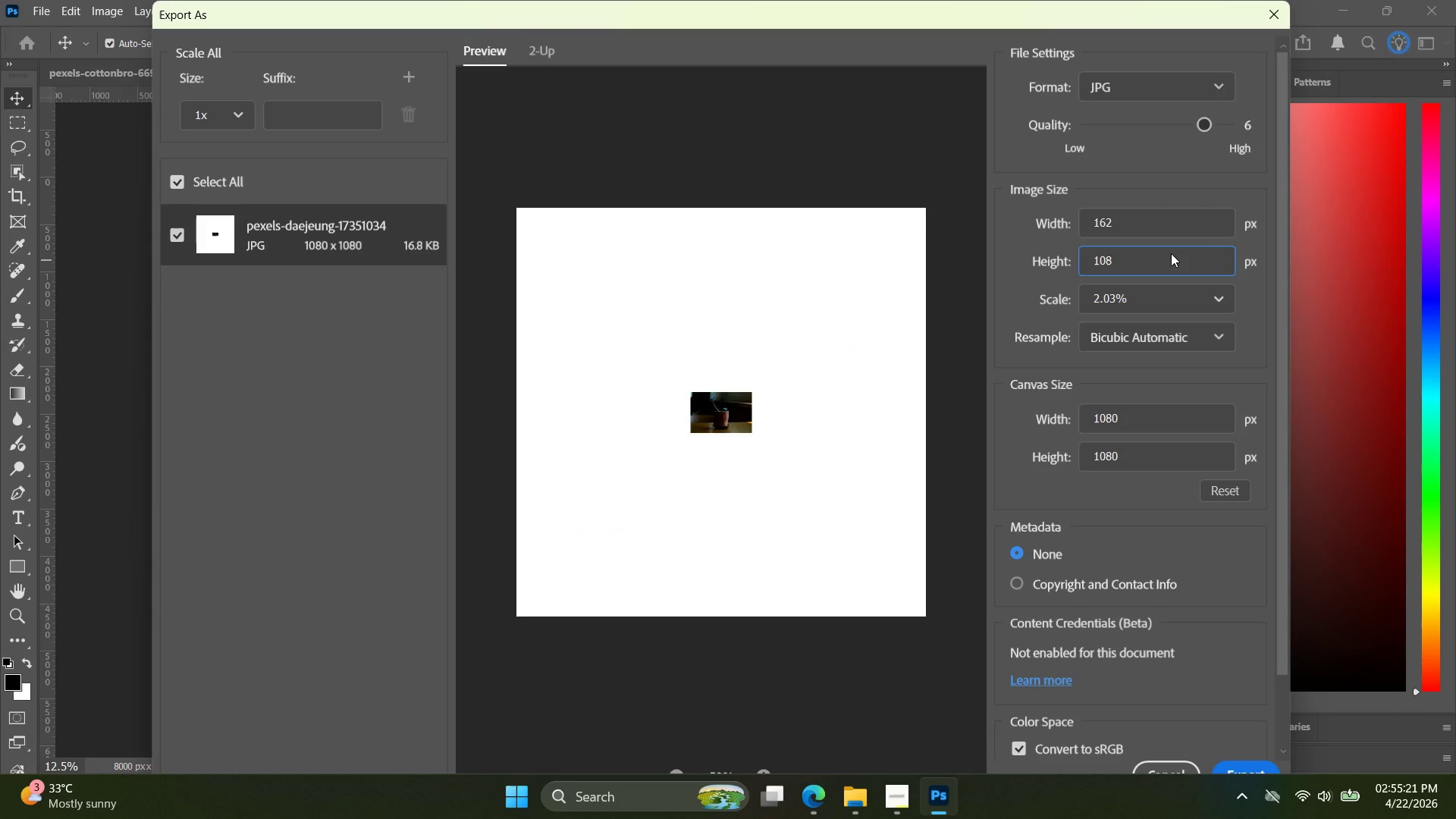 
key(0)
 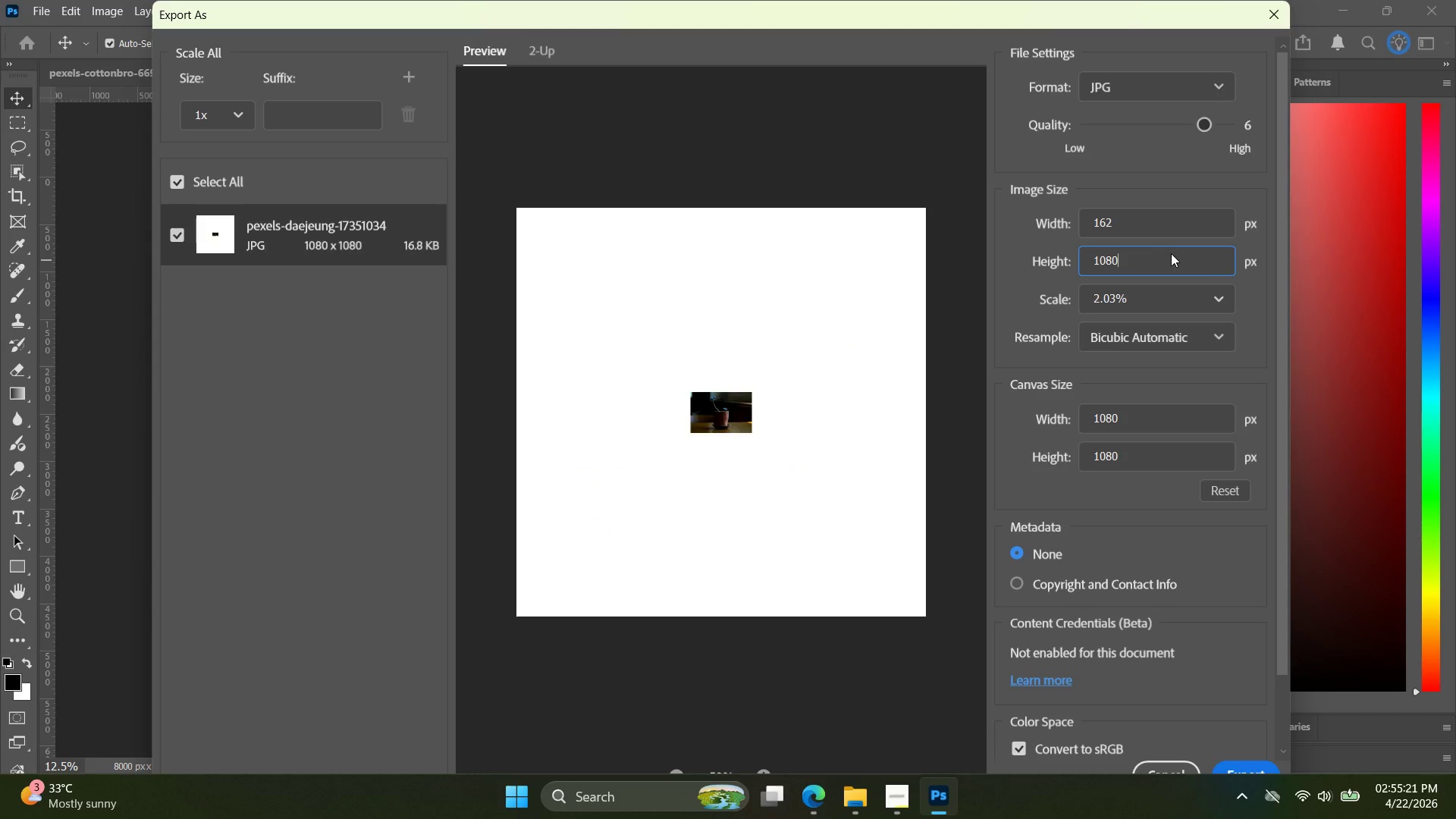 
key(Enter)
 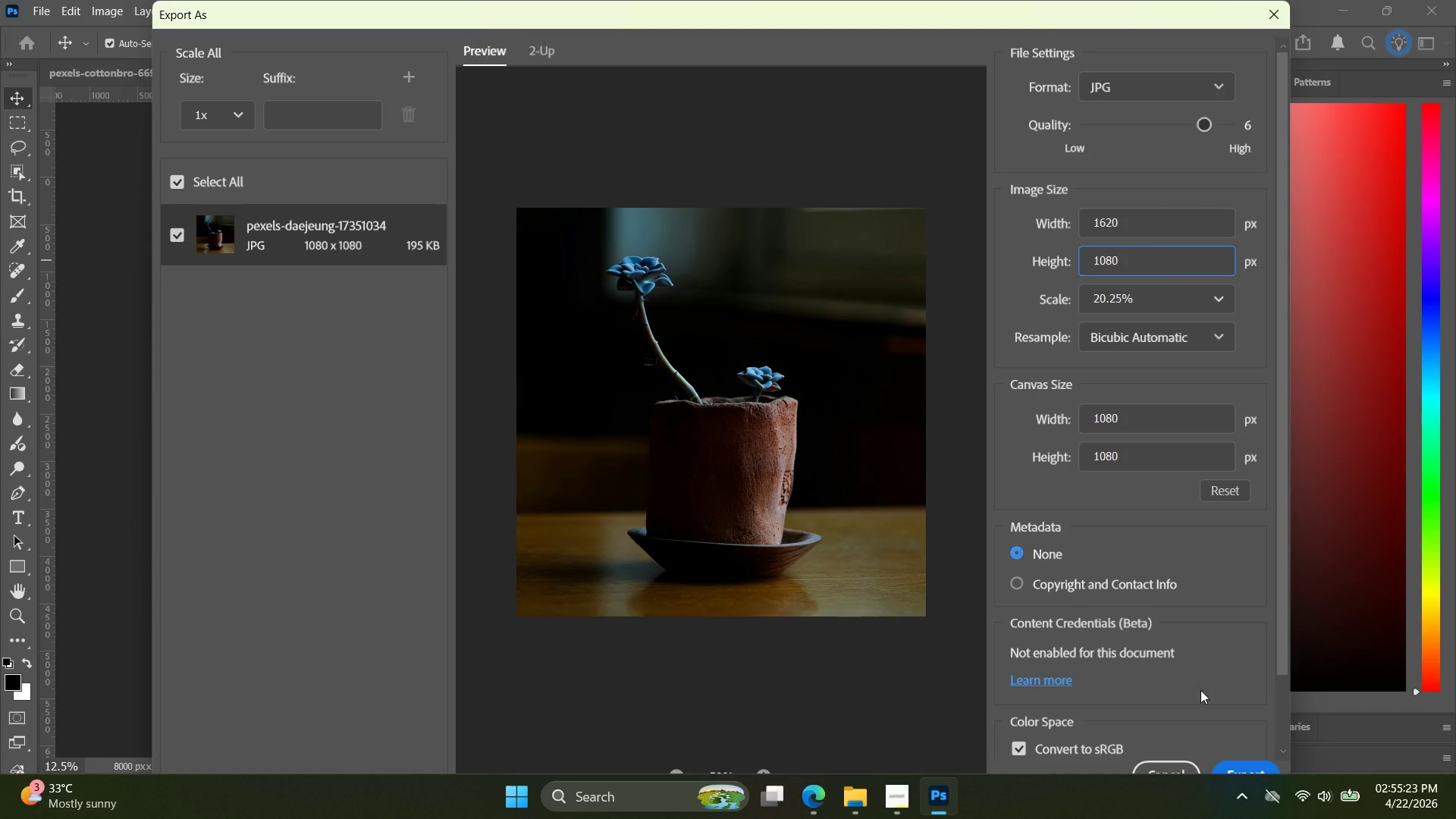 
left_click([1237, 766])
 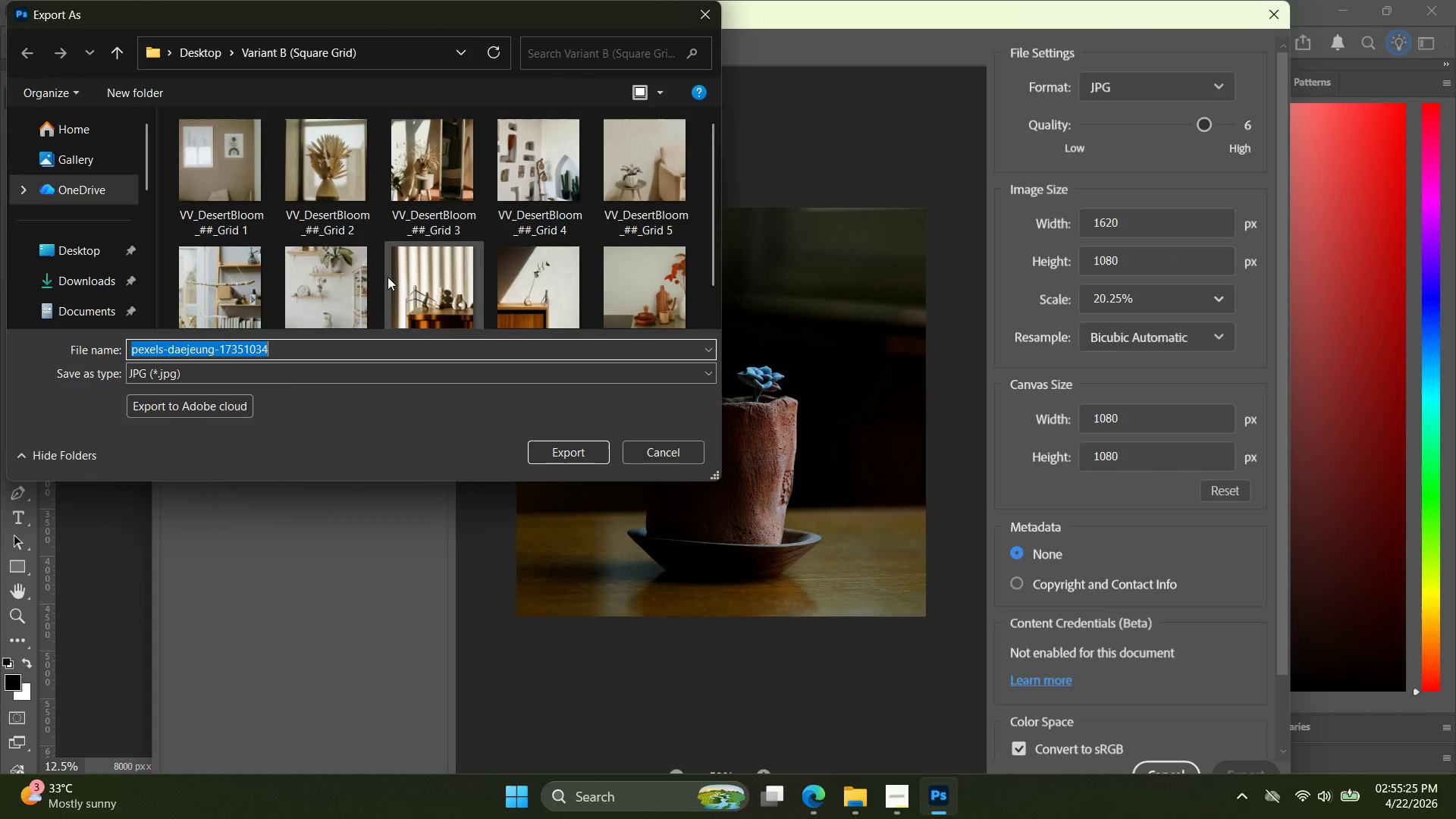 
key(Control+V)
 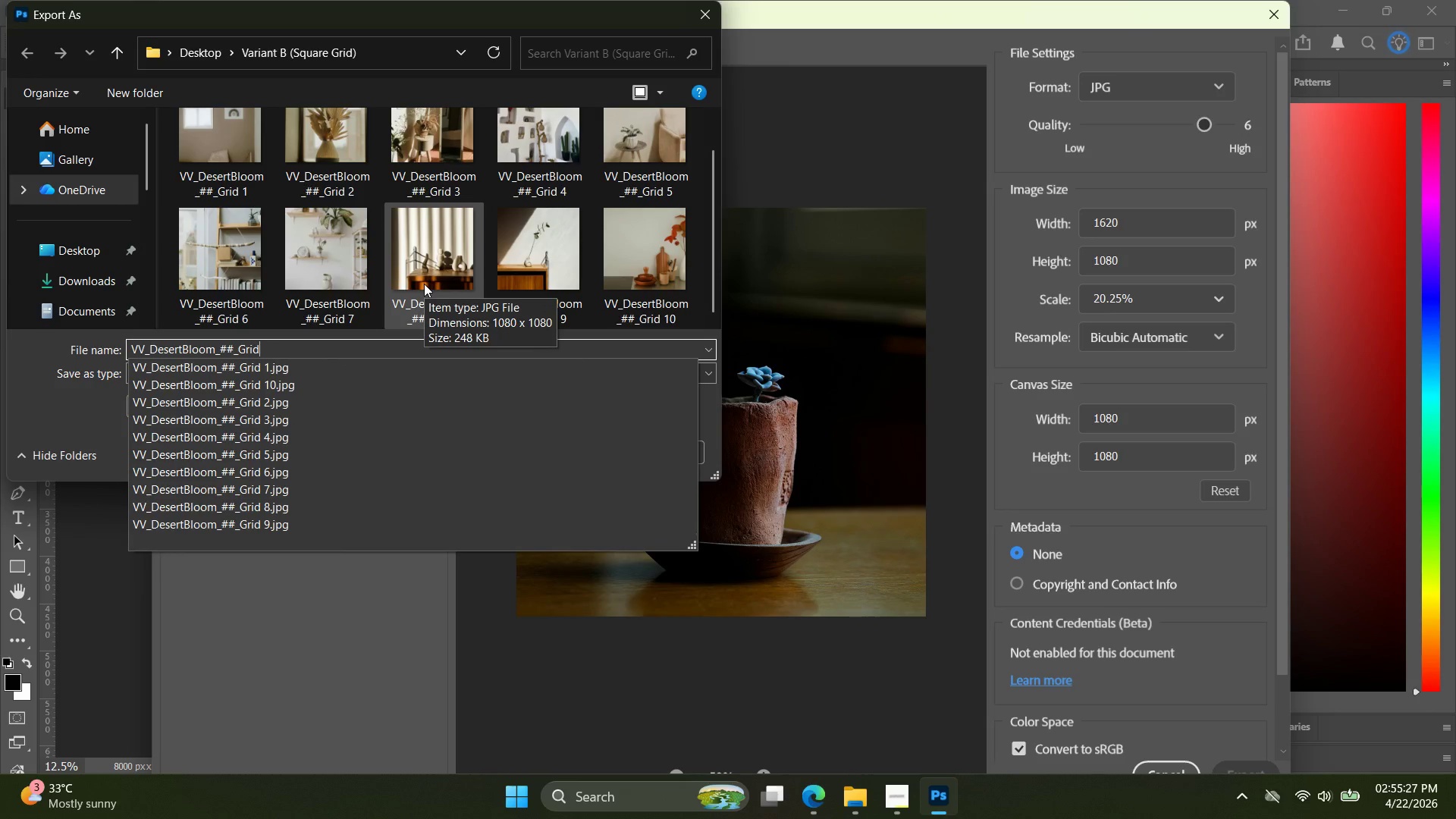 
scroll: coordinate [403, 279], scroll_direction: down, amount: 4.0
 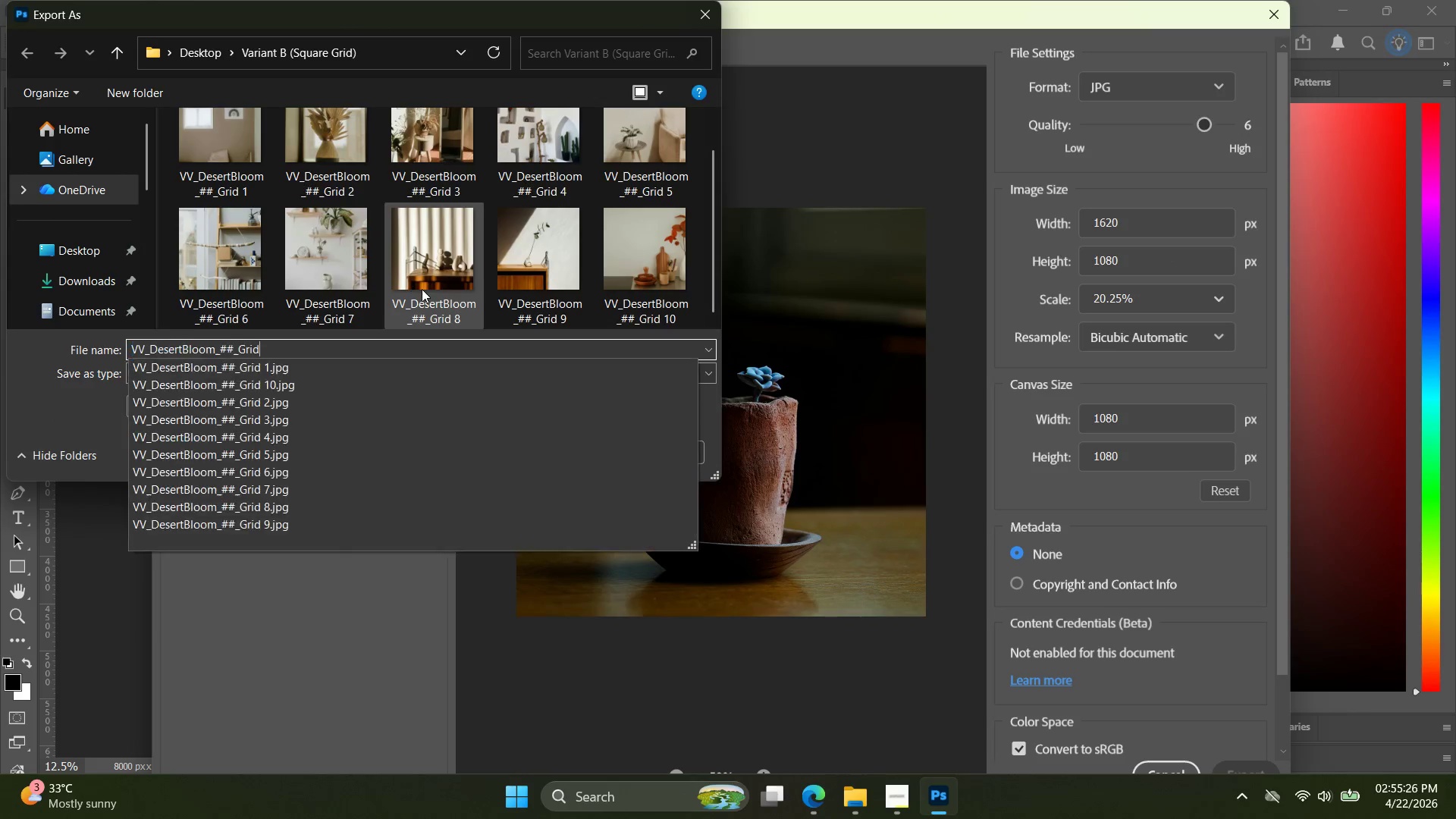 
key(Space)
 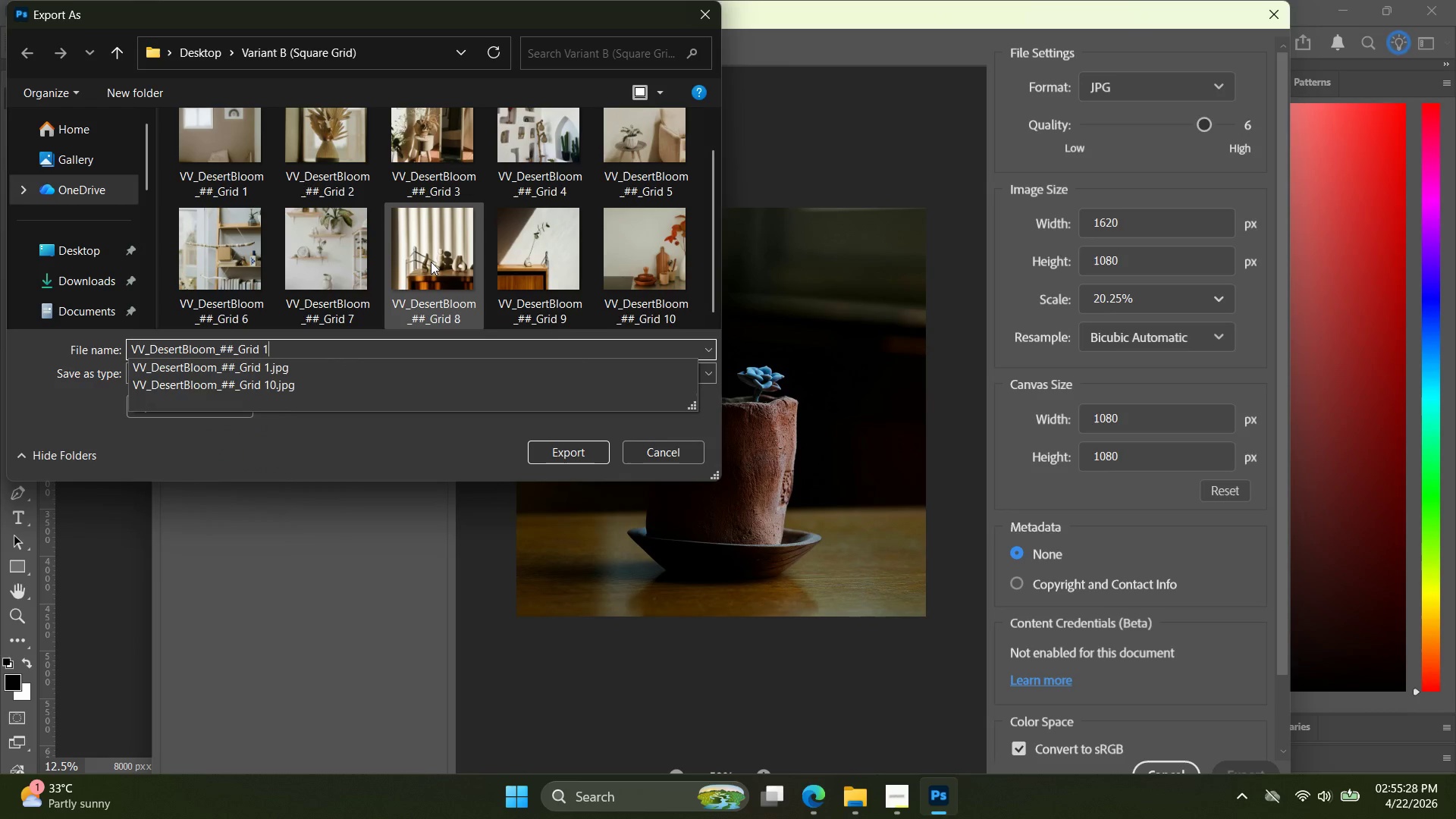 
type(11)
 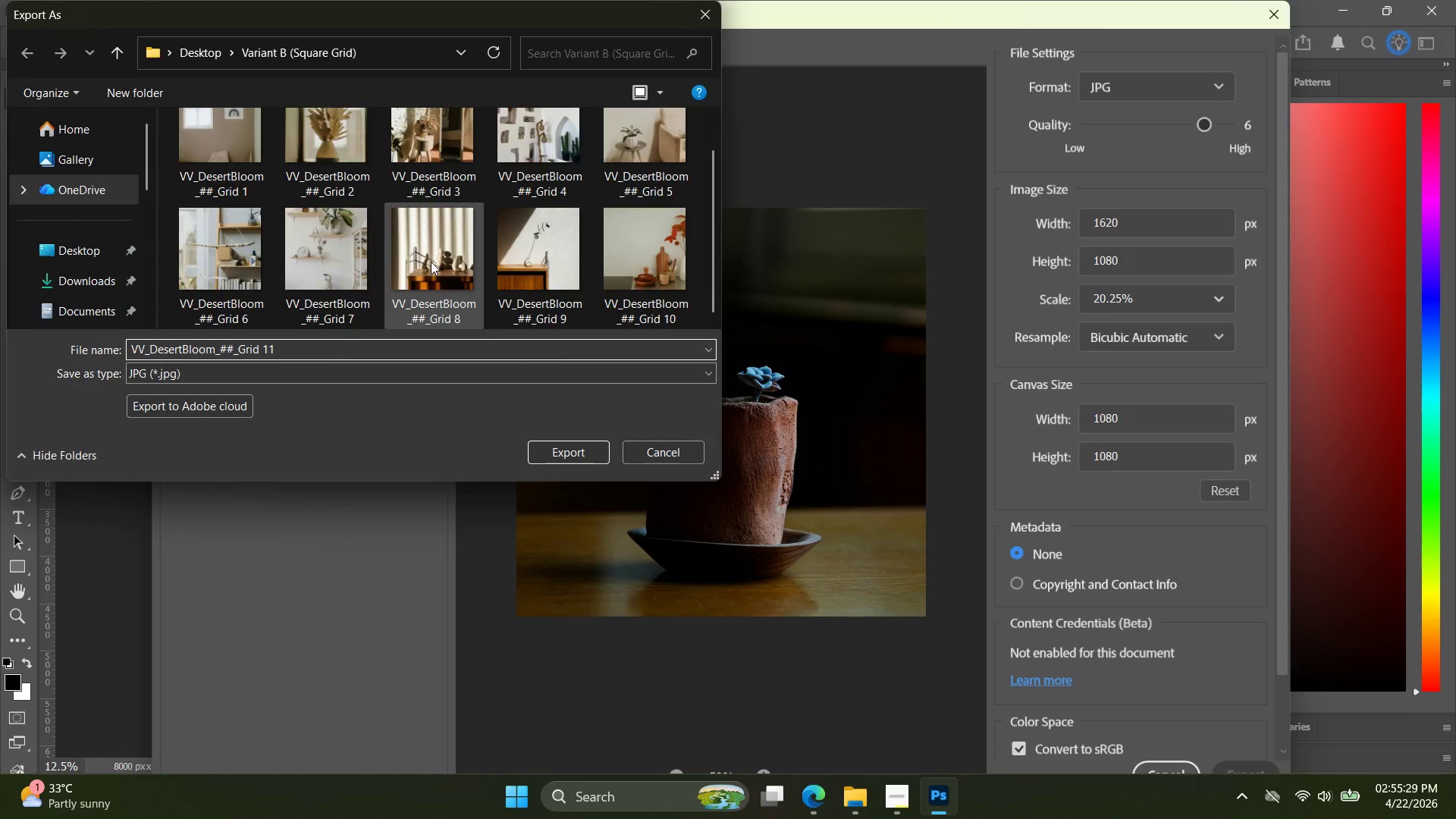 
key(Enter)
 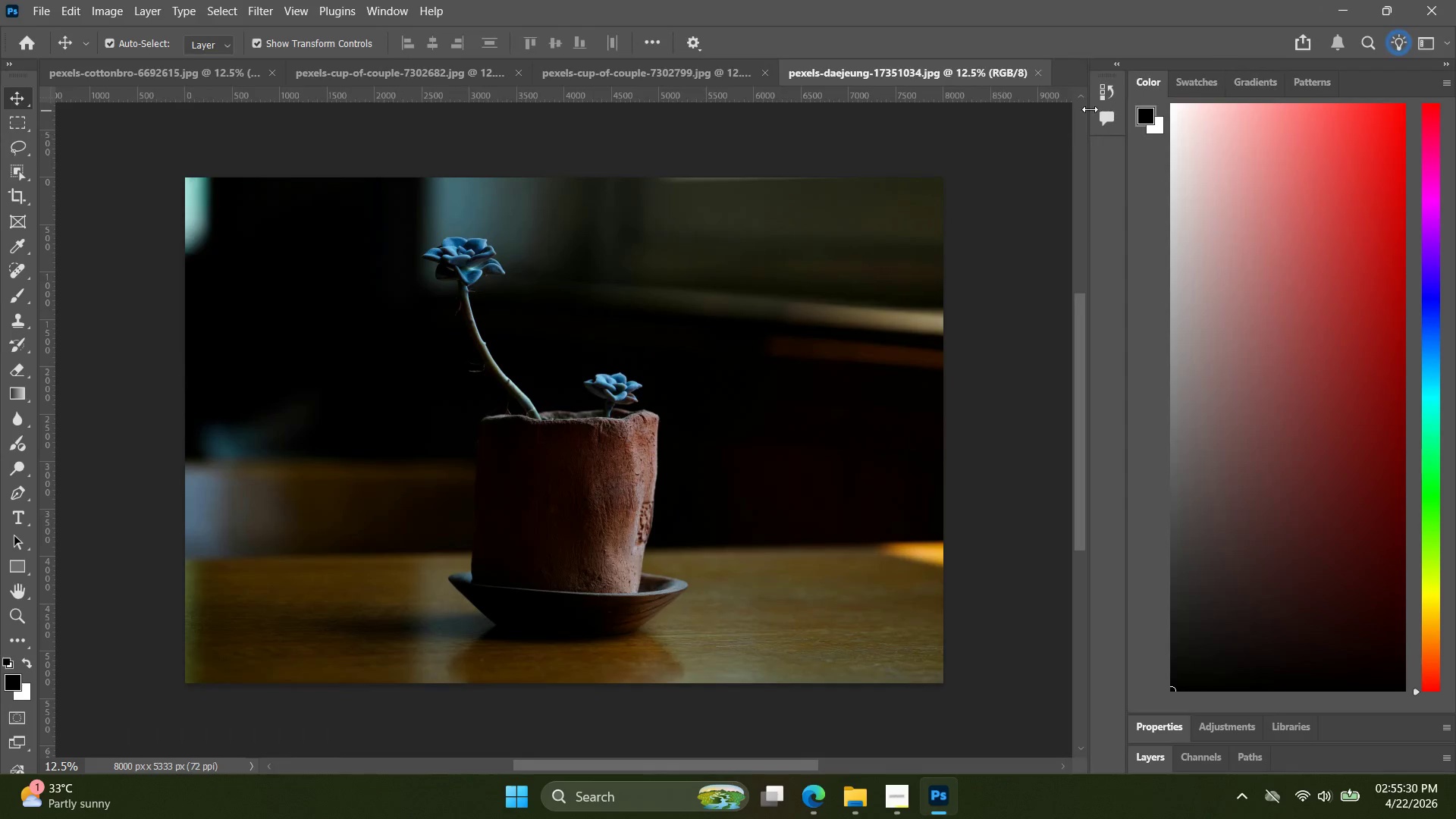 
key(Alt+AltLeft)
 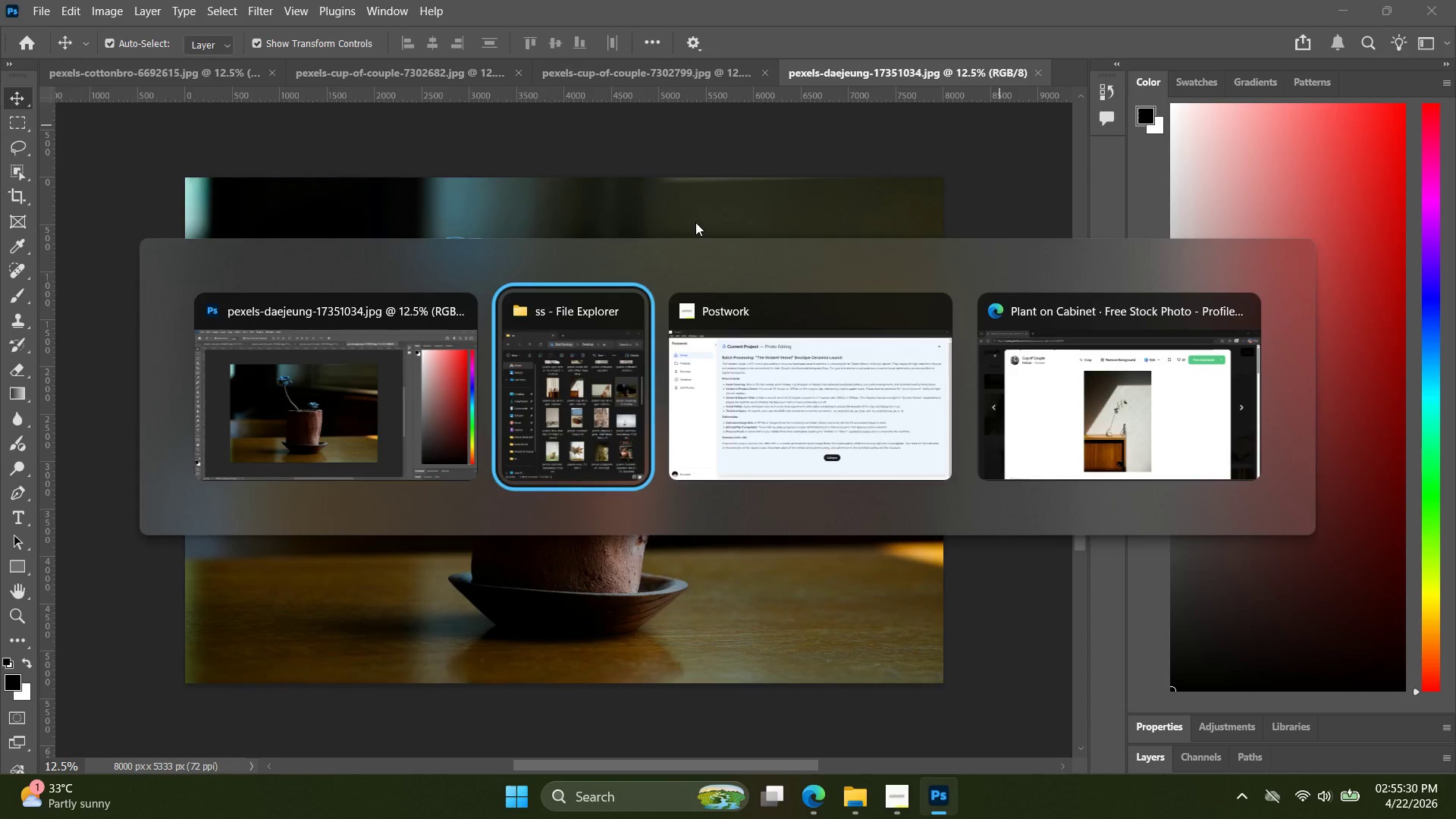 
key(Alt+Tab)
 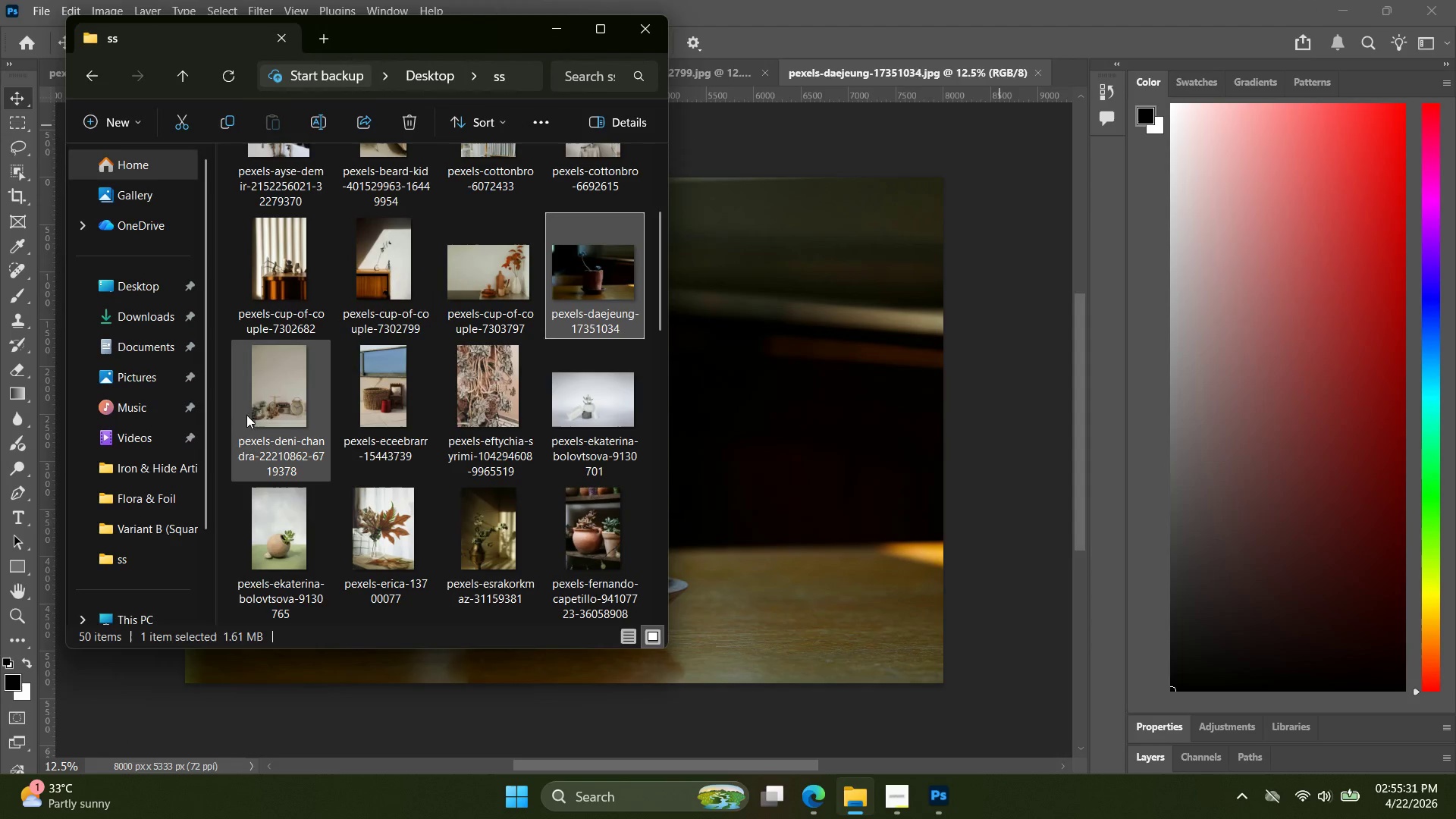 
left_click_drag(start_coordinate=[250, 411], to_coordinate=[1059, 60])
 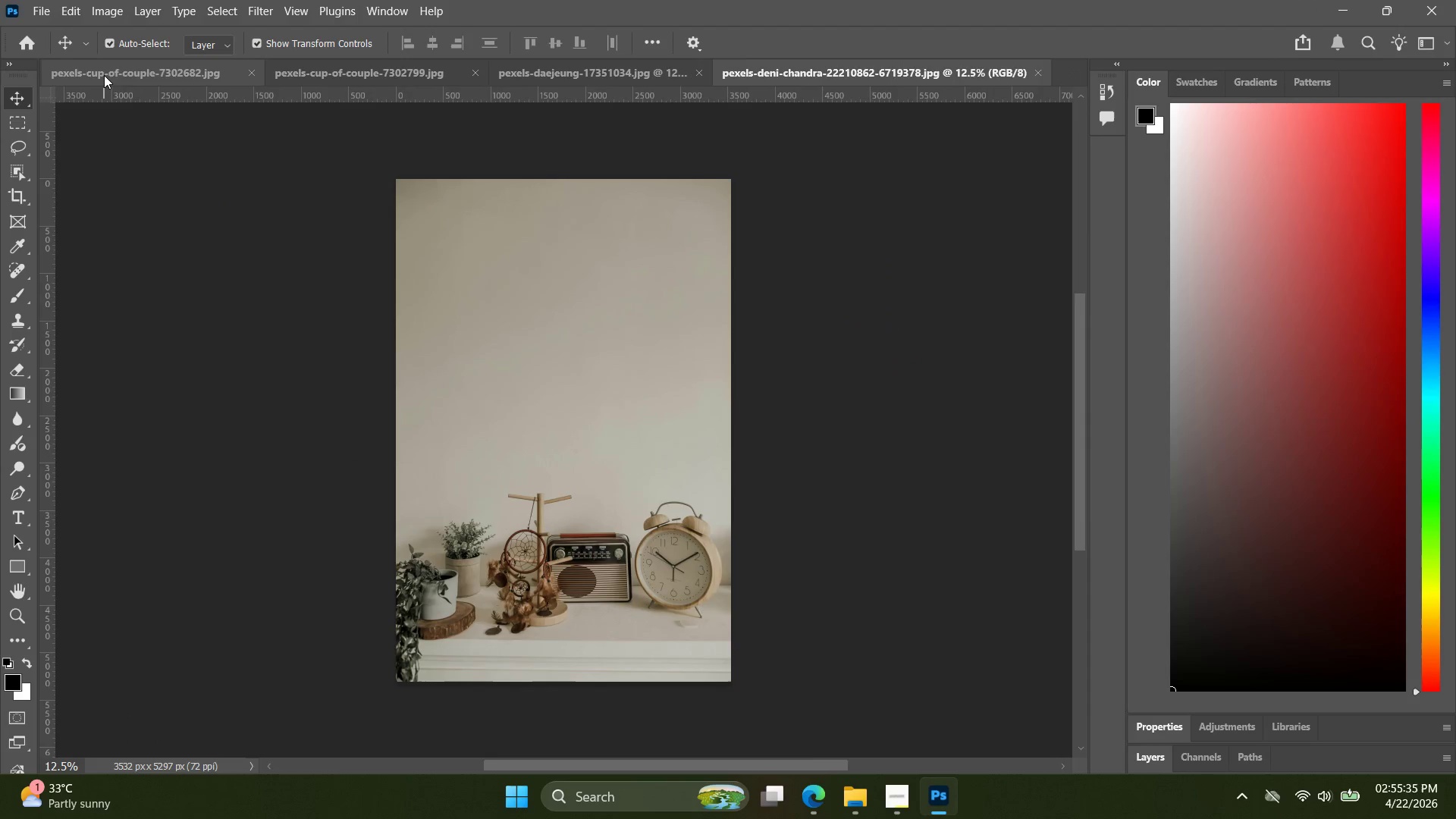 
left_click([250, 71])
 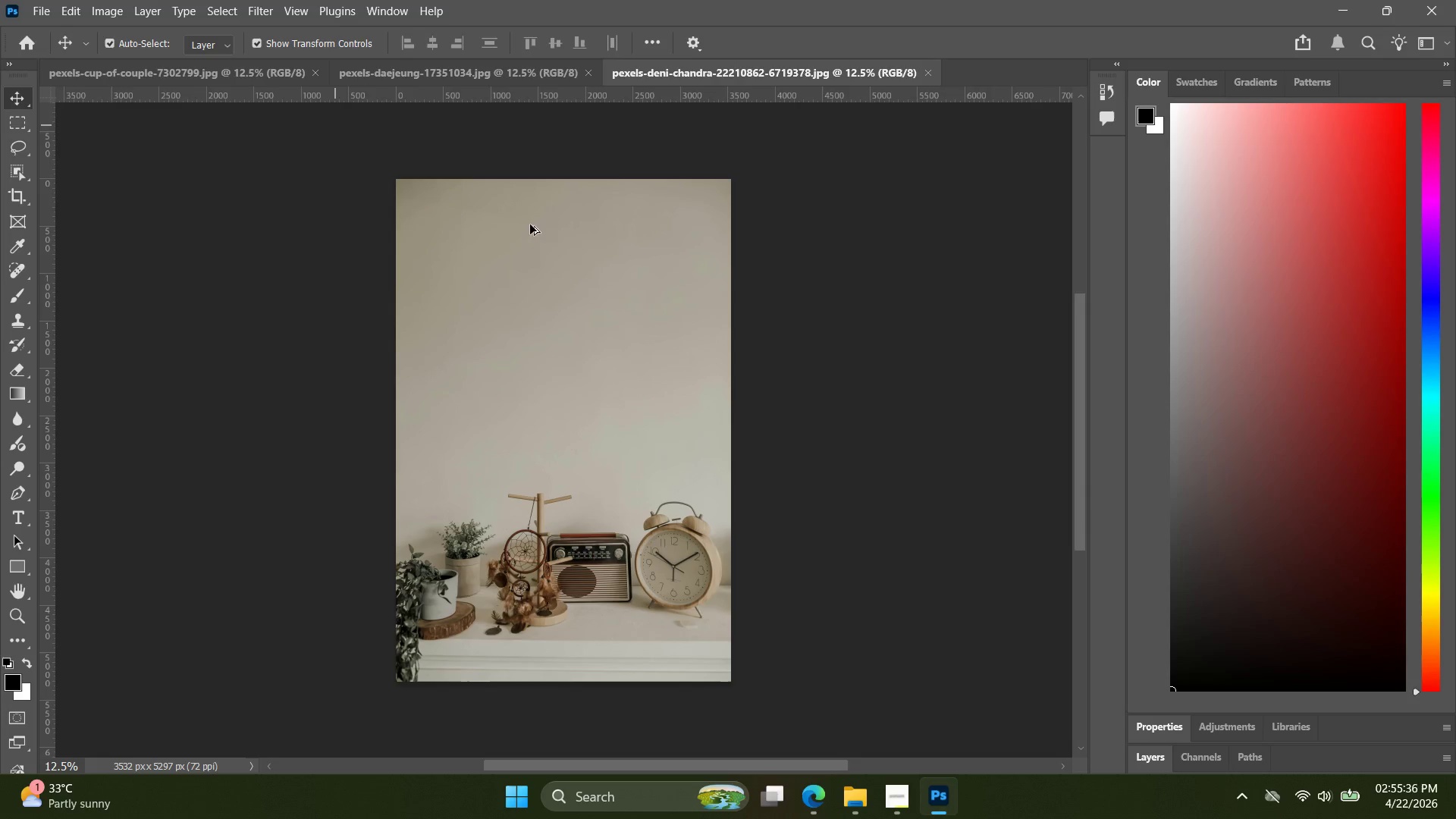 
key(Alt+Control+Shift+W)
 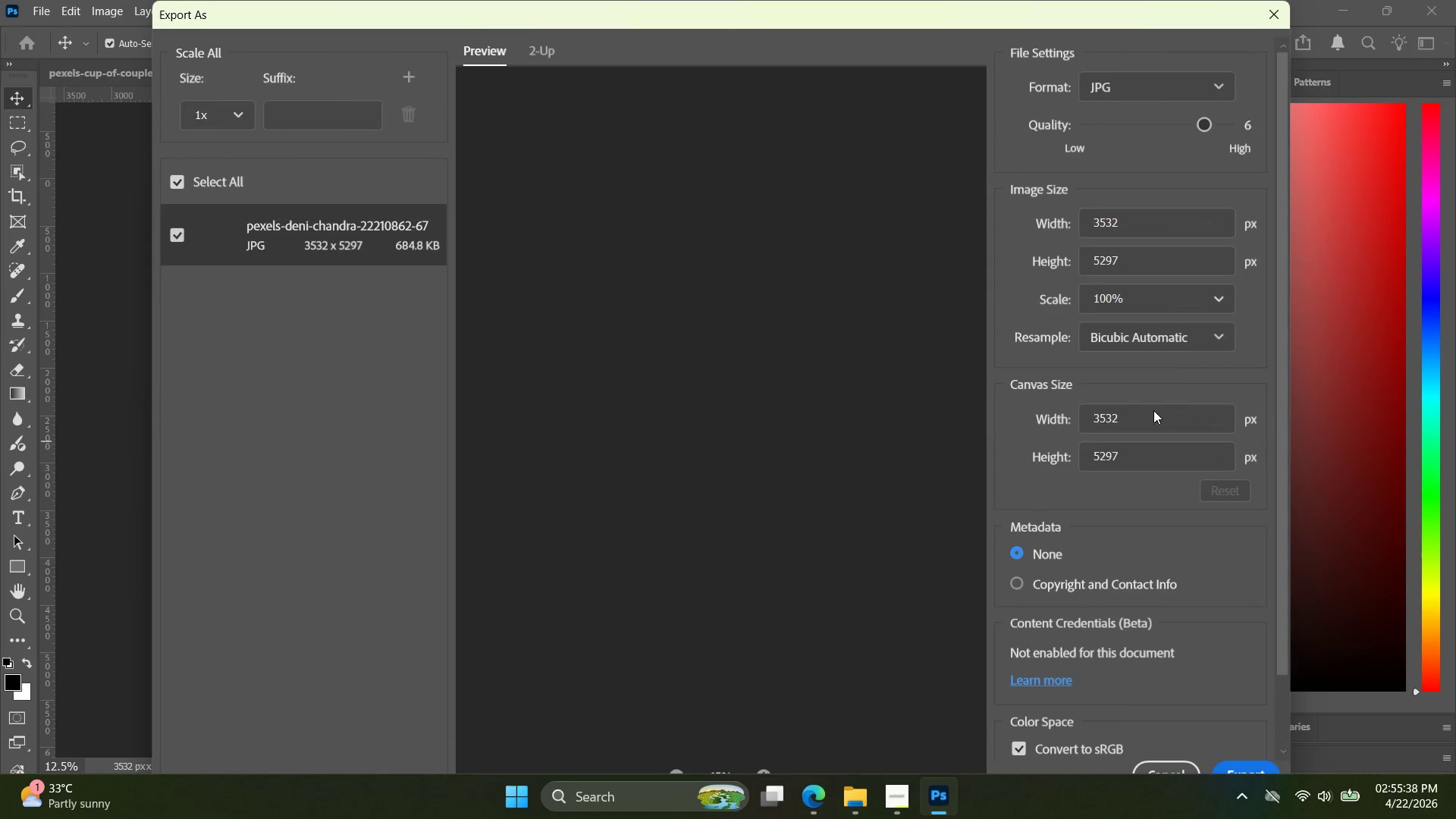 
left_click_drag(start_coordinate=[1150, 419], to_coordinate=[1018, 418])
 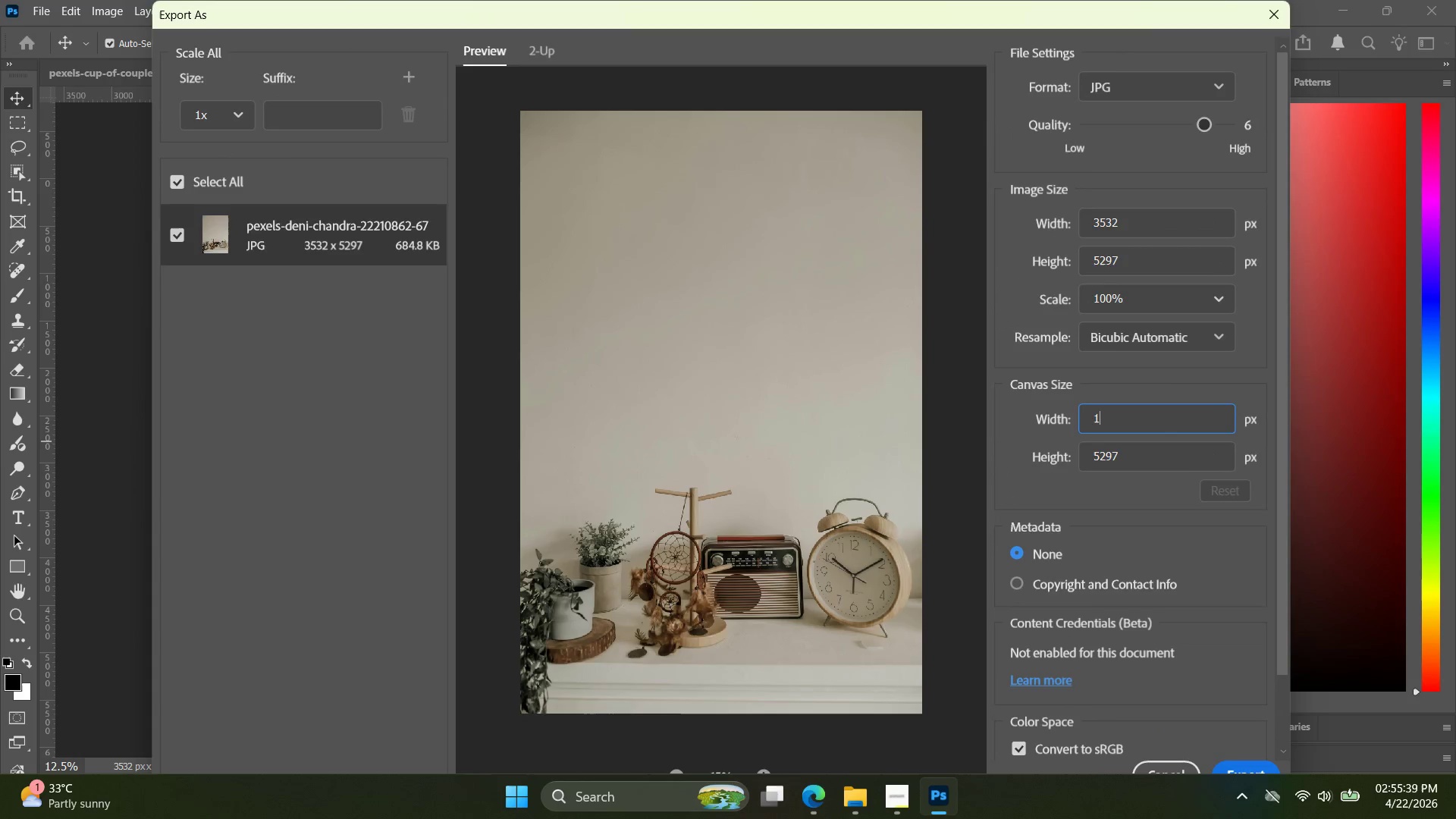 
type(1080)
 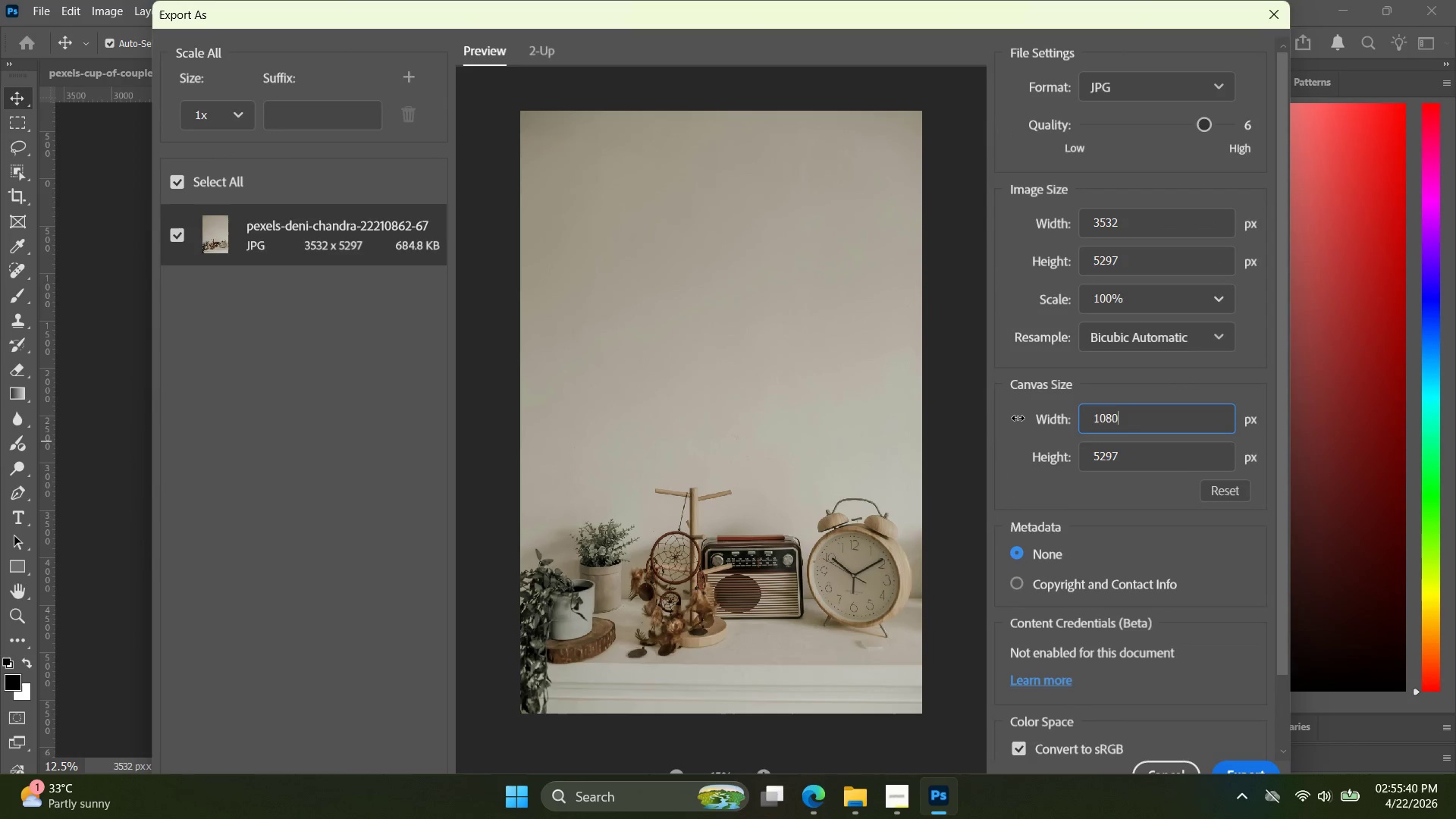 
key(Enter)
 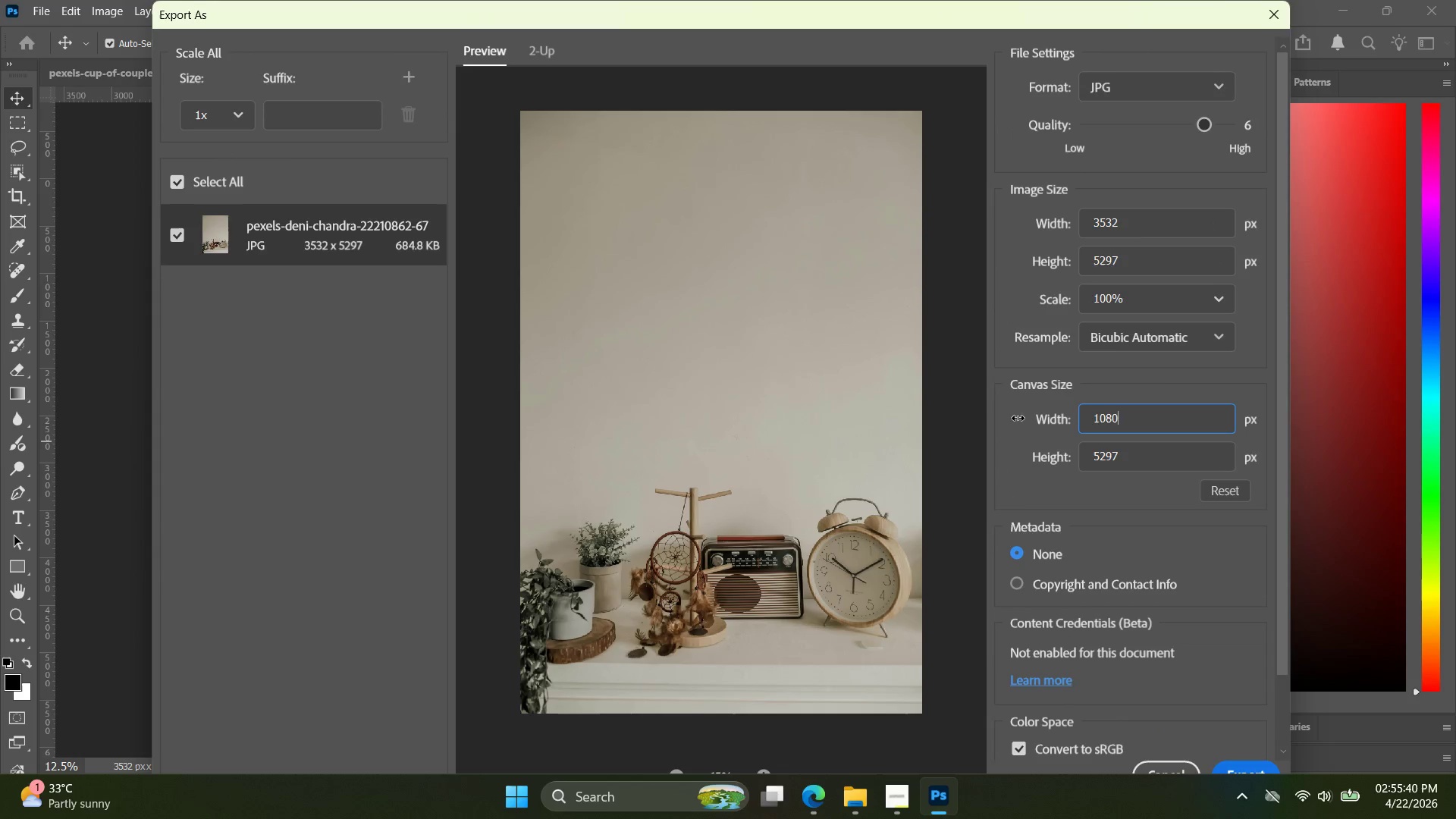 
key(Tab)
type(10)
key(Backspace)
key(Backspace)
key(Backspace)
type(0)
 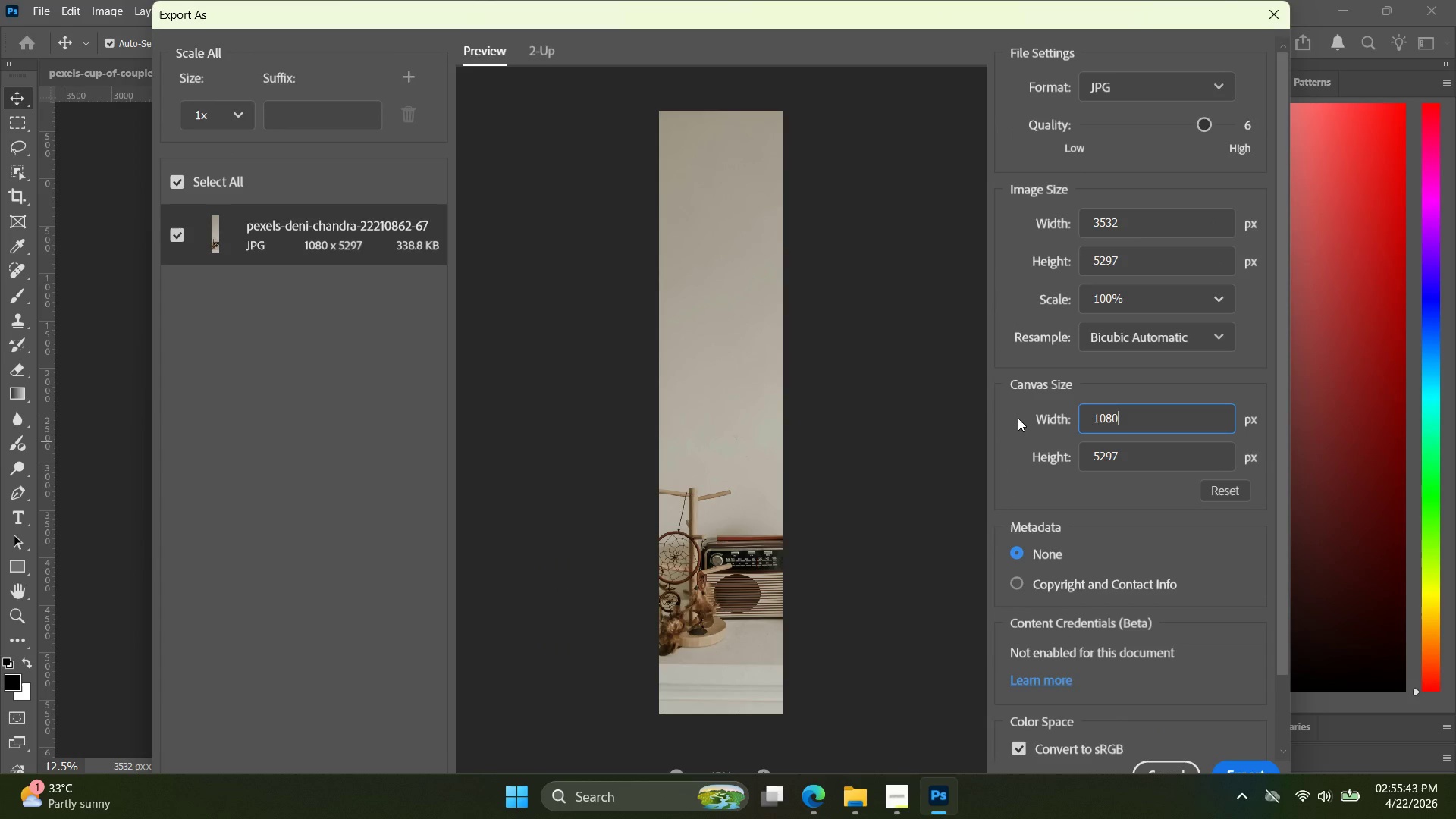 
key(Enter)
 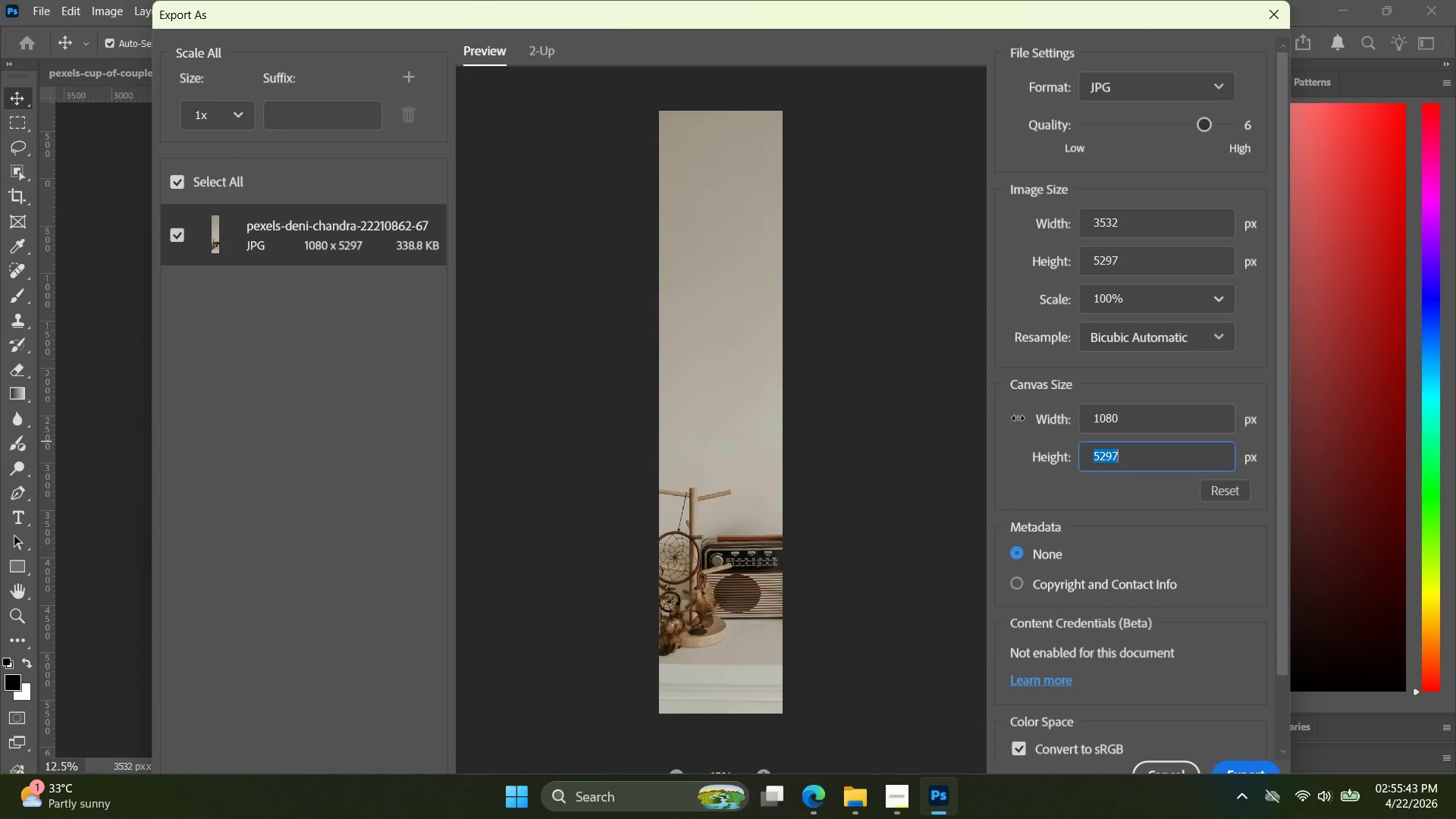 
key(Tab)
type(109)
key(Backspace)
type(80)
 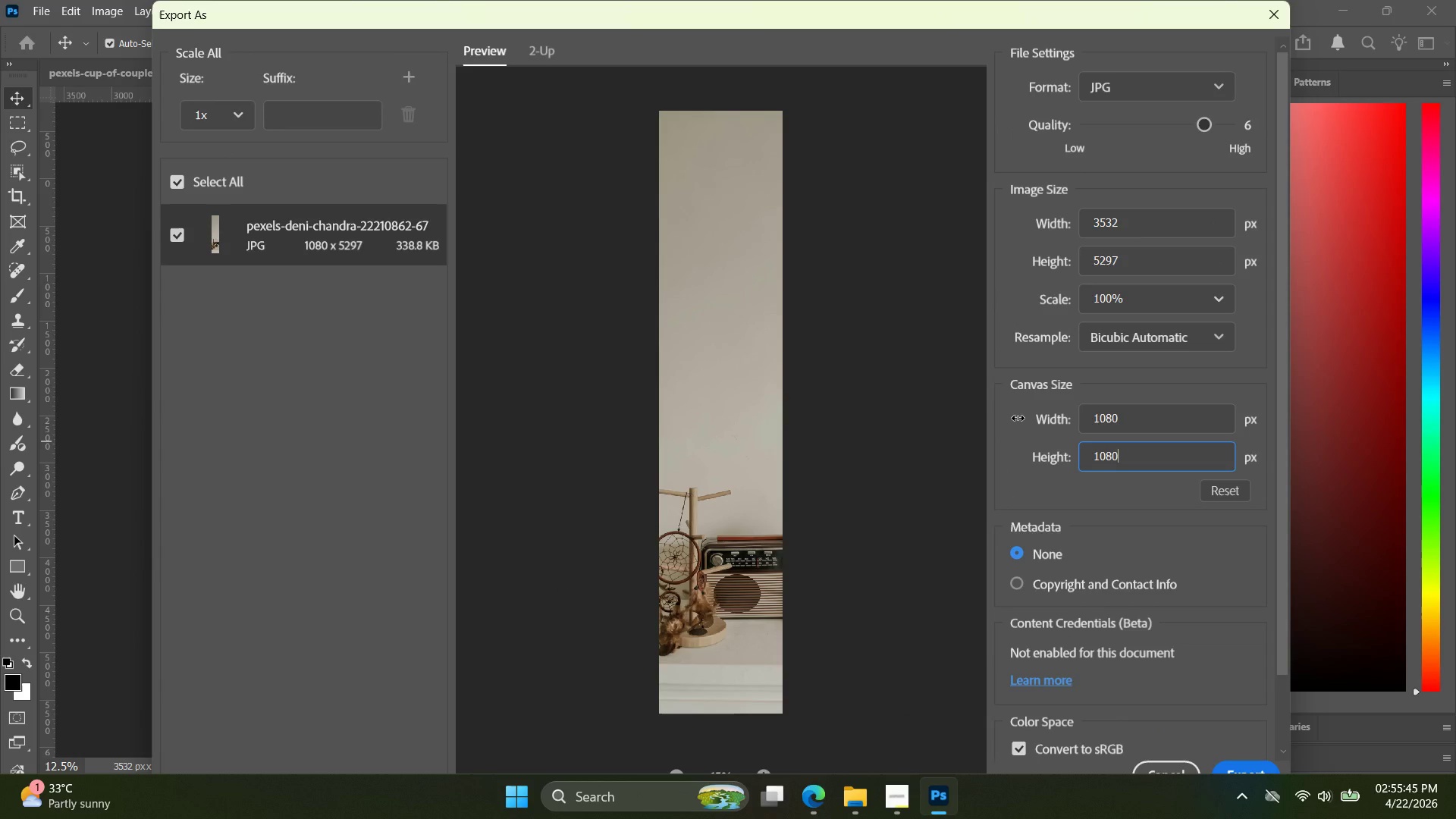 
key(Enter)
 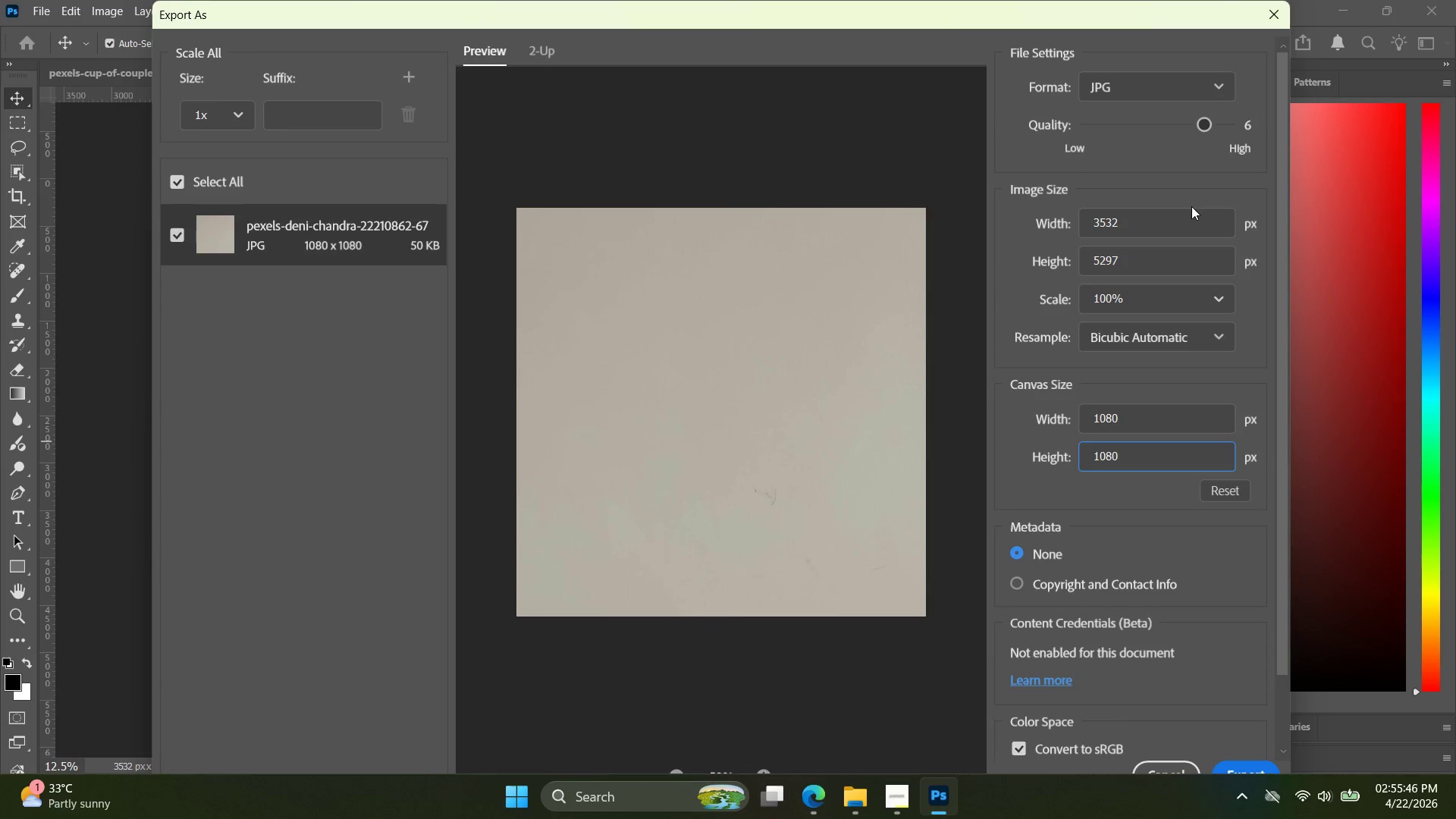 
left_click([1175, 227])
 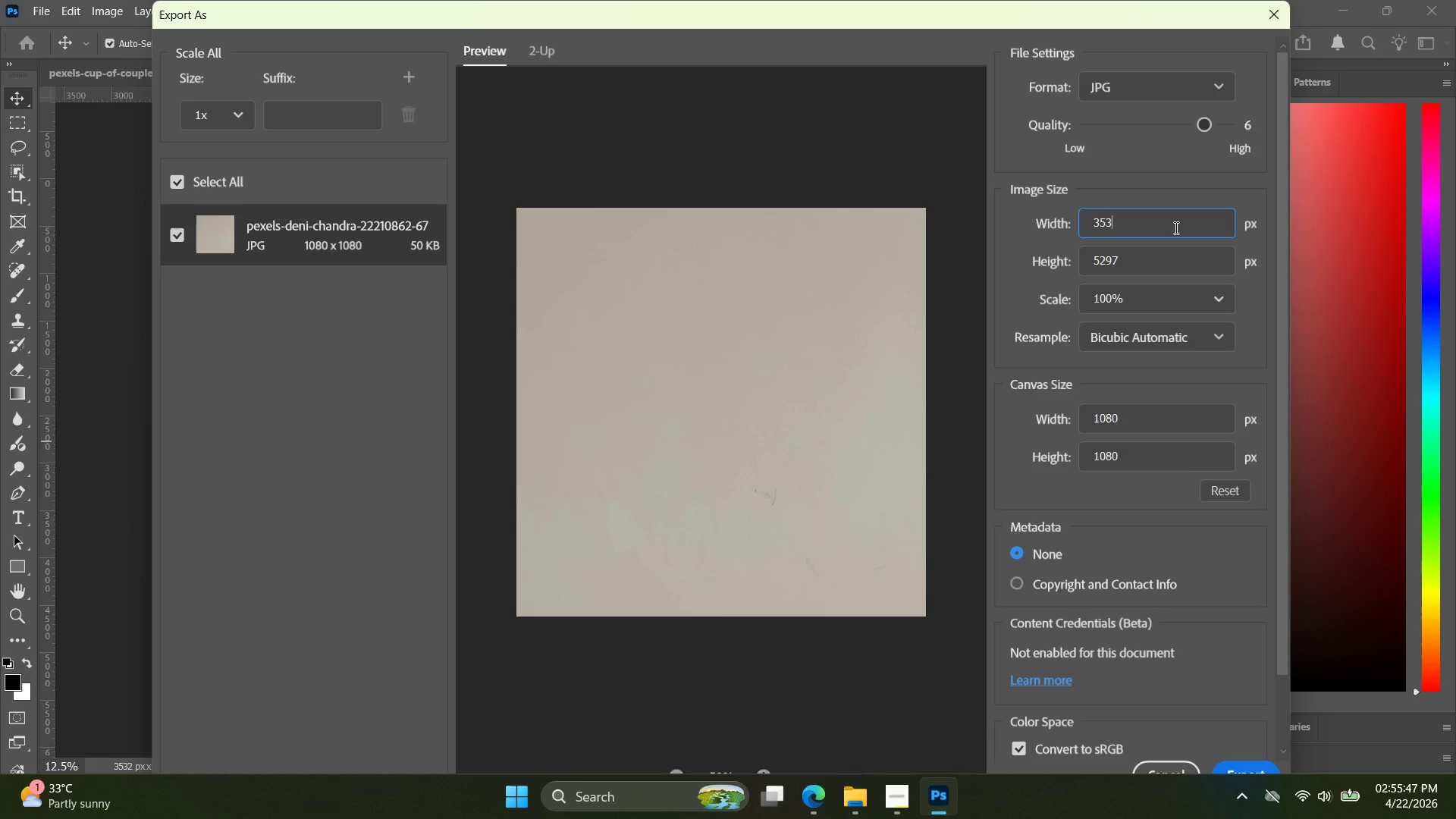 
key(Backspace)
key(Backspace)
key(Backspace)
key(Backspace)
type(1080)
 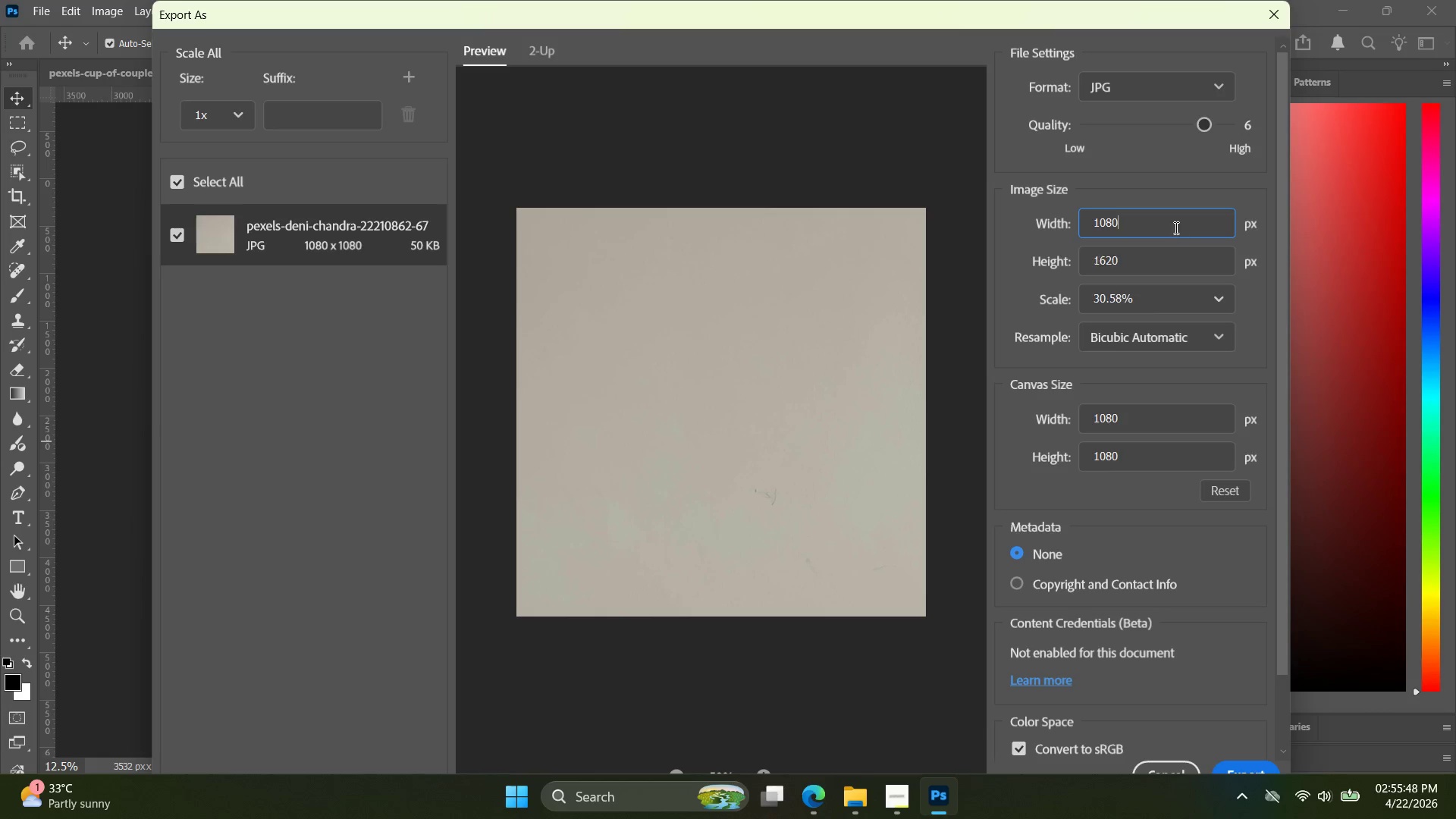 
key(Enter)
 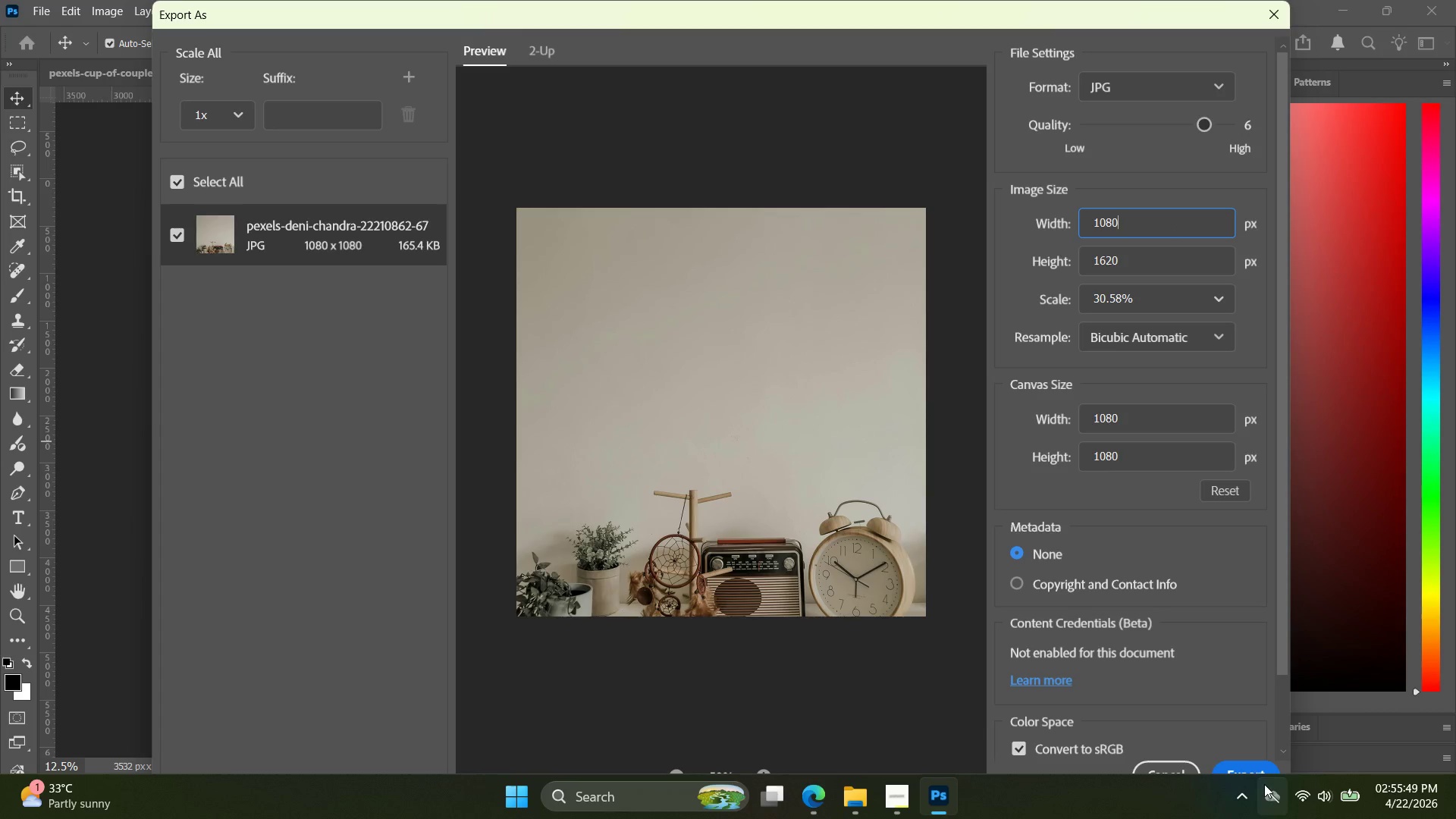 
left_click([1254, 777])
 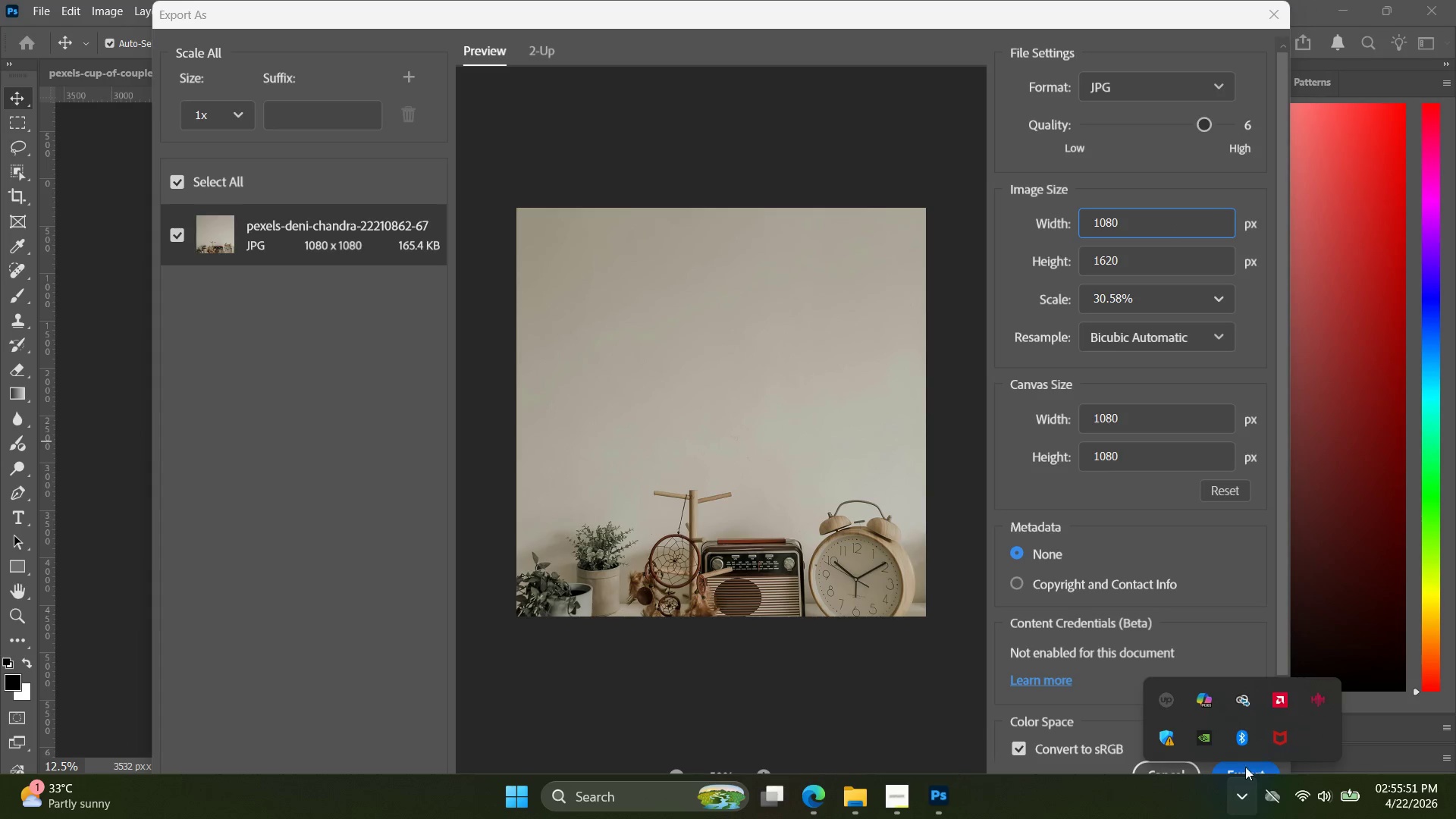 
double_click([1013, 708])
 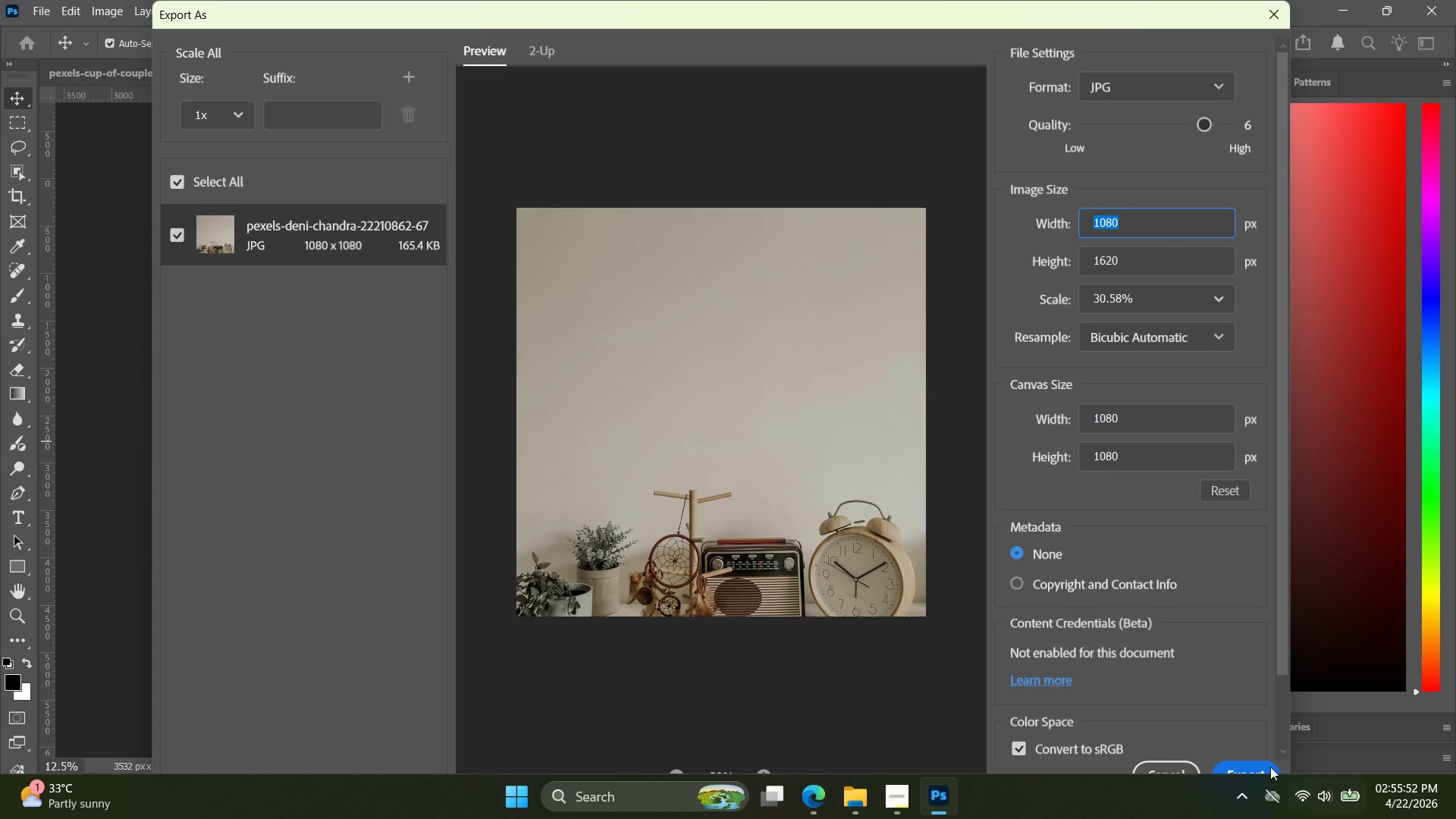 
left_click([1266, 766])
 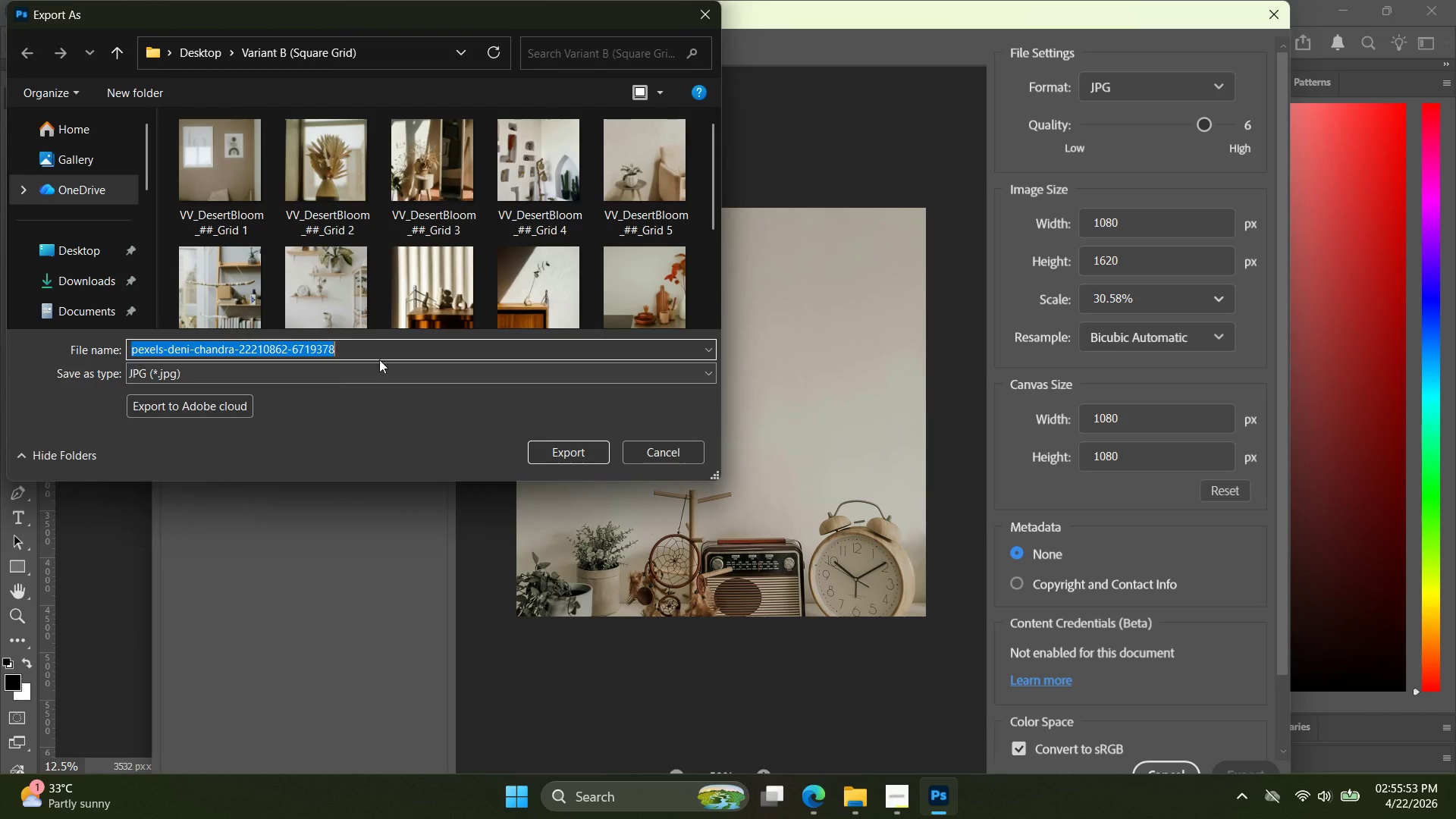 
key(Control+ControlLeft)
 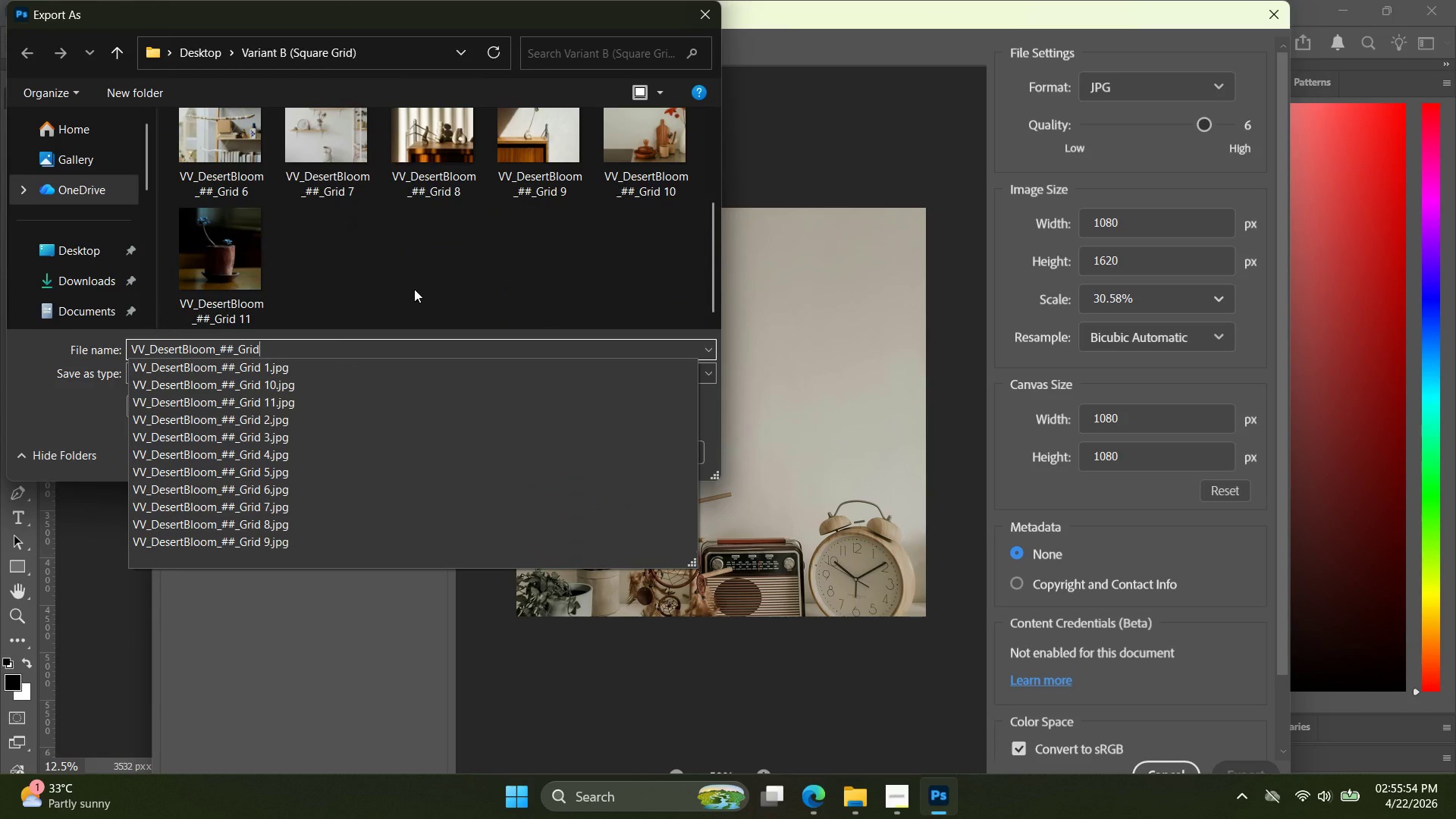 
key(Control+V)
 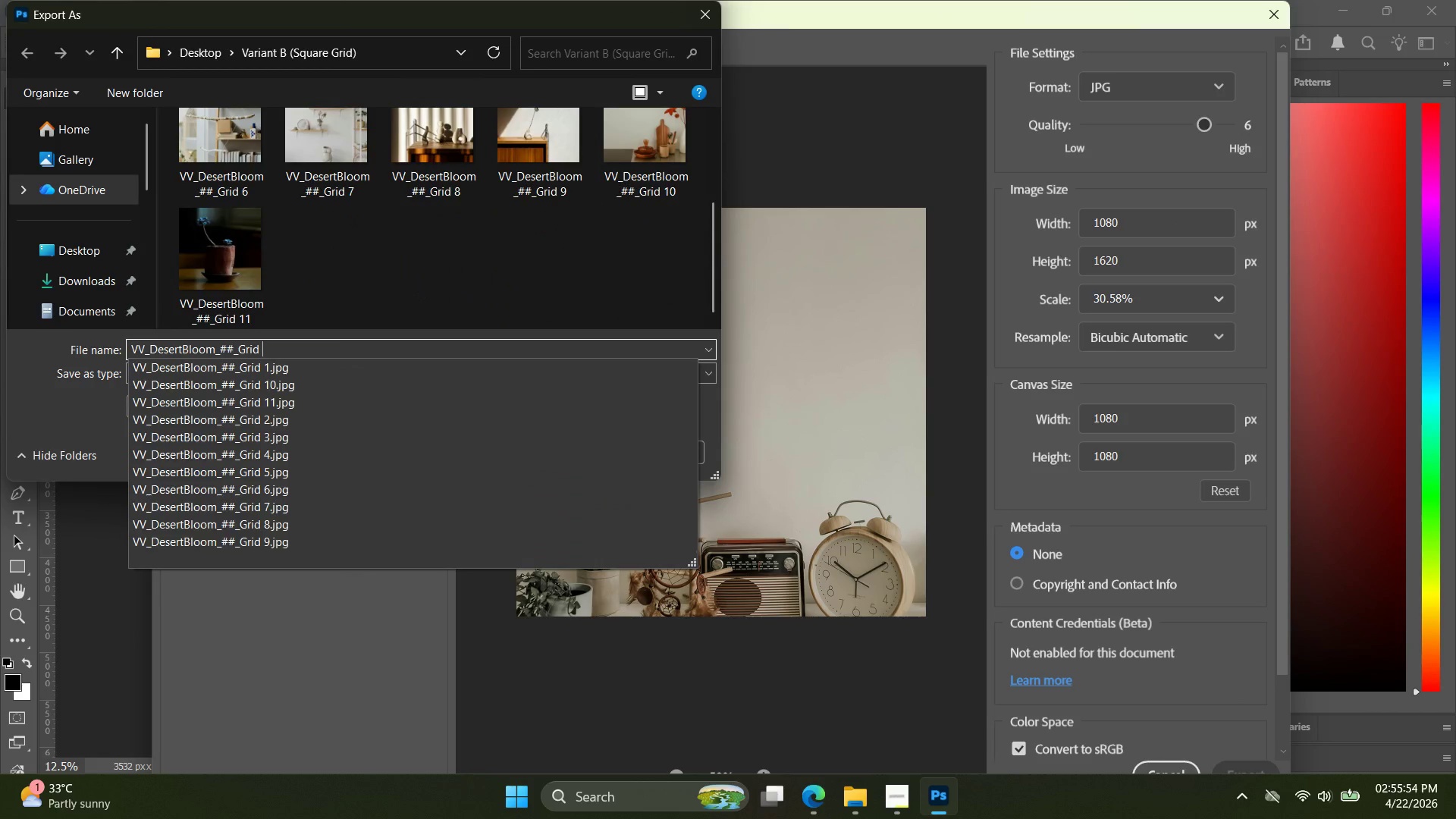 
scroll: coordinate [403, 285], scroll_direction: down, amount: 16.0
 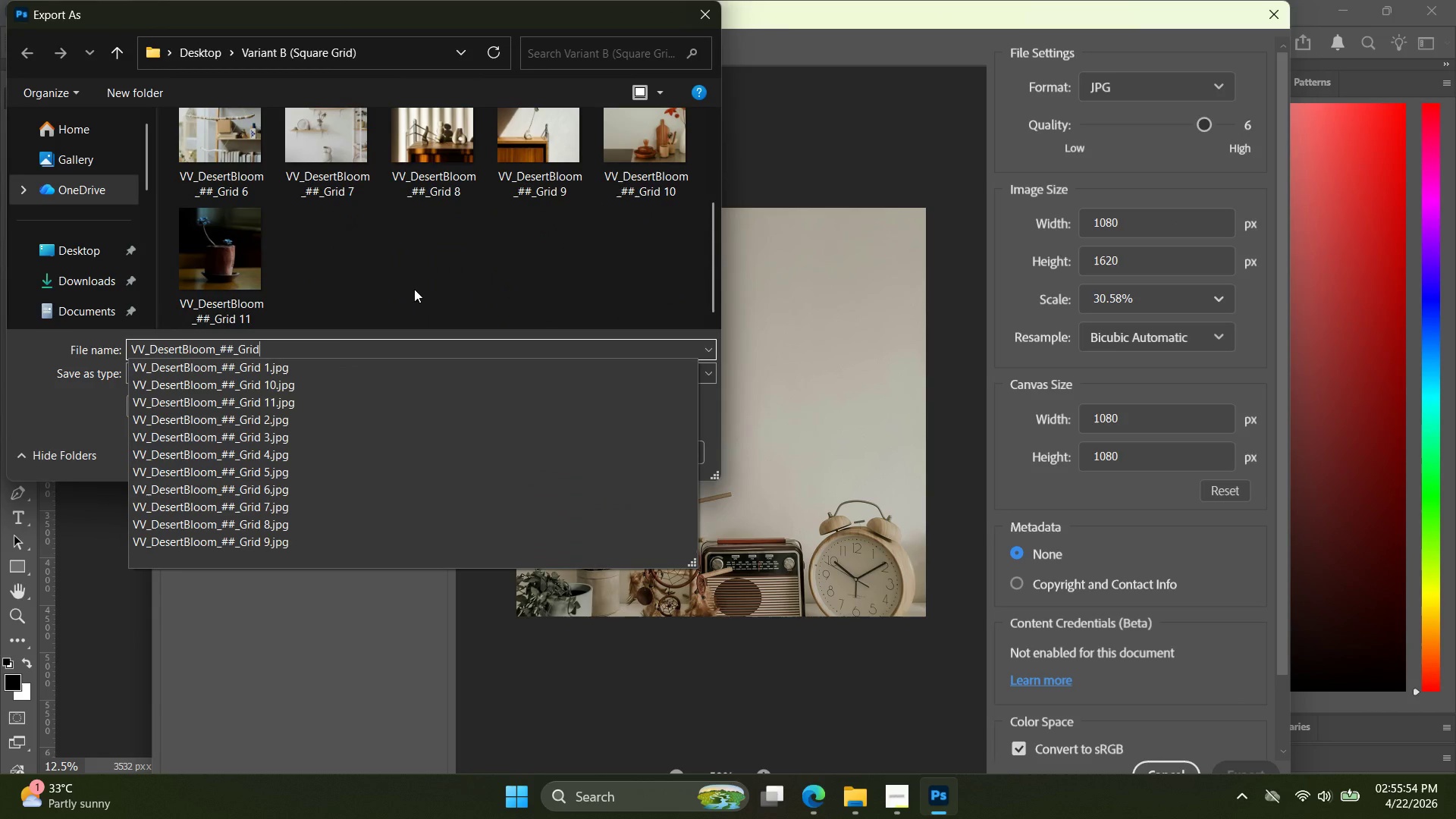 
type( 12)
 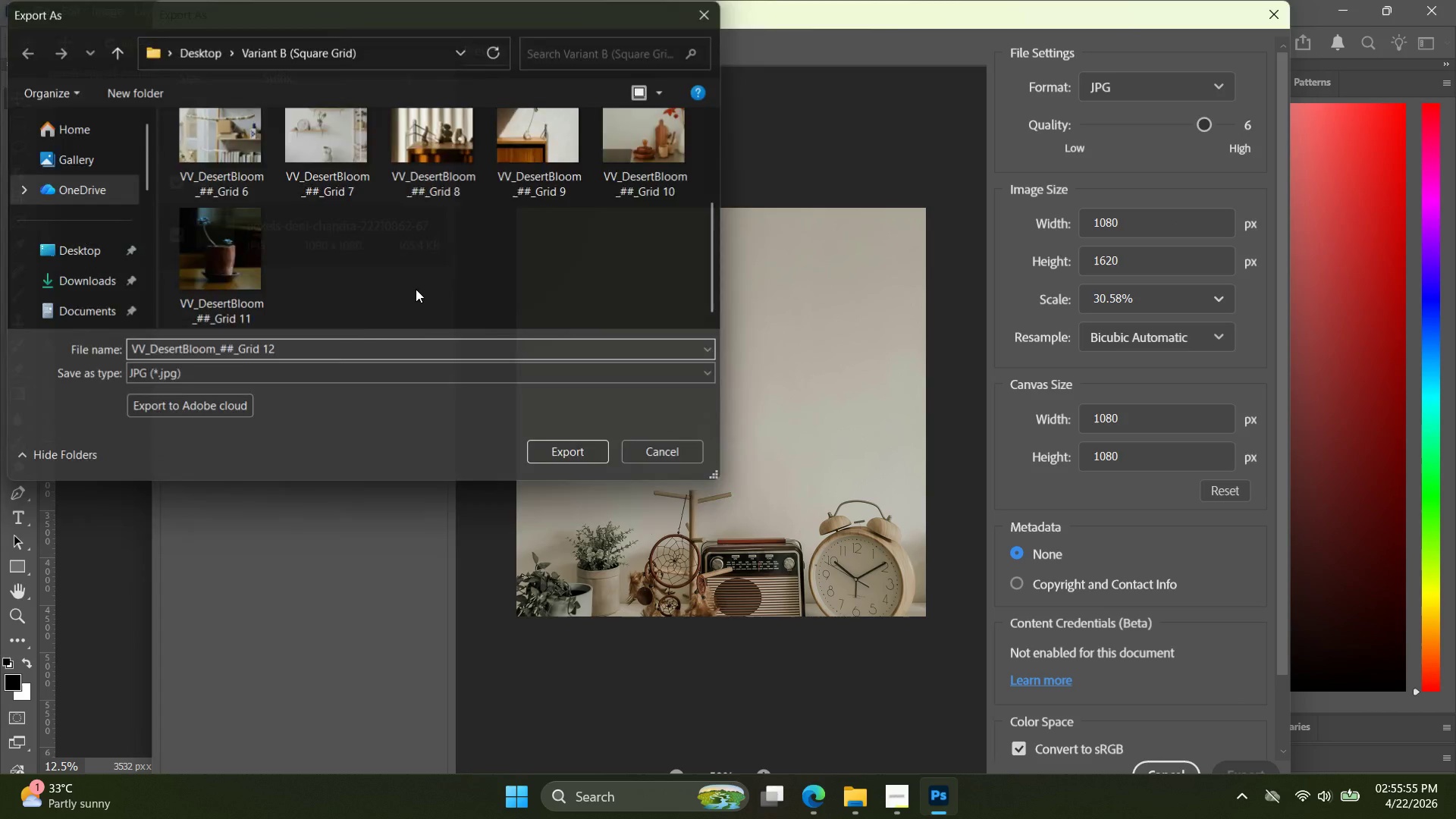 
key(Enter)
 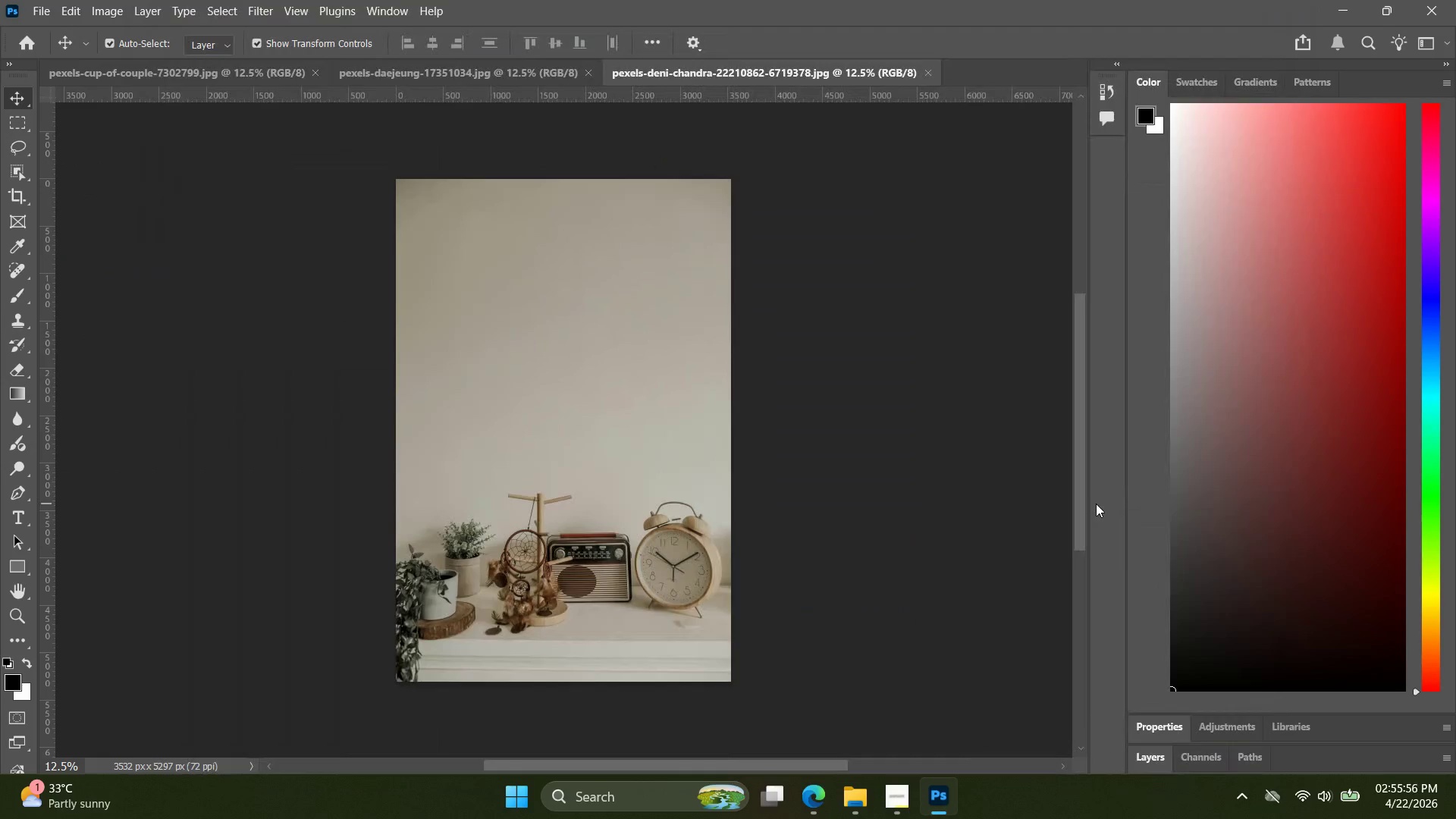 
key(Alt+CapsLock)
 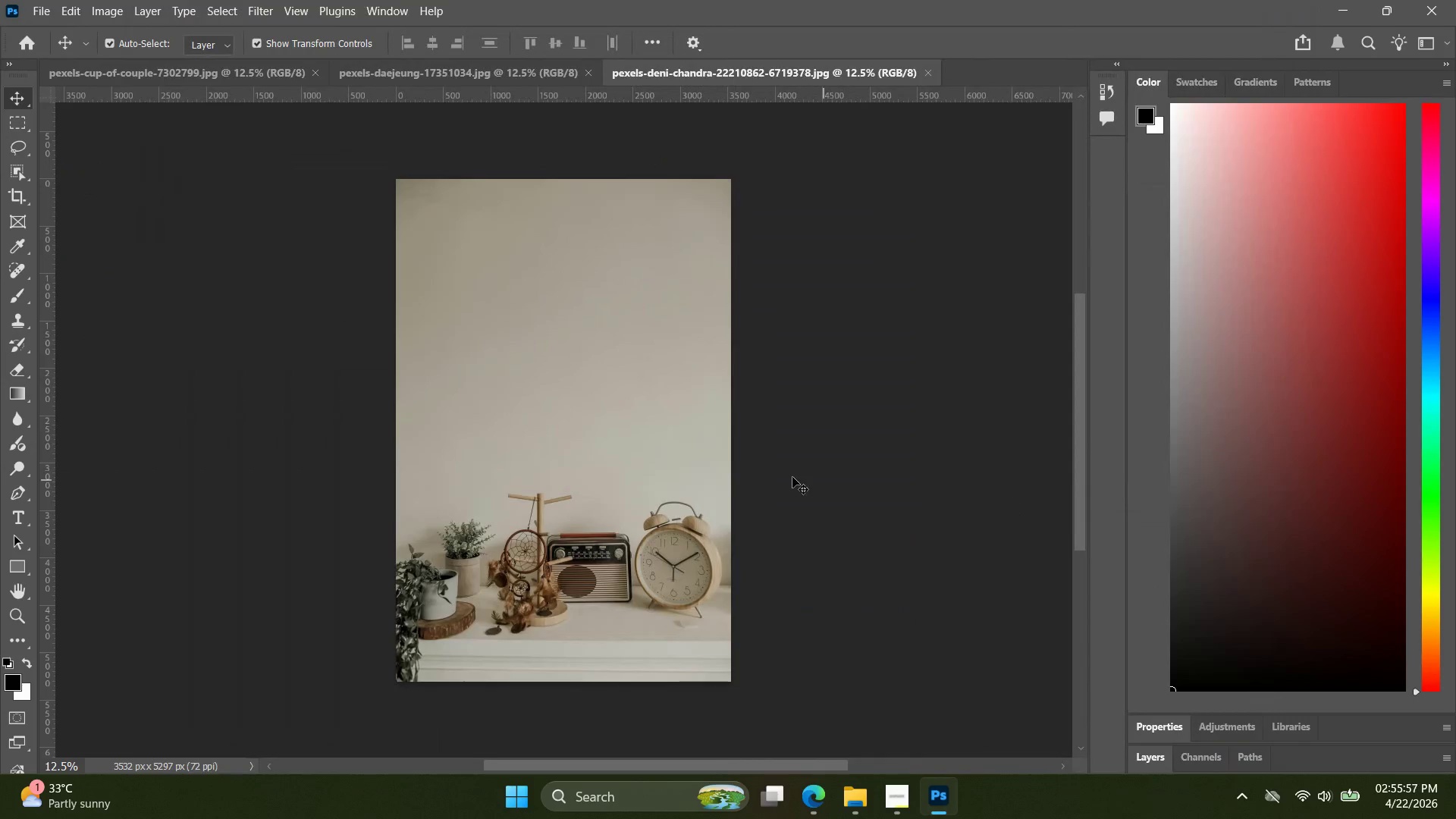 
key(Alt+AltLeft)
 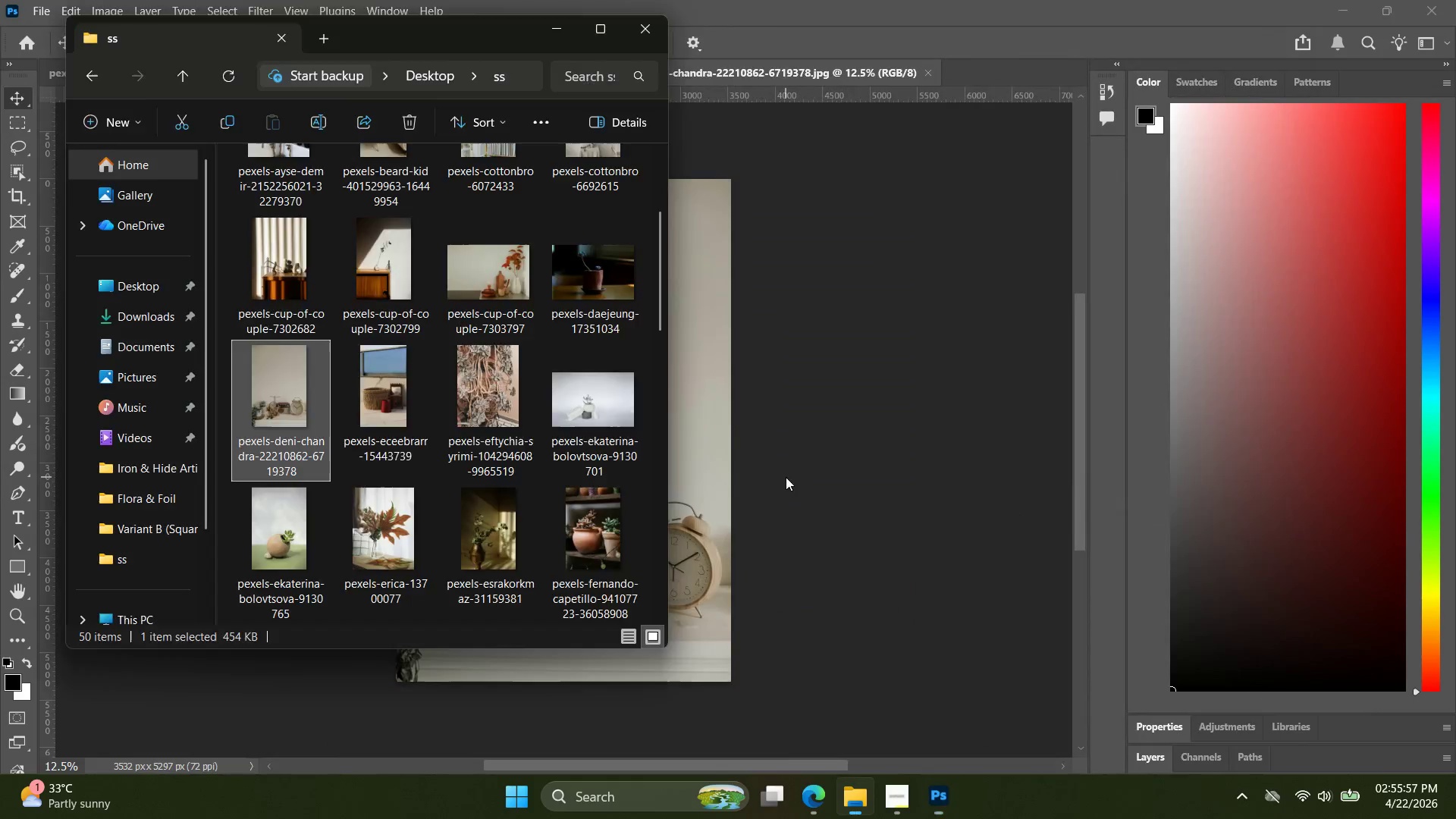 
key(Alt+Tab)
 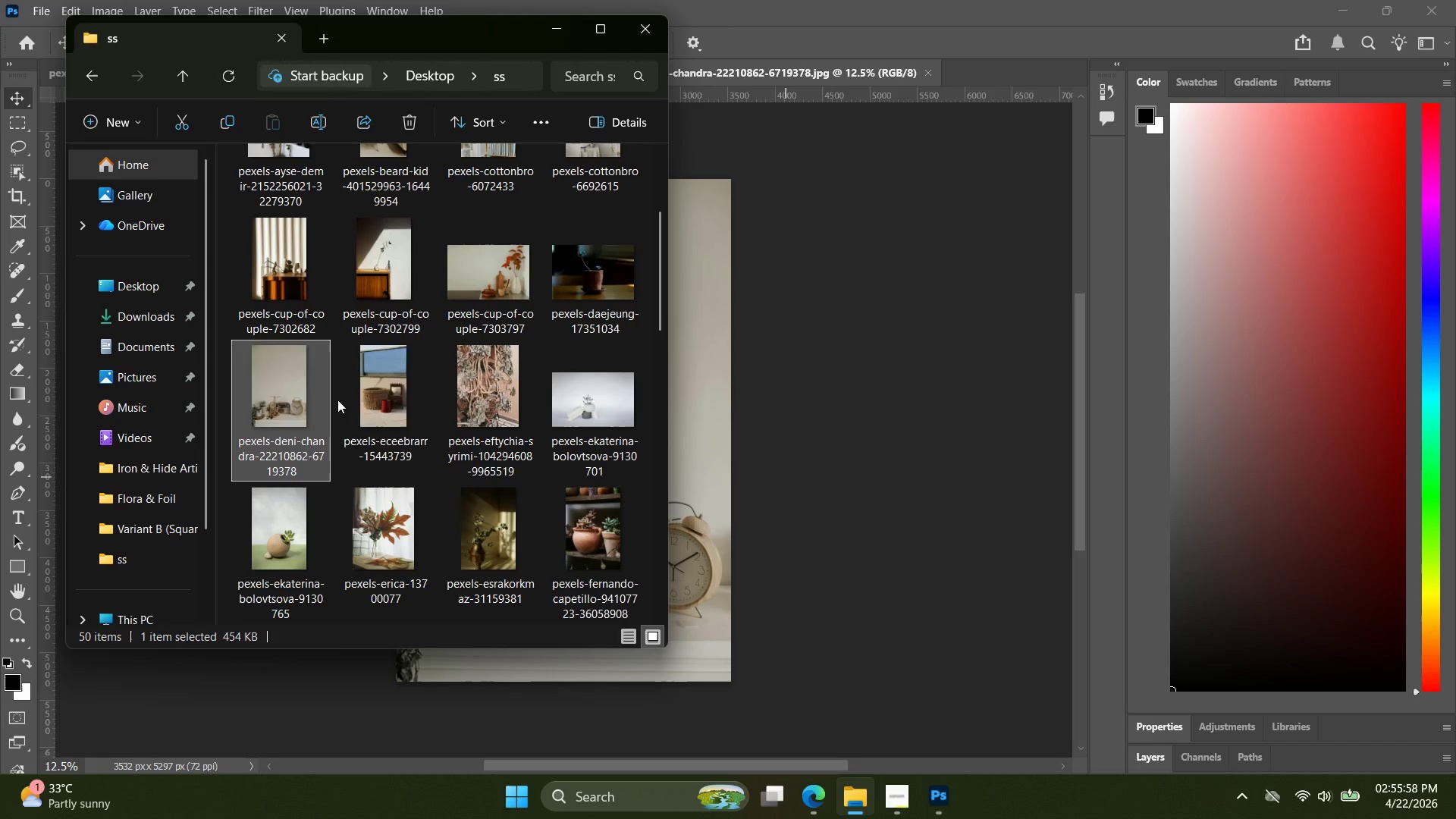 
left_click_drag(start_coordinate=[366, 400], to_coordinate=[1065, 80])
 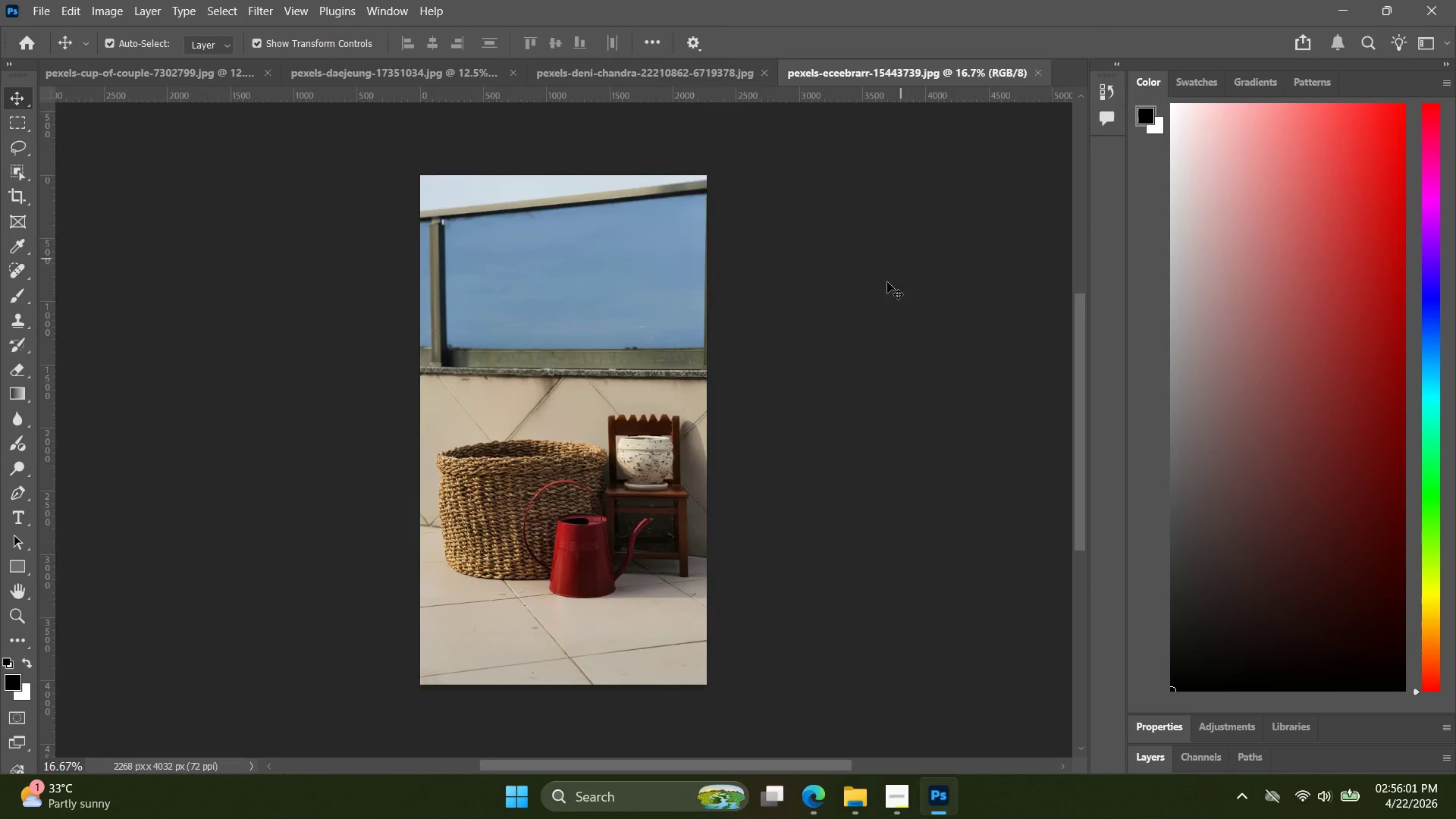 
key(Alt+Control+Shift+W)
 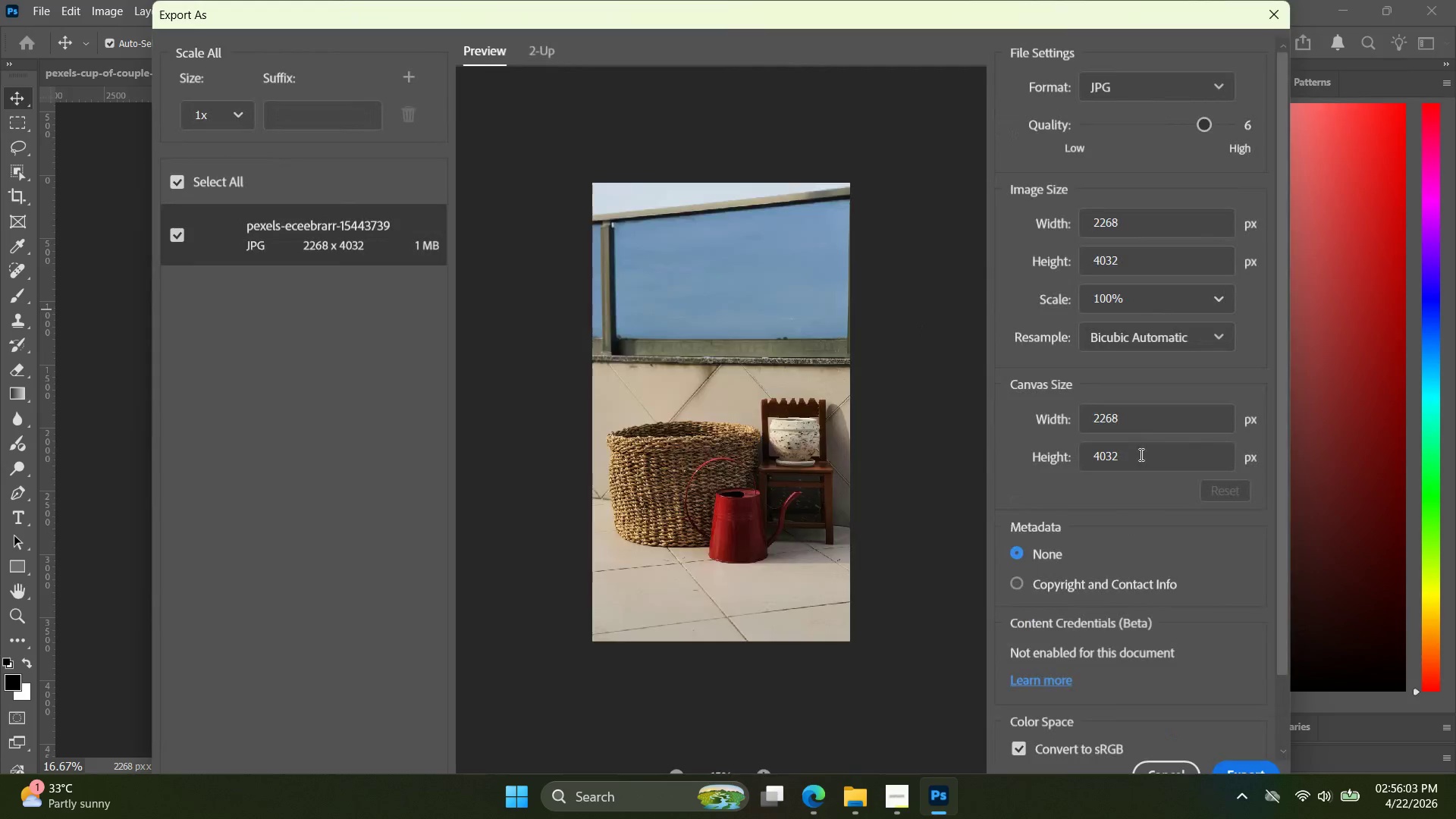 
left_click_drag(start_coordinate=[1147, 420], to_coordinate=[1041, 413])
 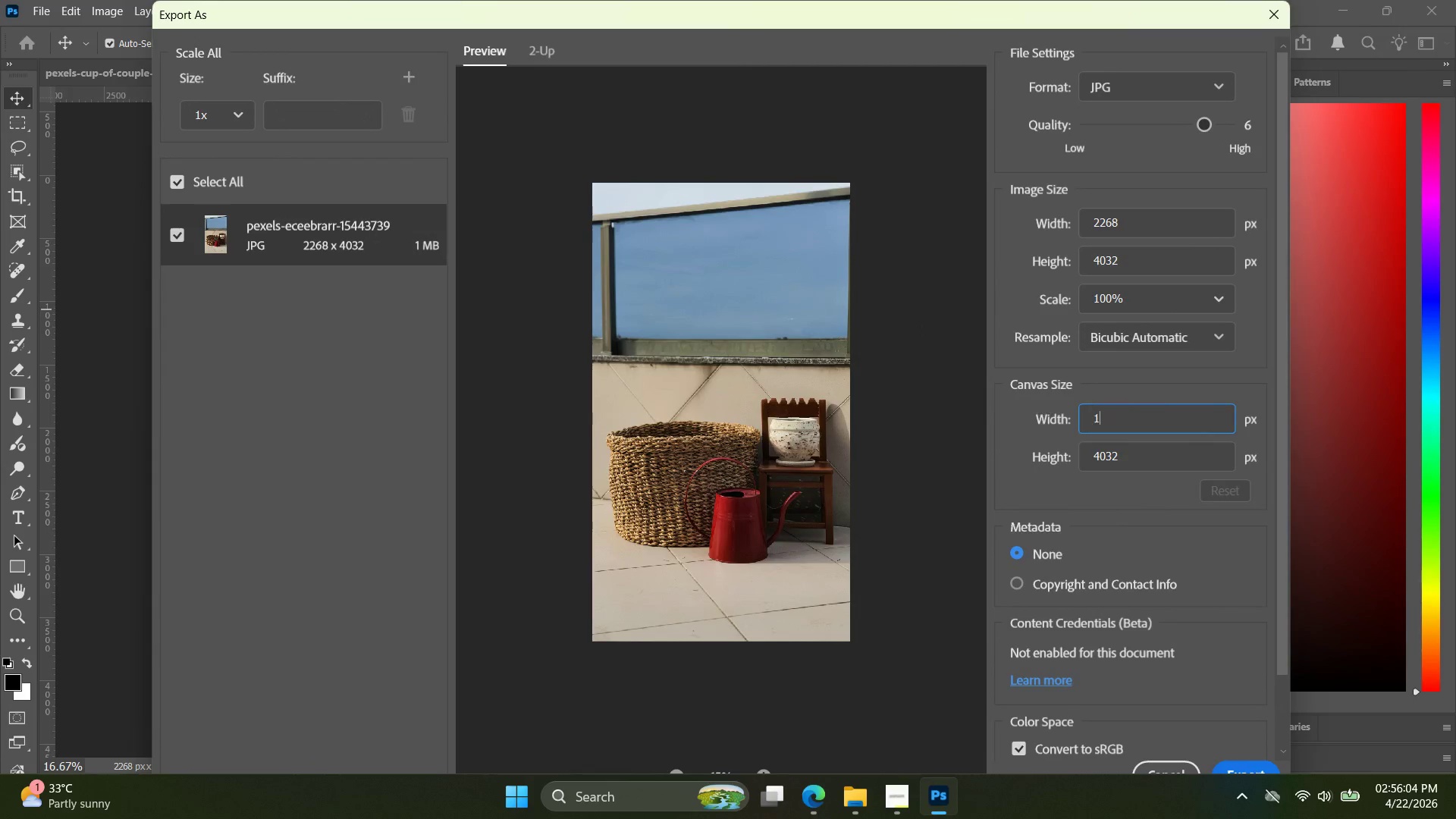 
type(1080)
 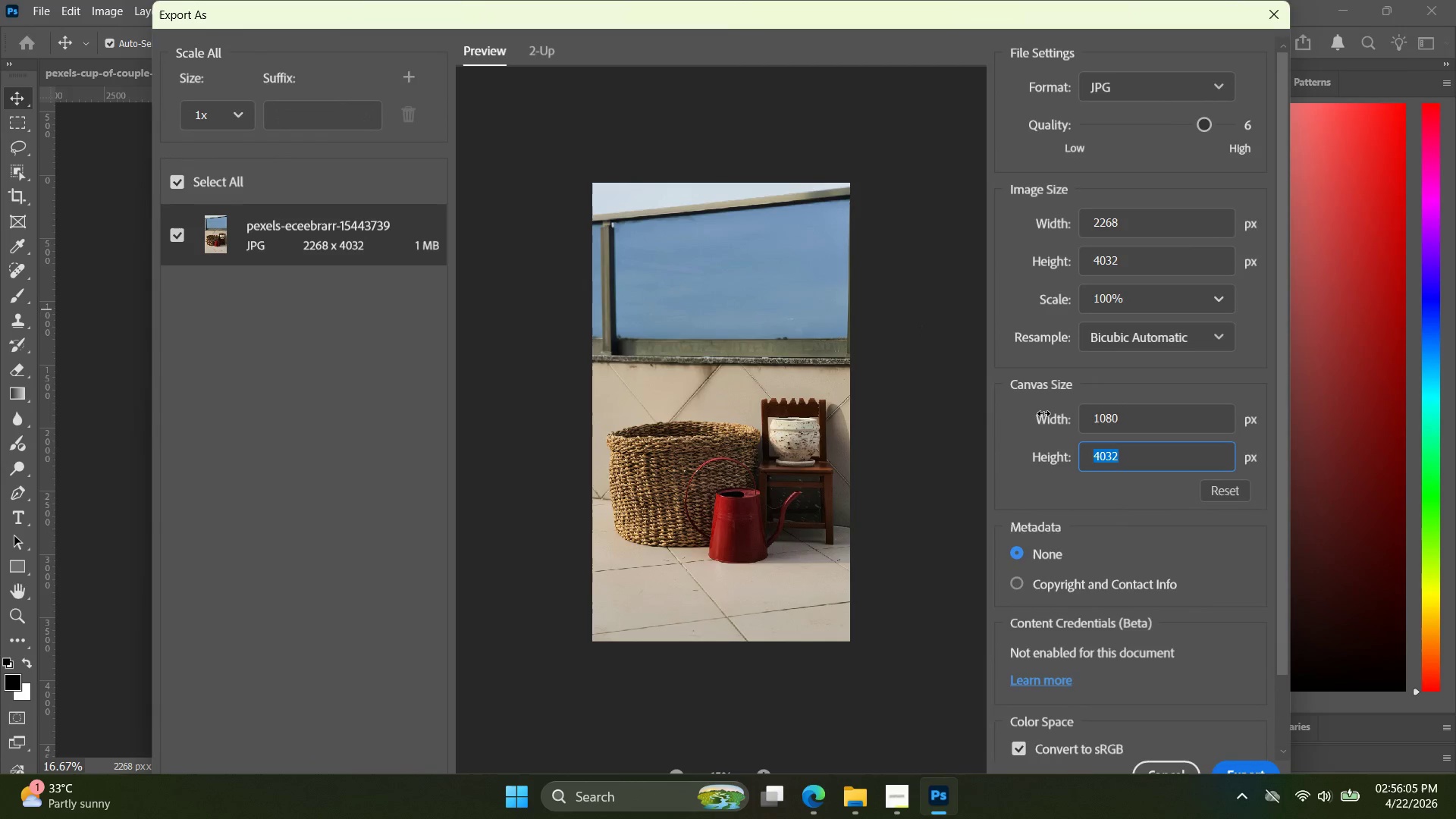 
key(Enter)
 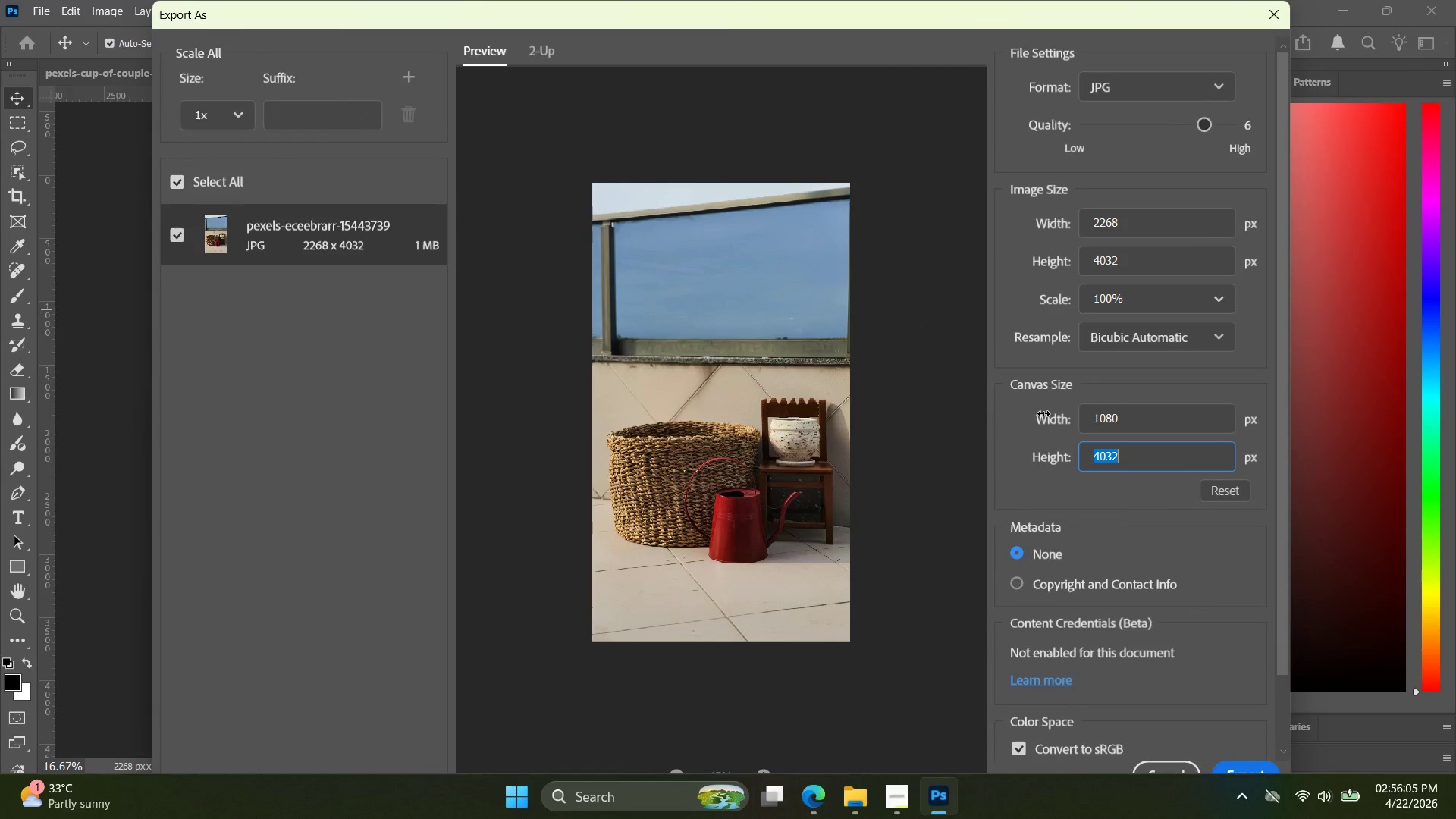 
key(Tab)
type(1080)
 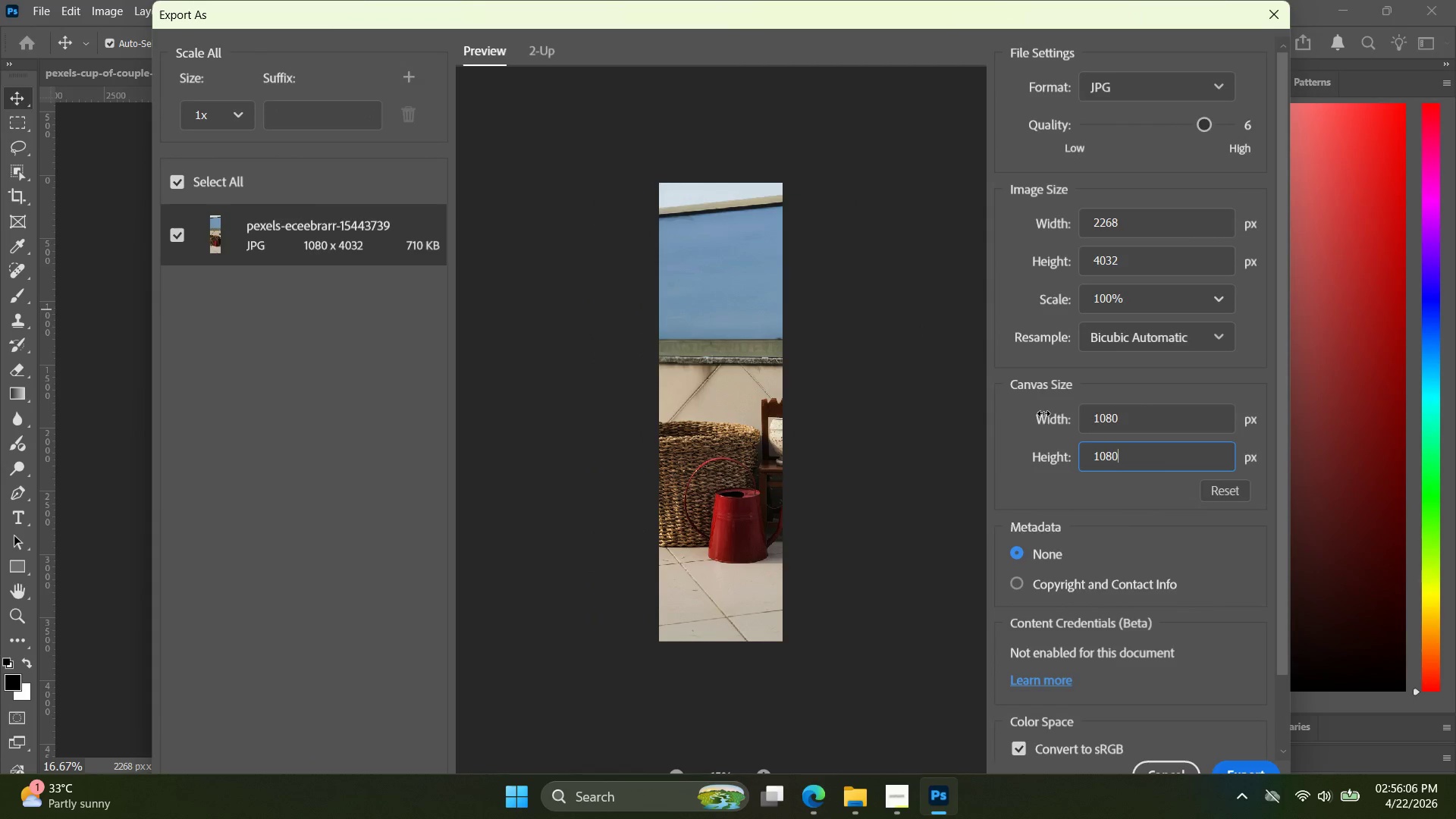 
key(Enter)
 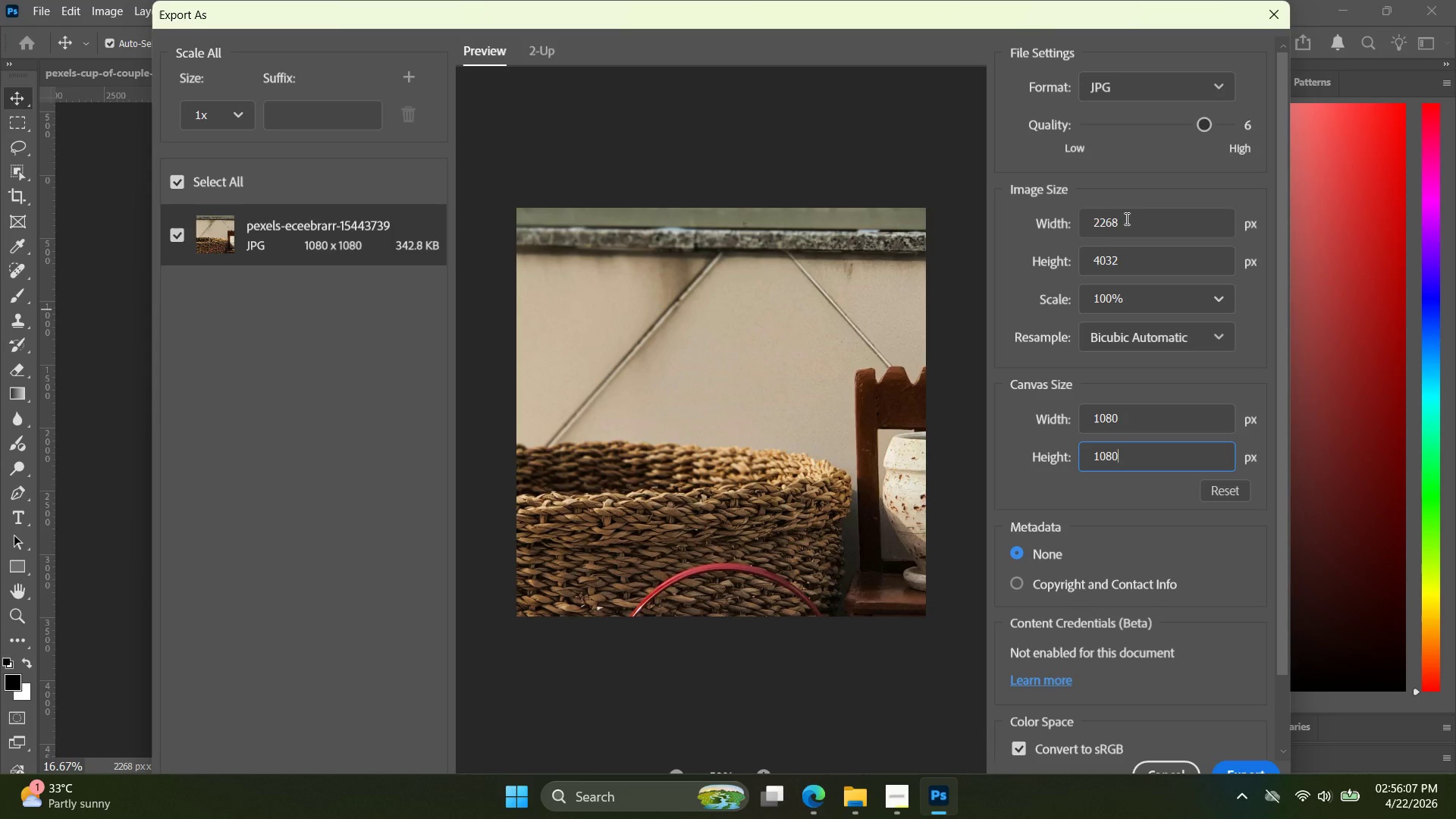 
left_click([1127, 230])
 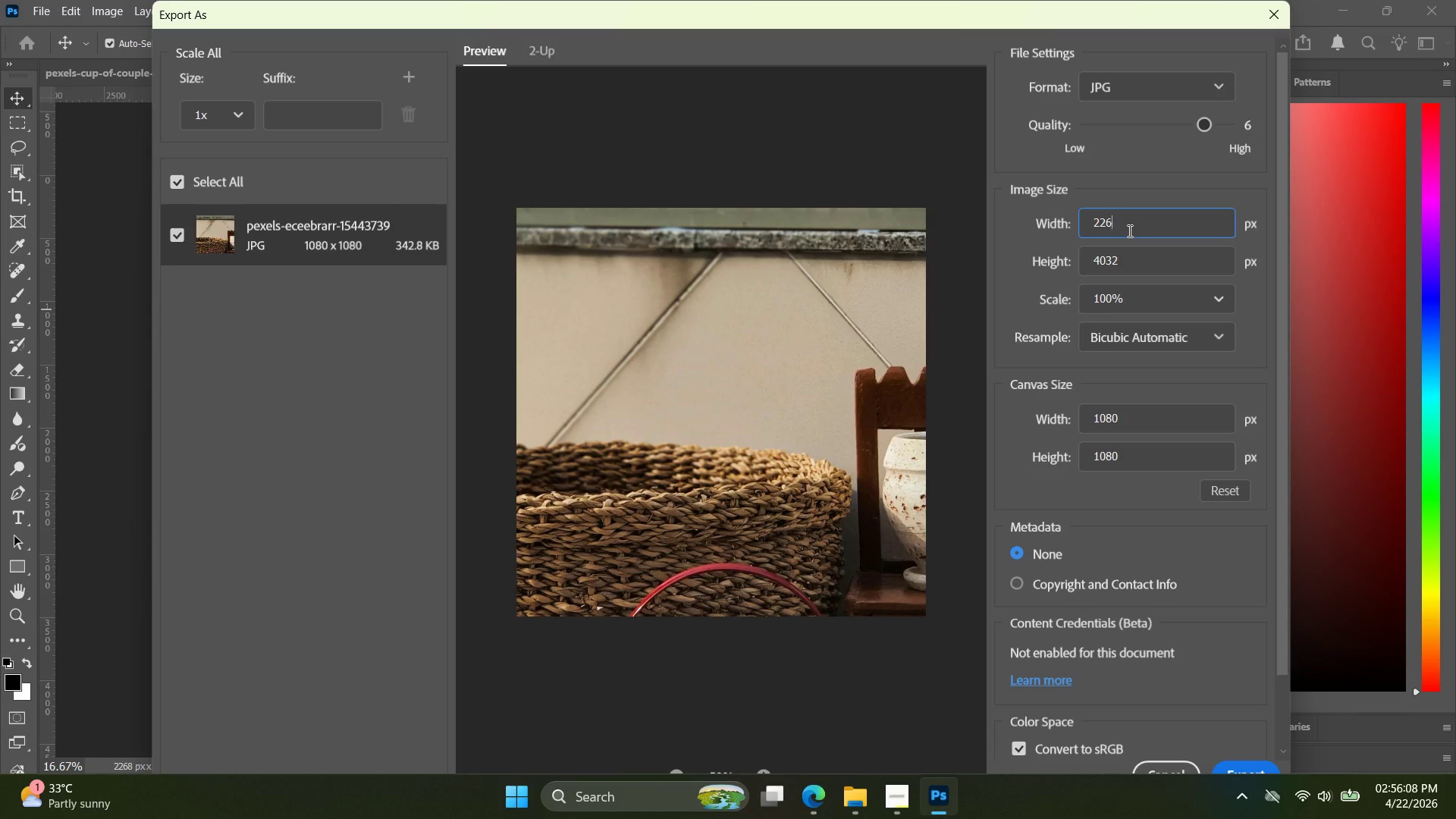 
key(Backspace)
key(Backspace)
key(Backspace)
key(Backspace)
key(Backspace)
key(Backspace)
type(1070)
key(Backspace)
key(Backspace)
type(80)
 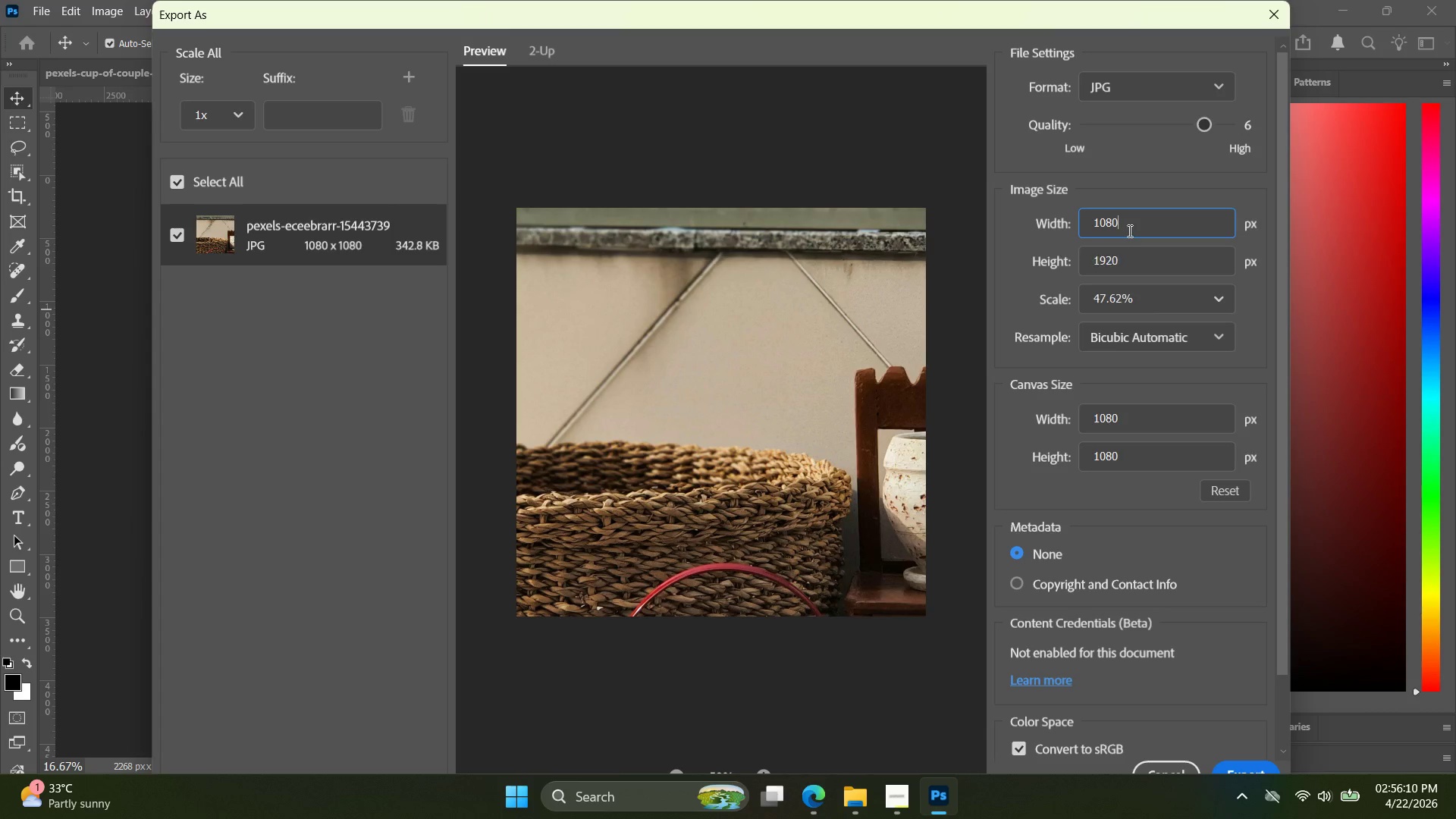 
key(Enter)
 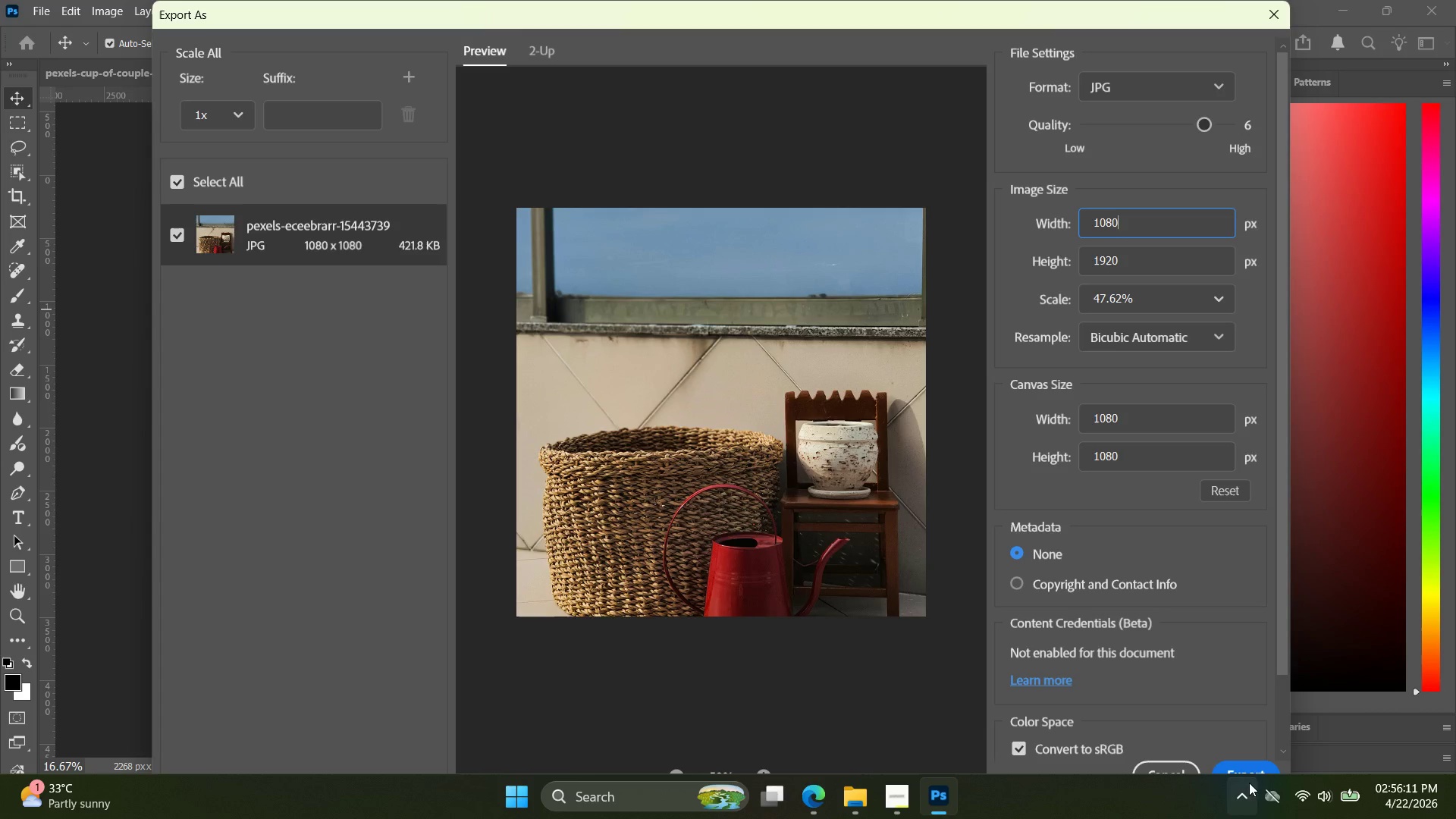 
left_click([1248, 771])
 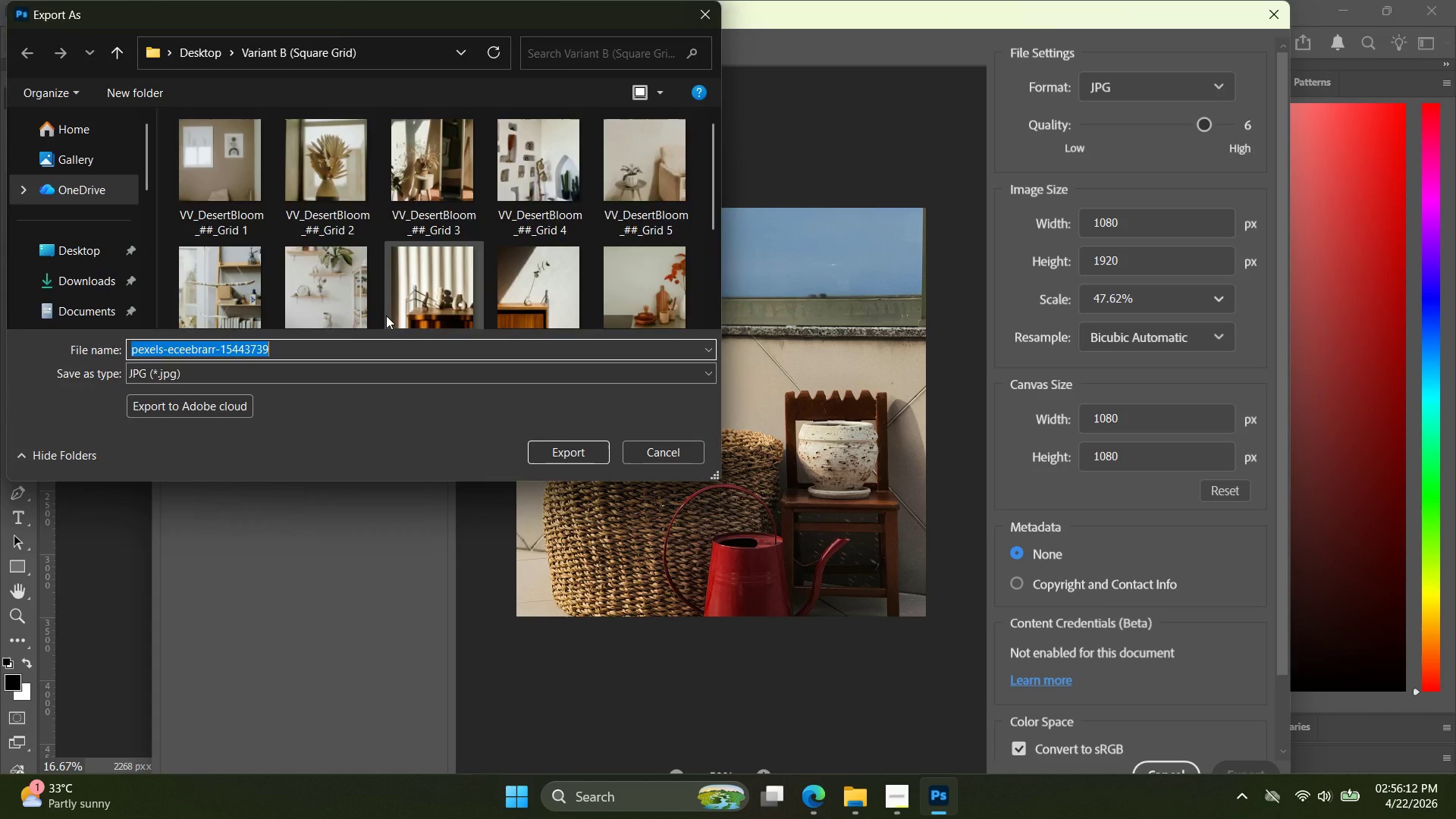 
key(Control+ControlLeft)
 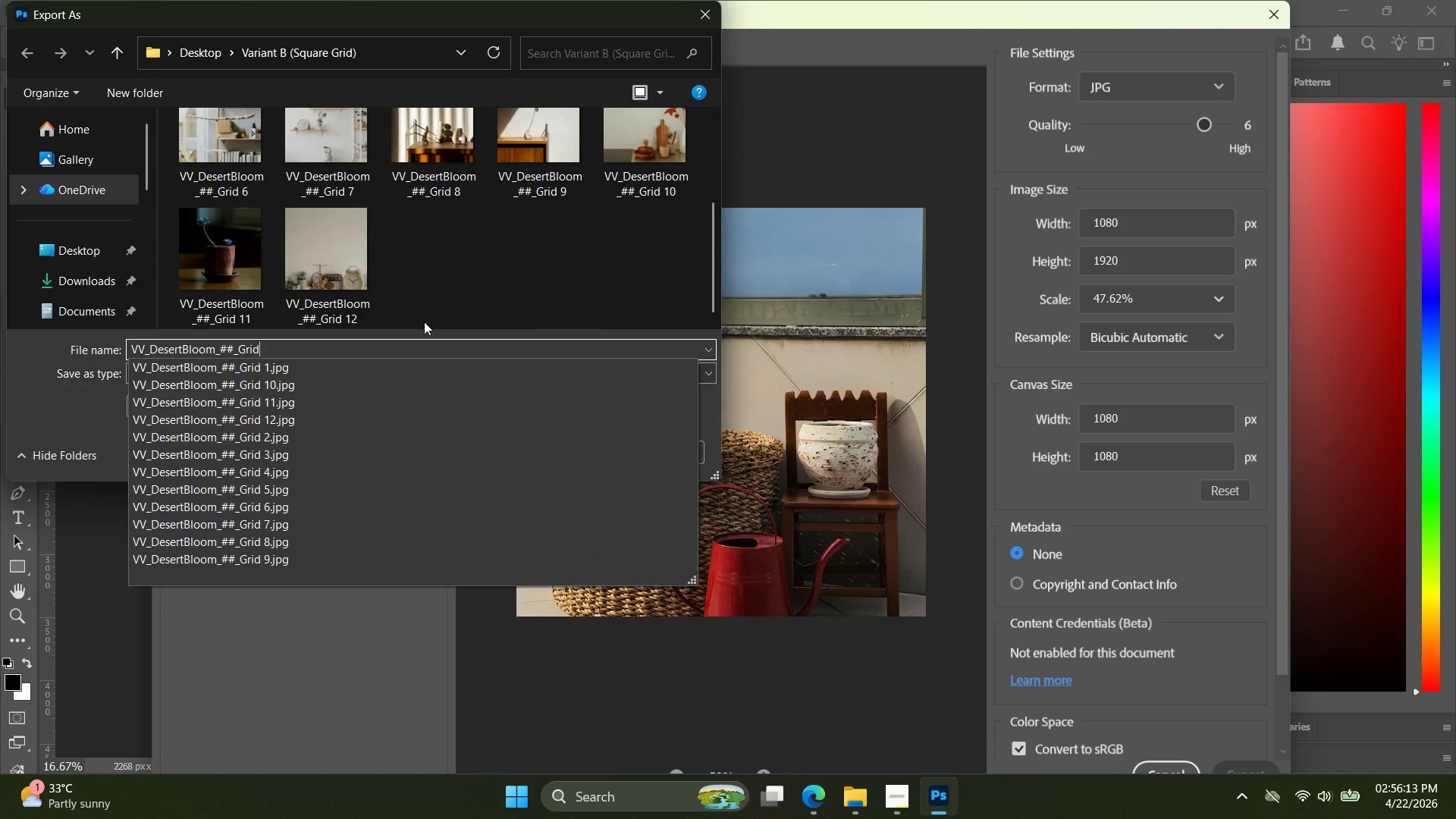 
scroll: coordinate [388, 296], scroll_direction: down, amount: 6.0
 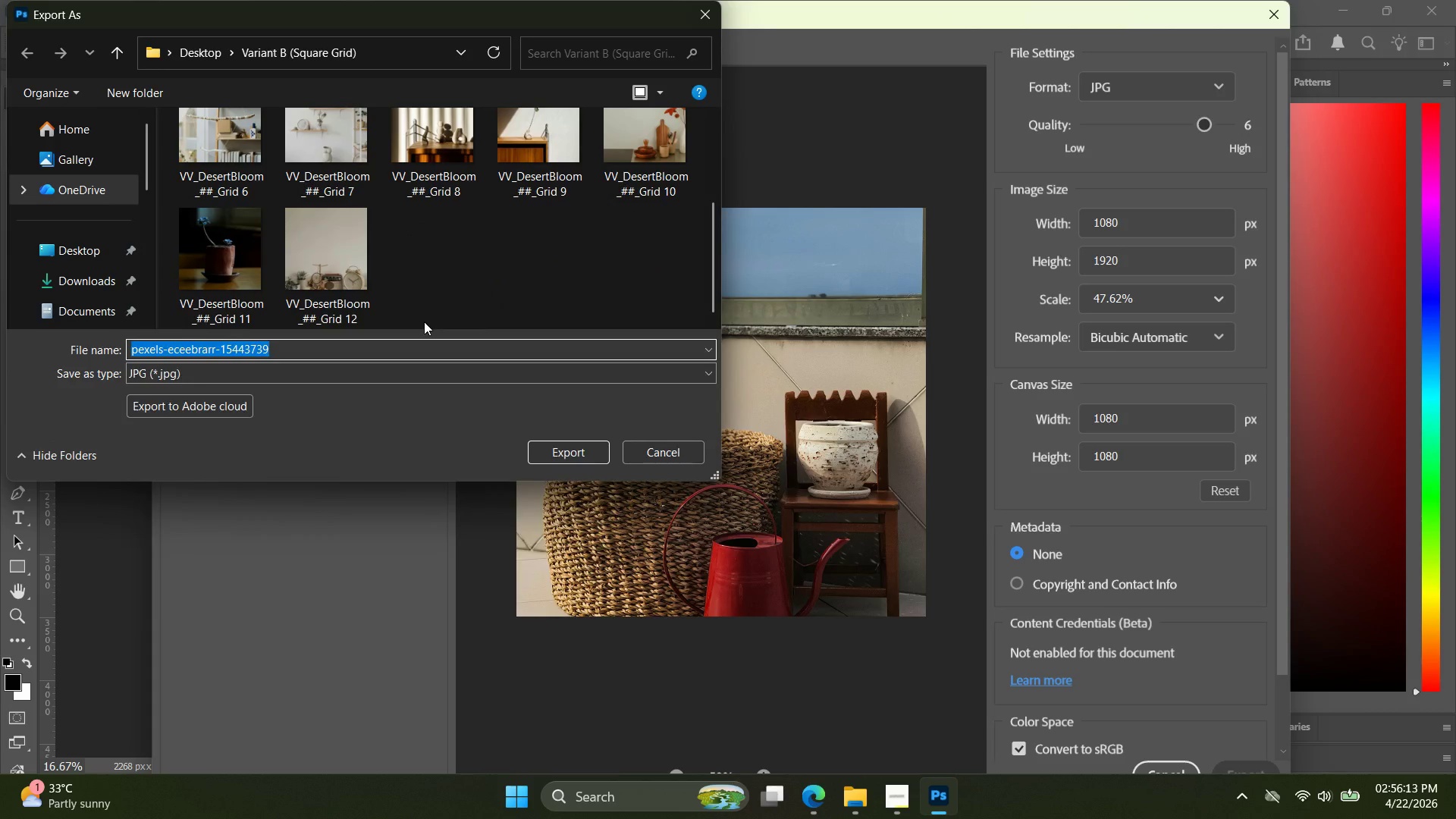 
key(Control+V)
 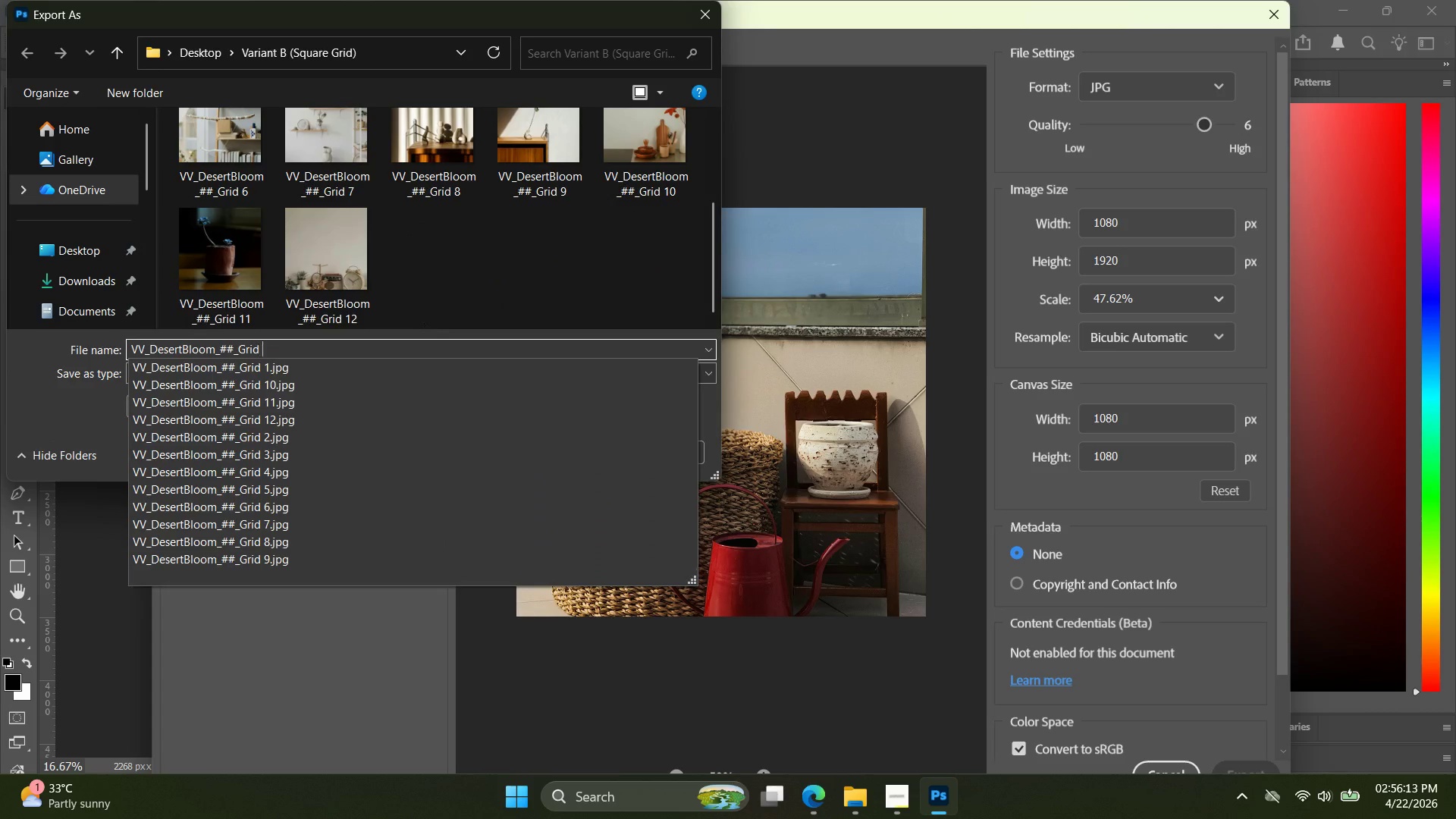 
type( 13)
 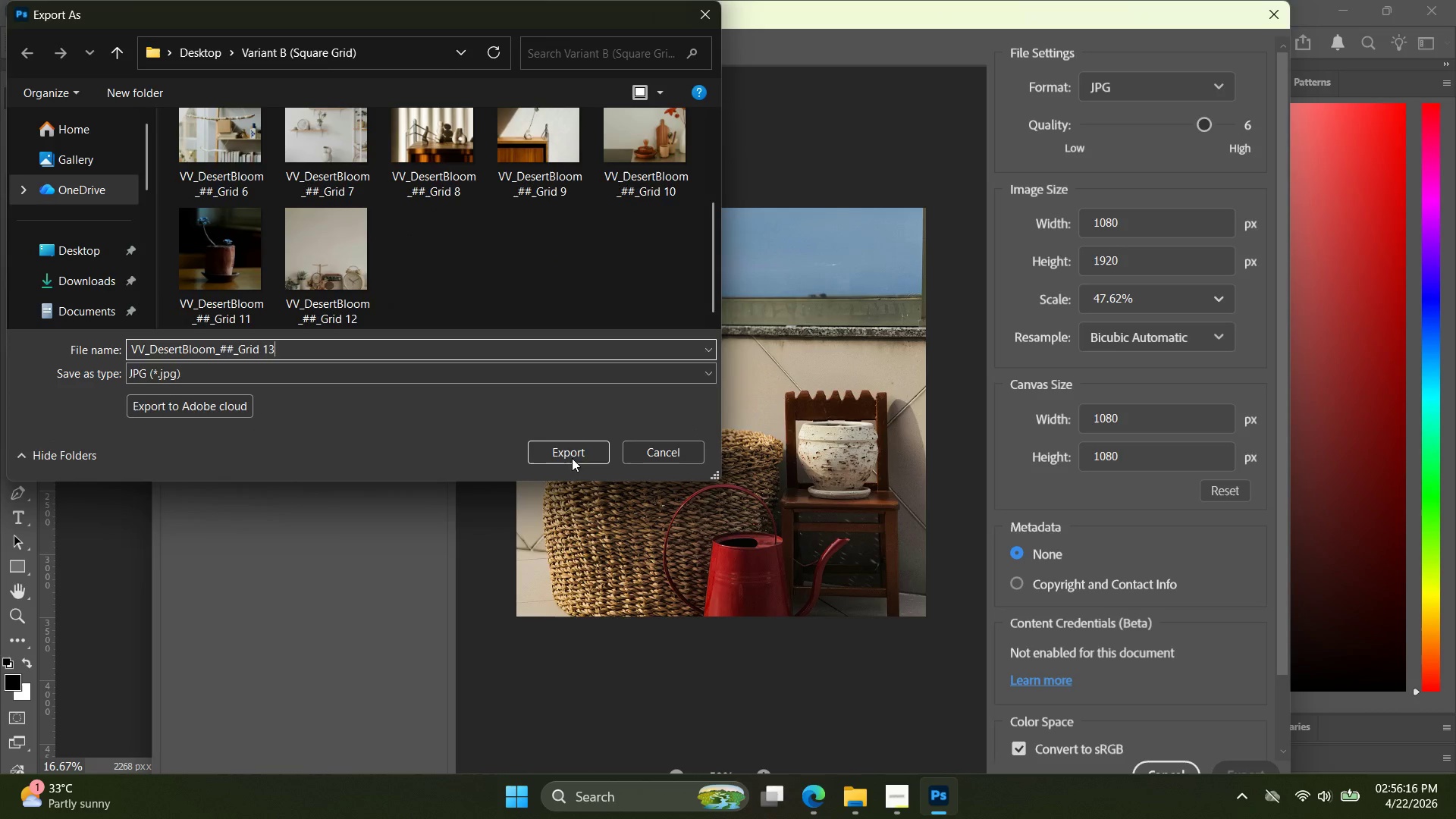 
left_click([572, 453])
 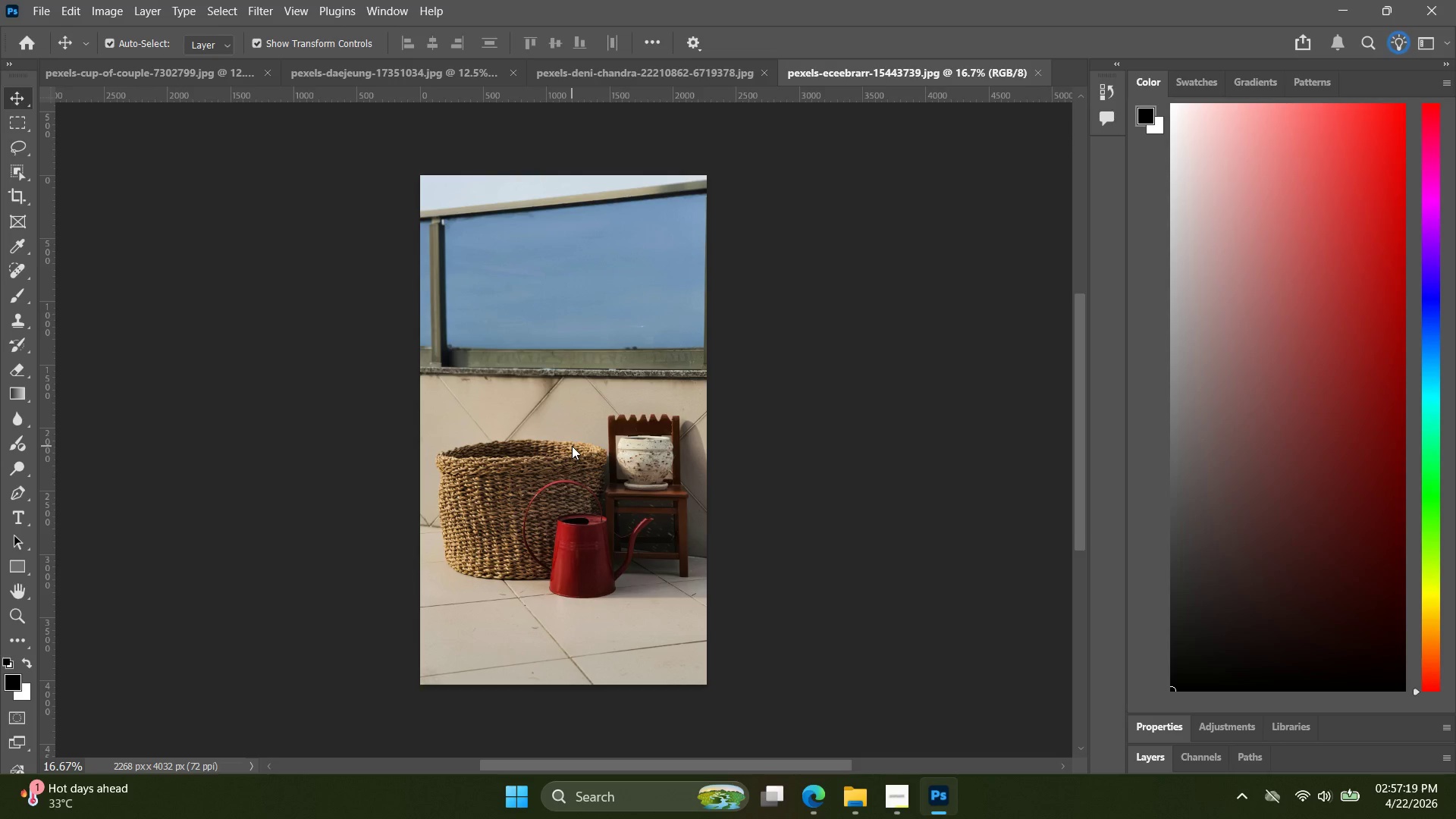 
wait(68.33)
 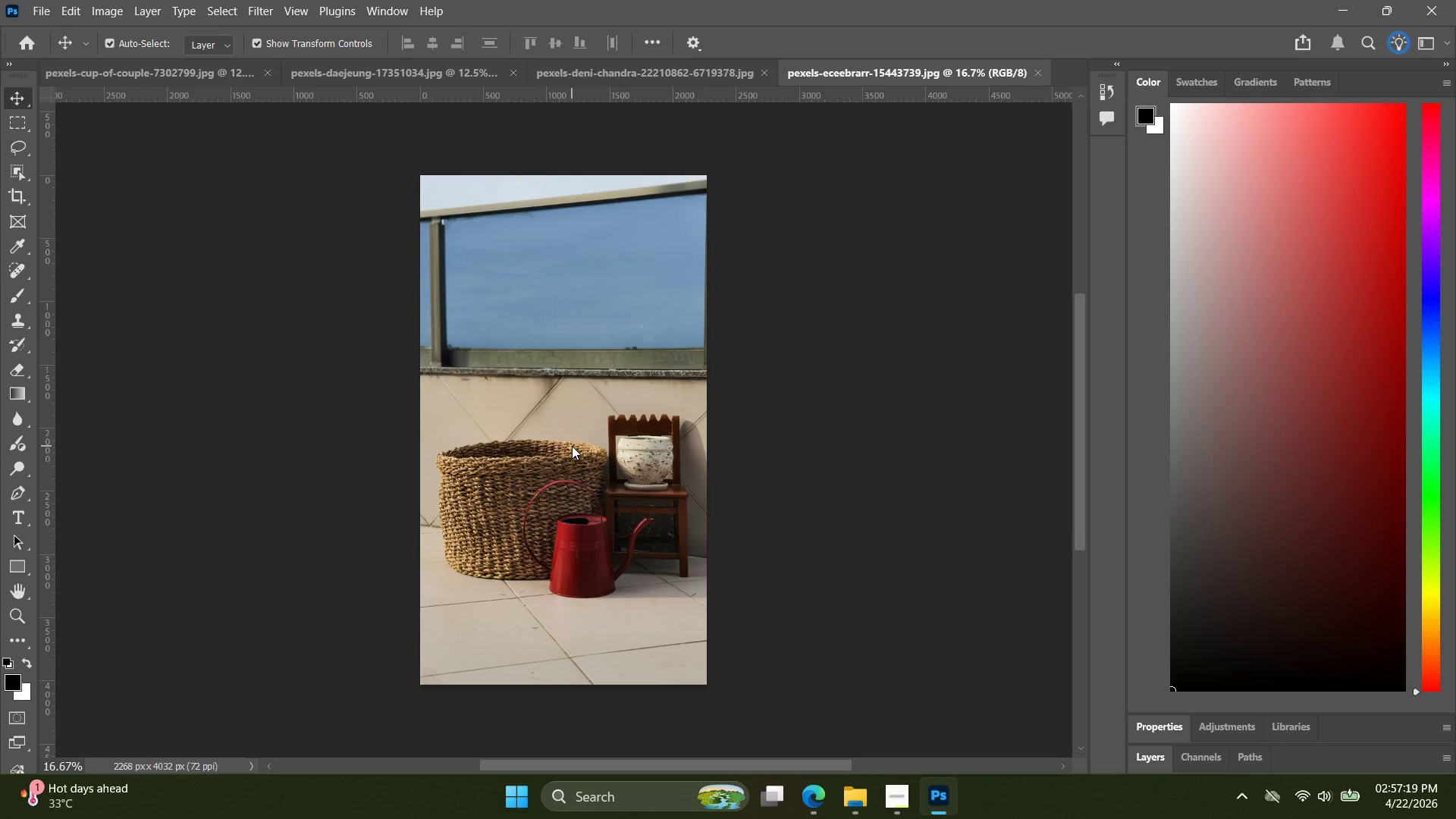 
key(Alt+AltLeft)
 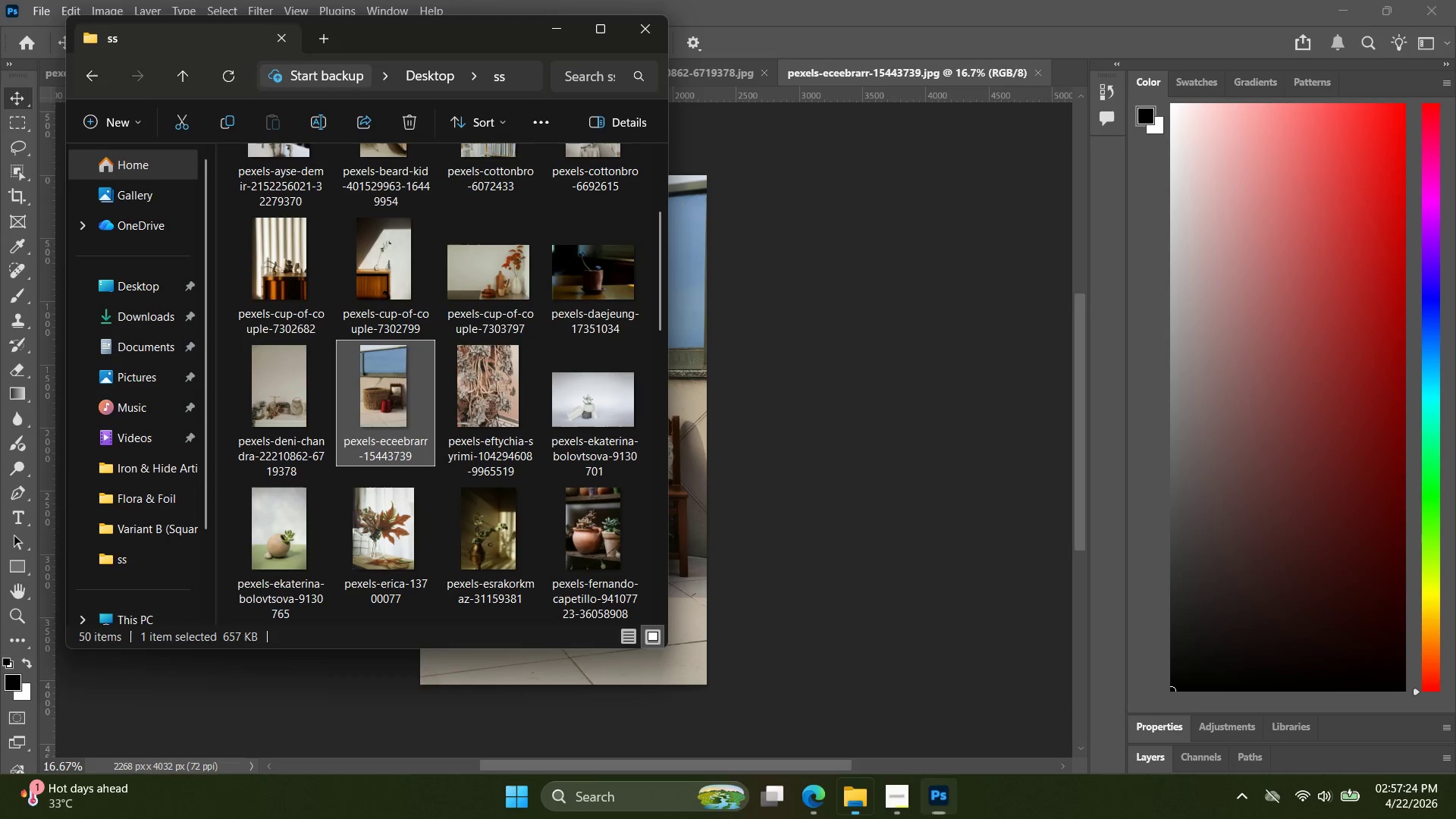 
key(Alt+Tab)
 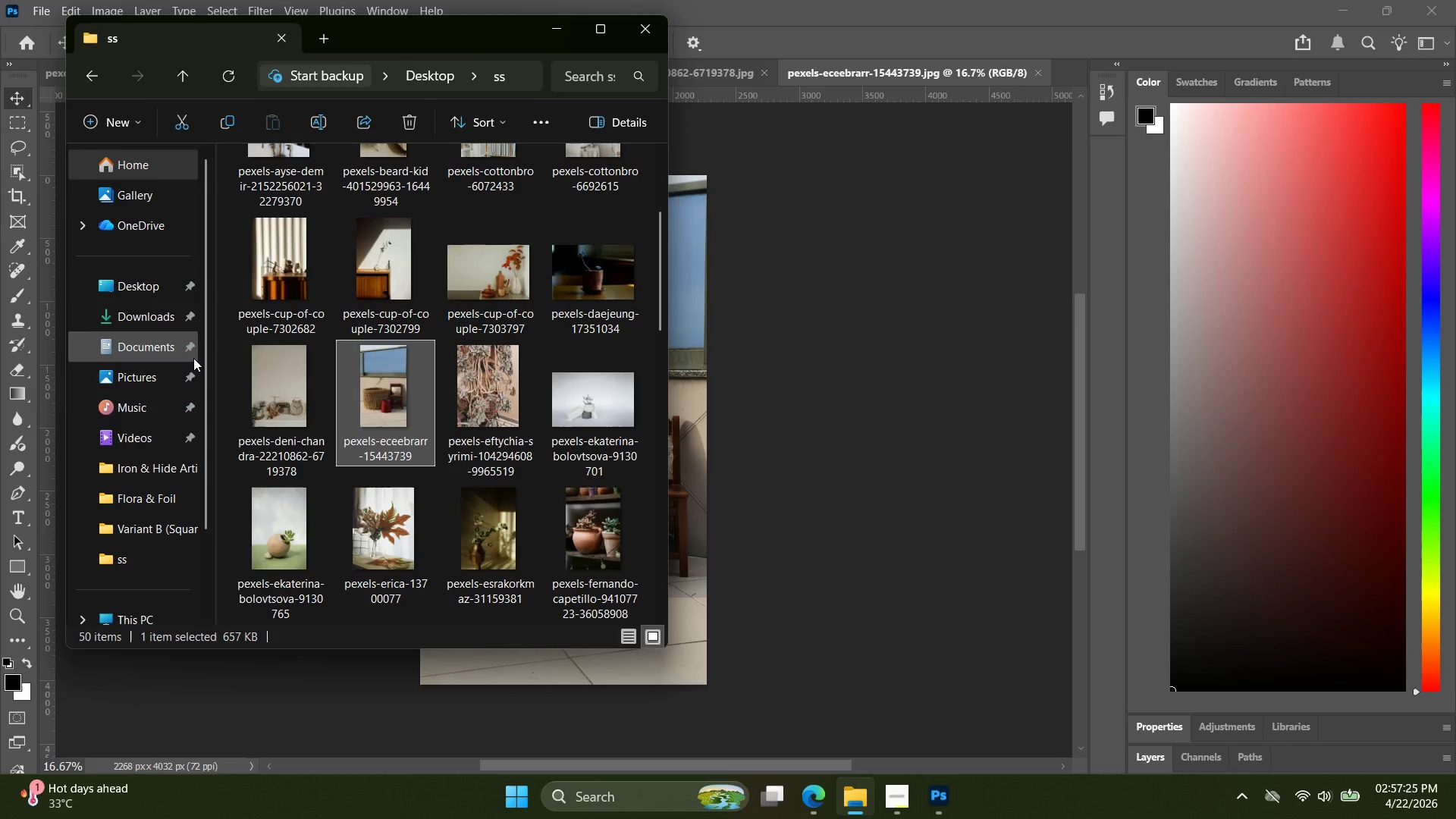 
key(Alt+AltLeft)
 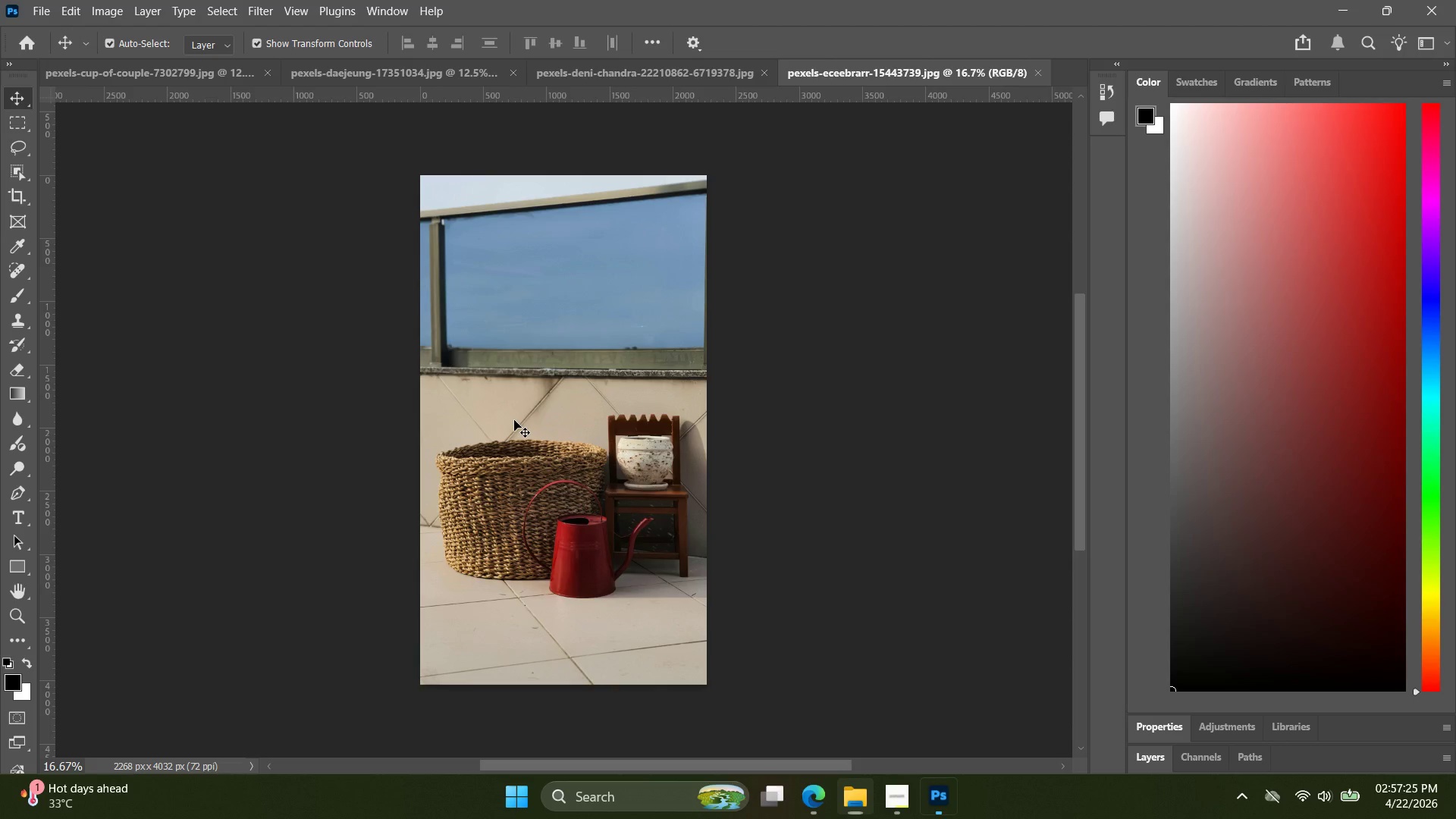 
key(Alt+Tab)
 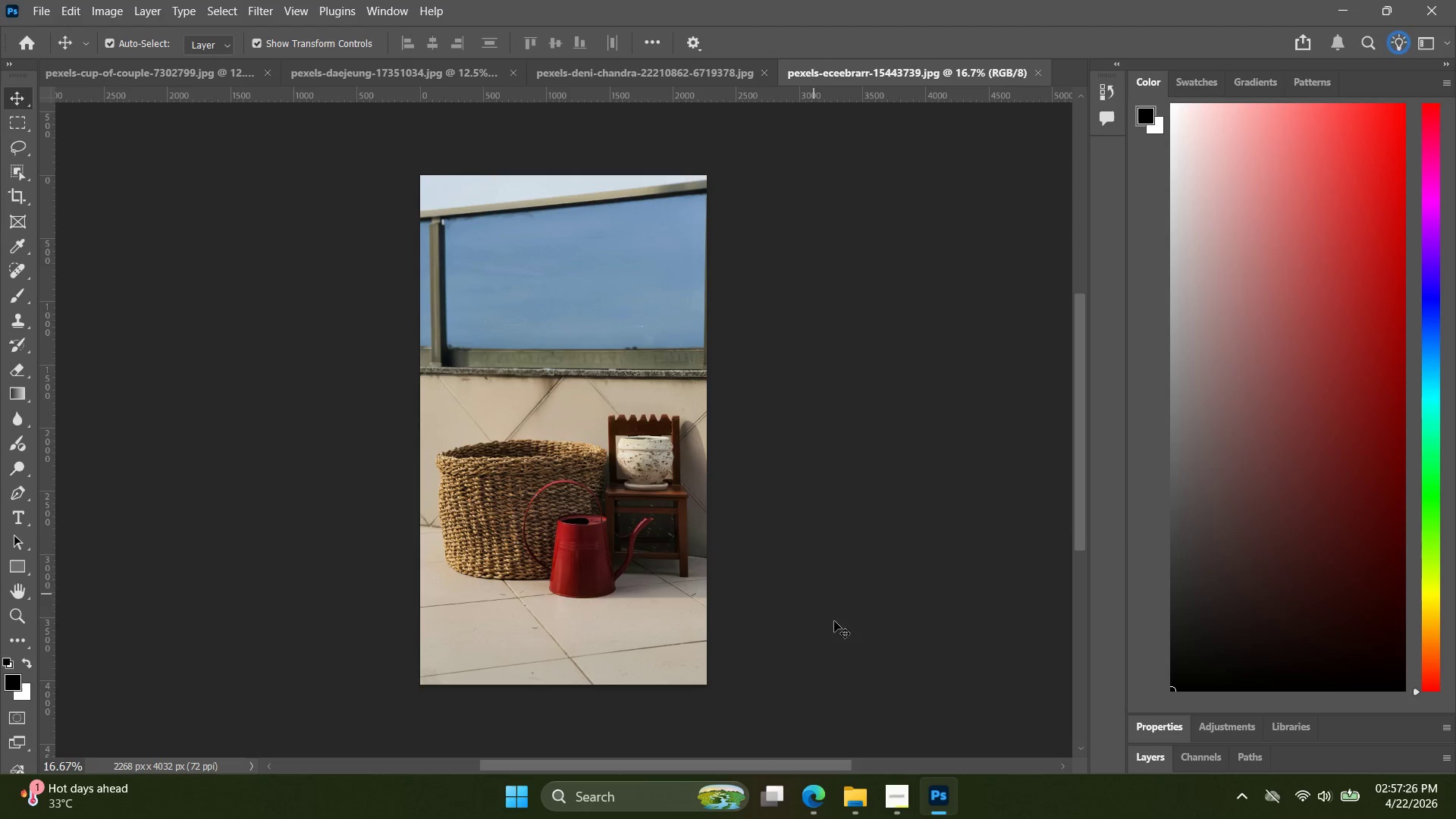 
key(Alt+AltLeft)
 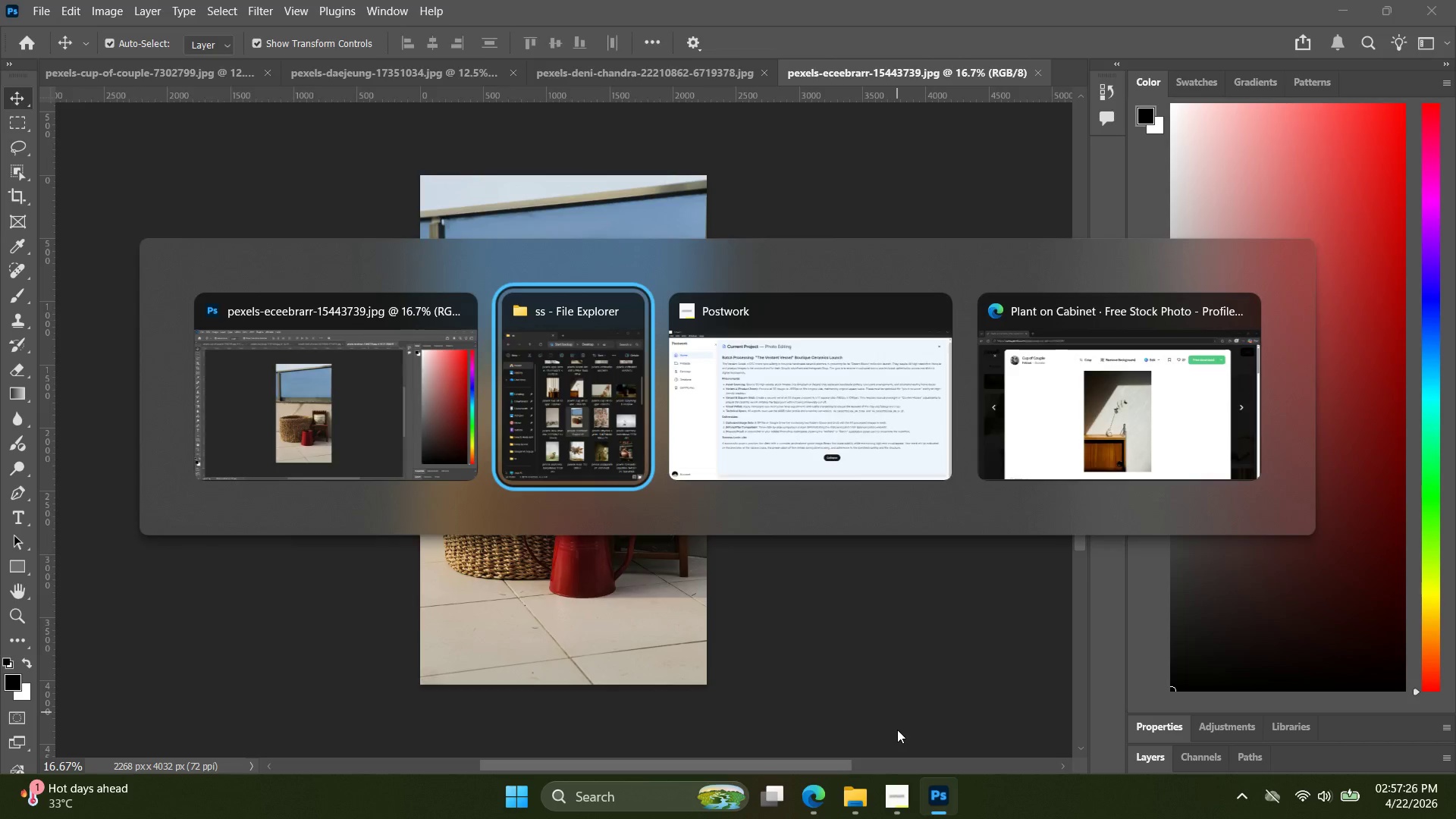 
key(Alt+Tab)
 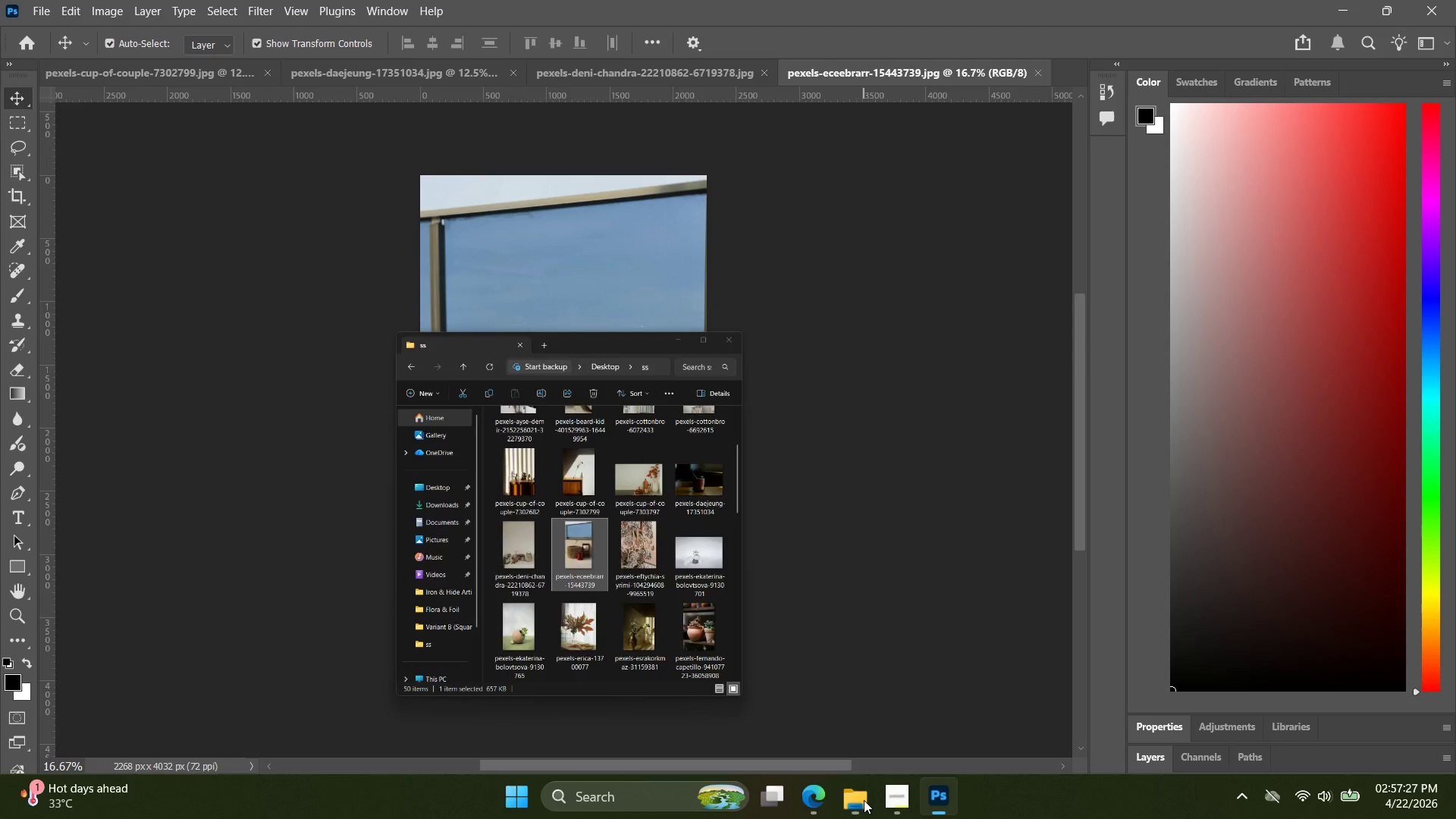 
double_click([864, 800])
 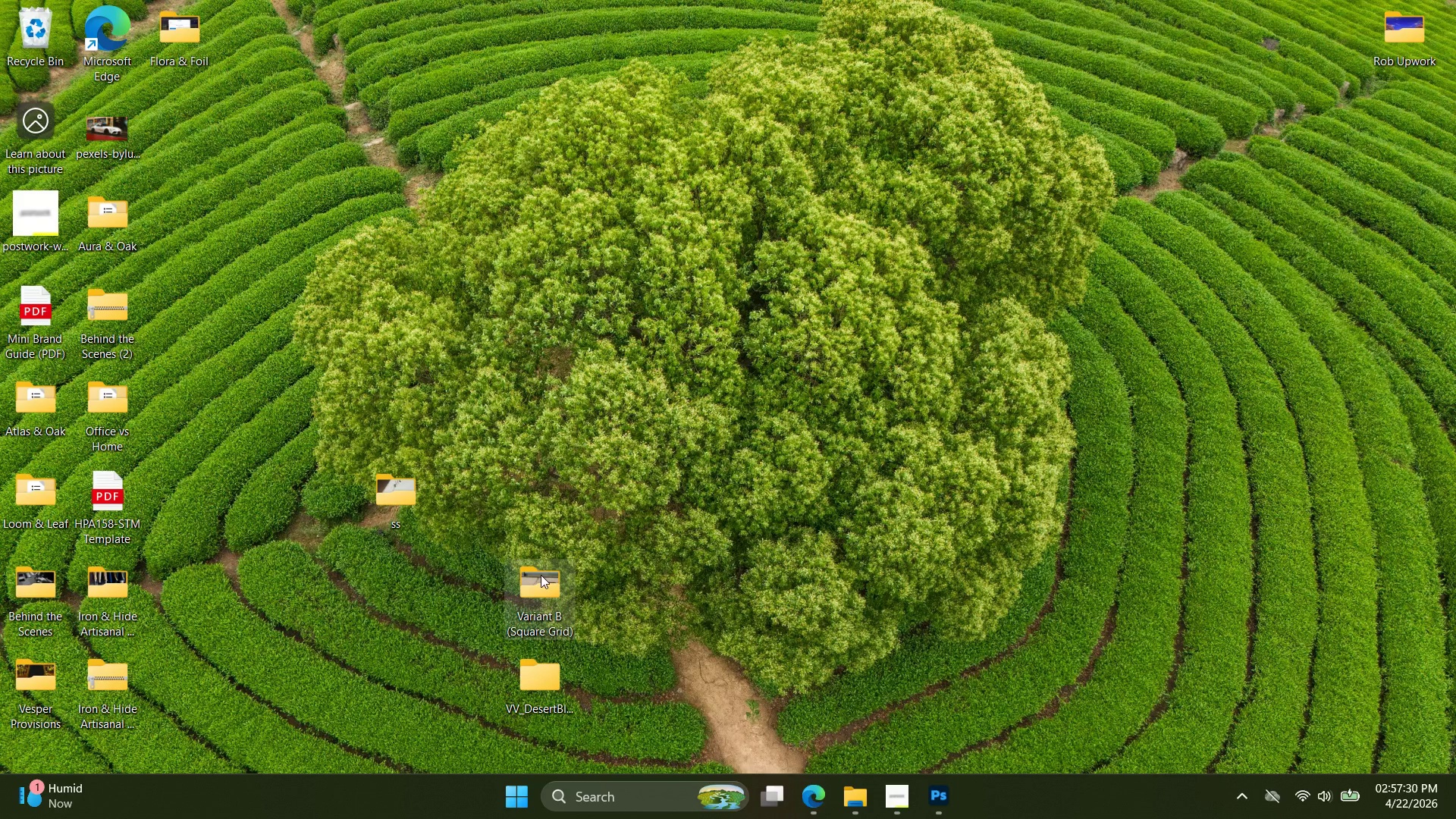 
double_click([551, 571])
 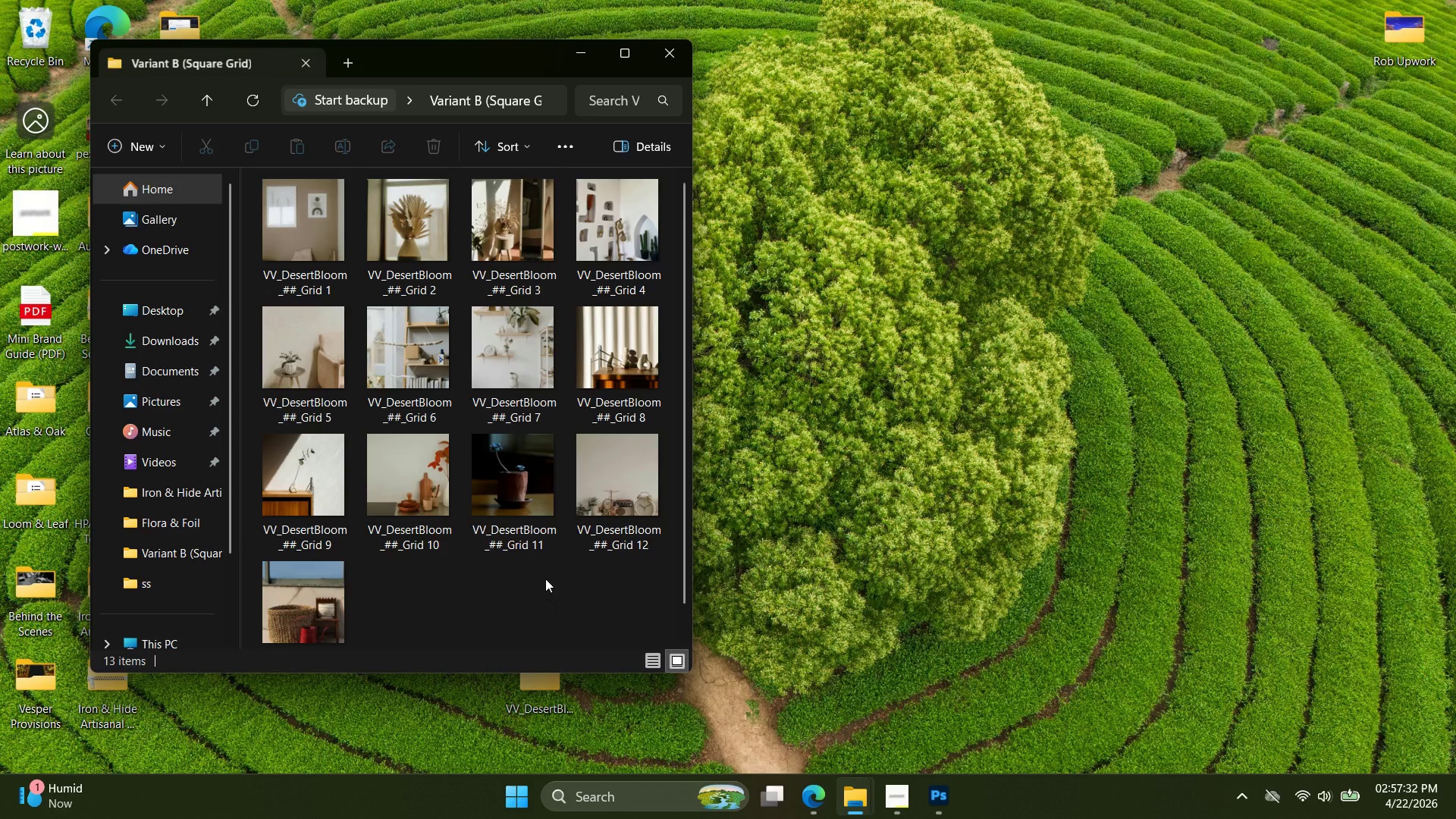 
scroll: coordinate [554, 574], scroll_direction: down, amount: 5.0
 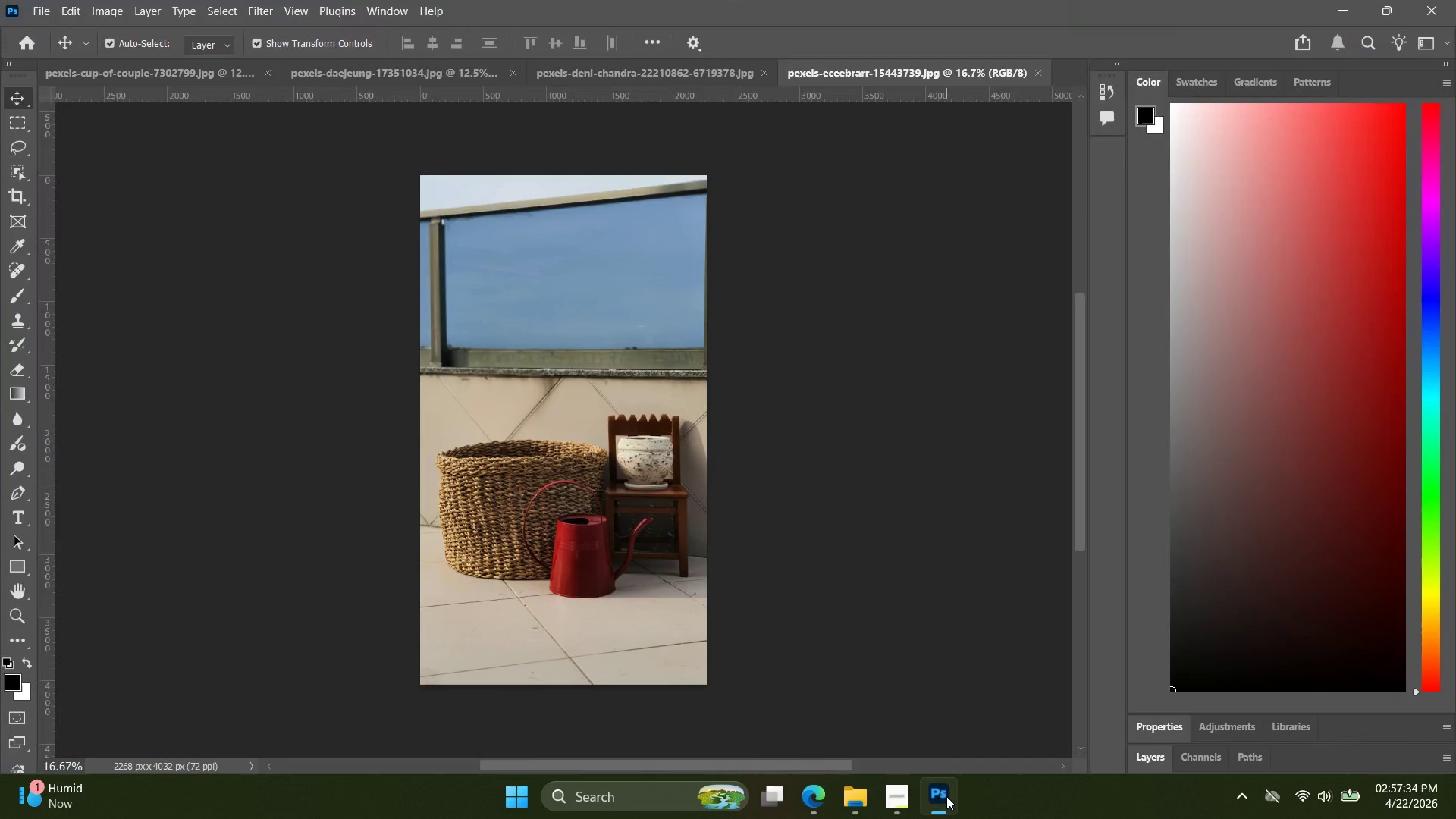 
key(Alt+AltLeft)
 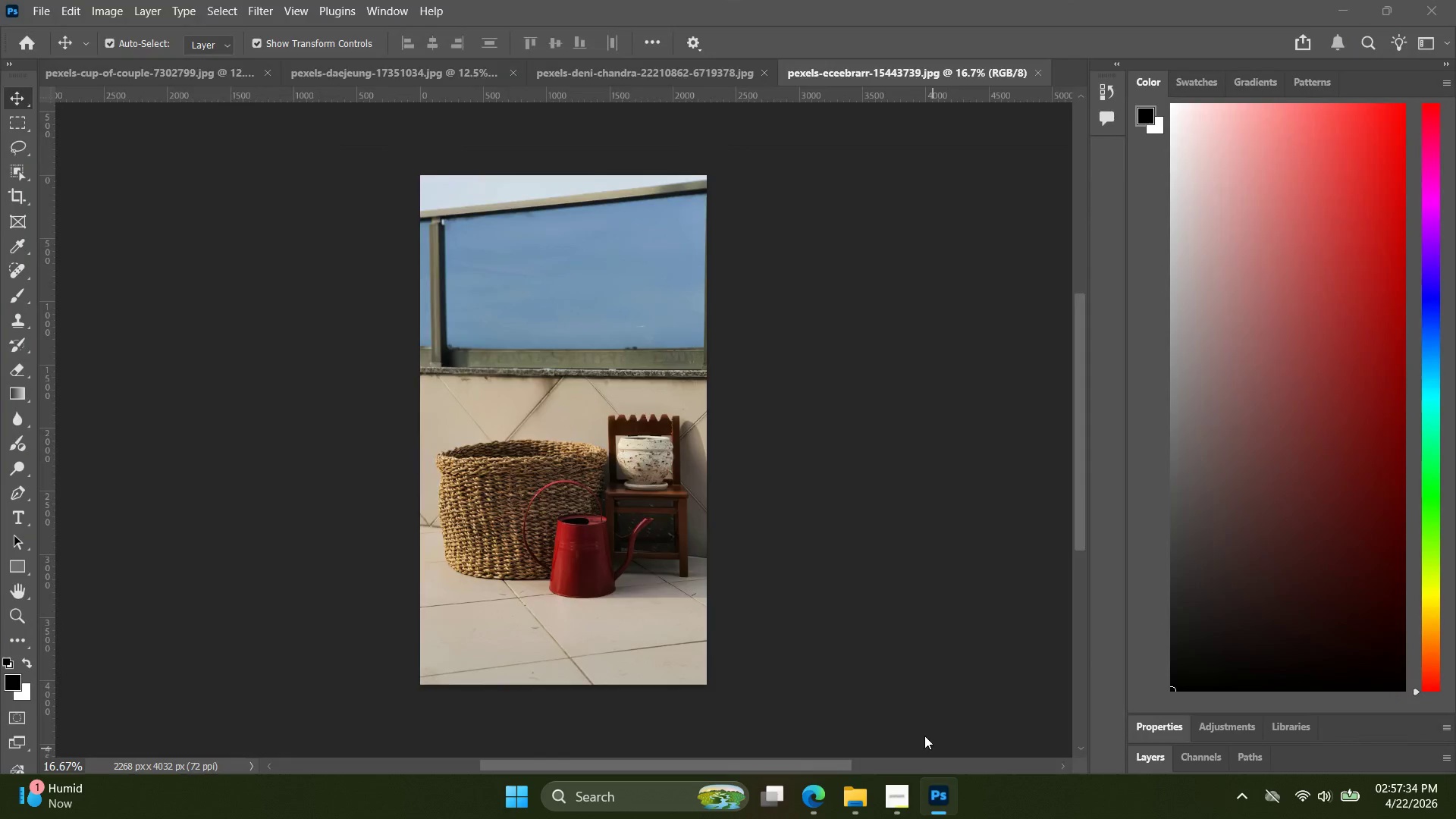 
key(Alt+Tab)
 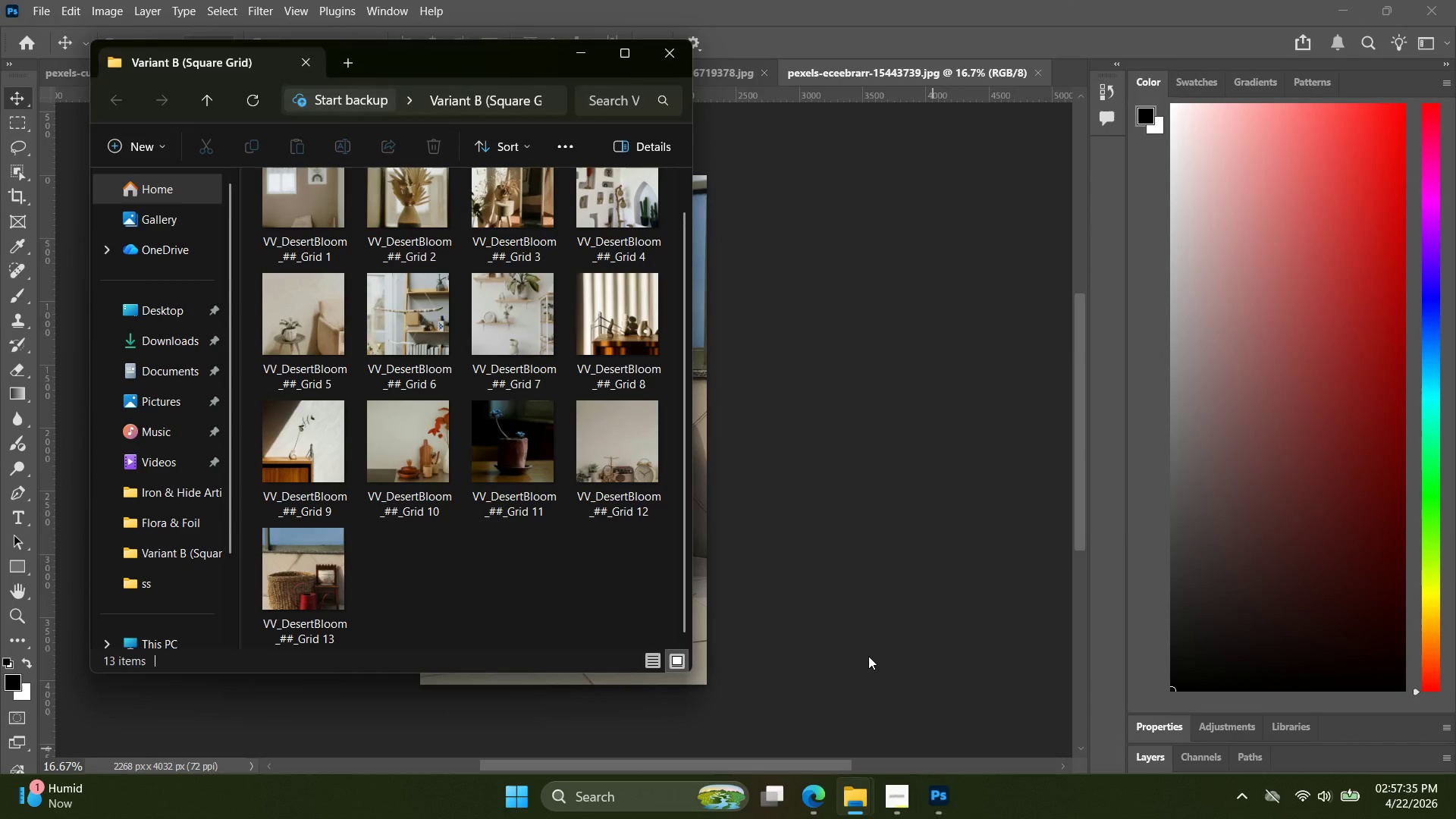 
key(Alt+AltLeft)
 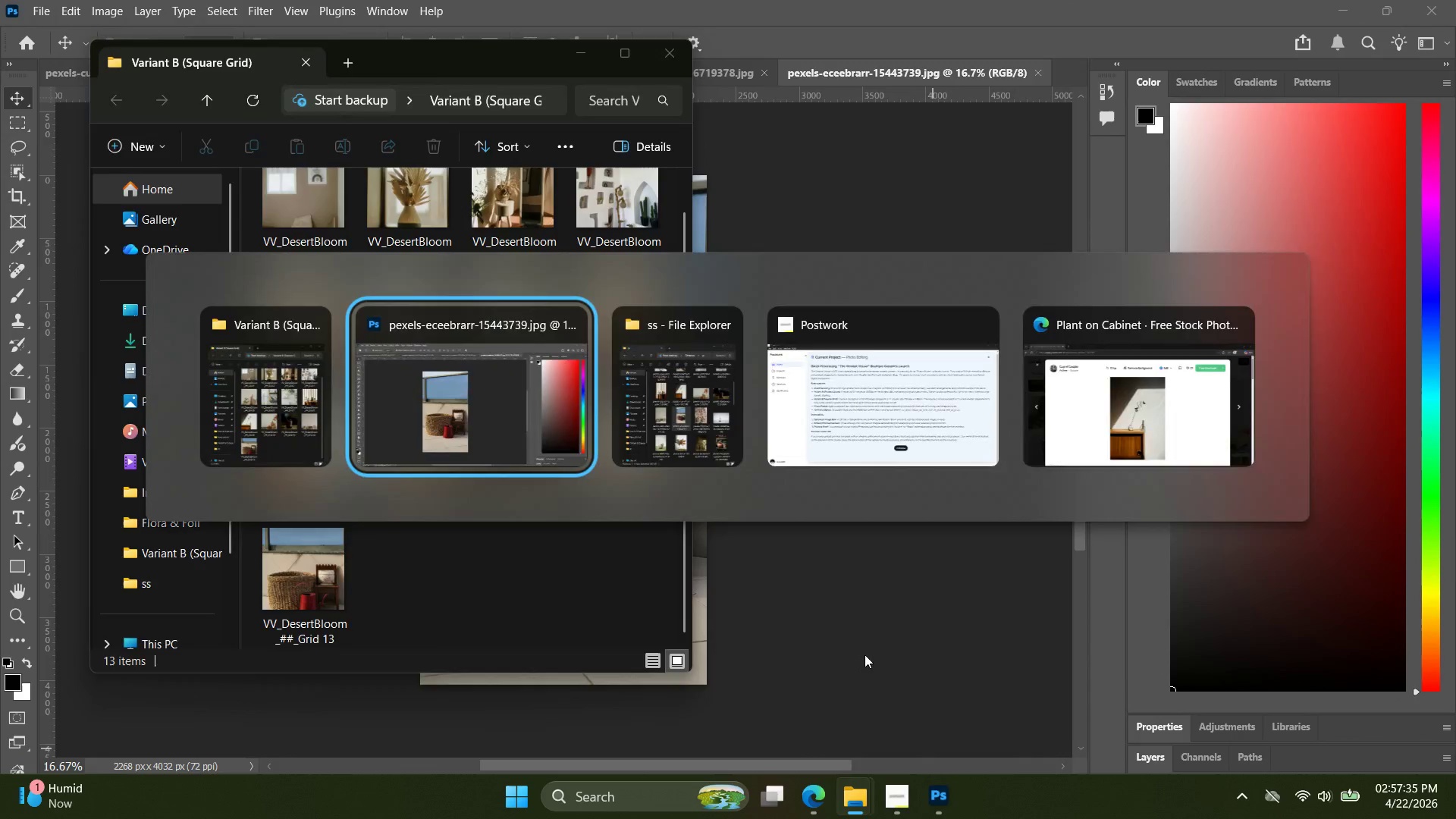 
key(Alt+Tab)
 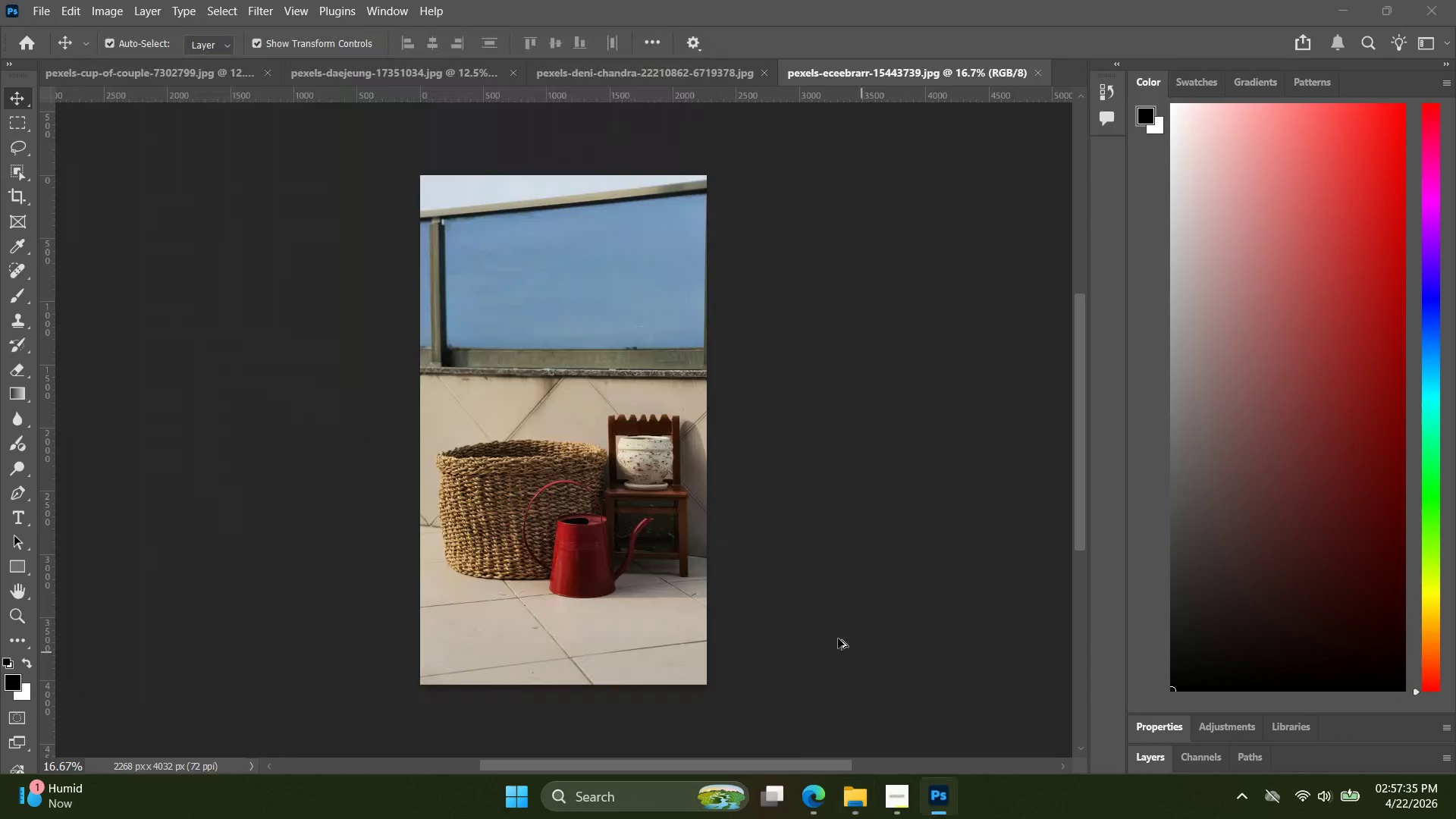 
key(Alt+AltLeft)
 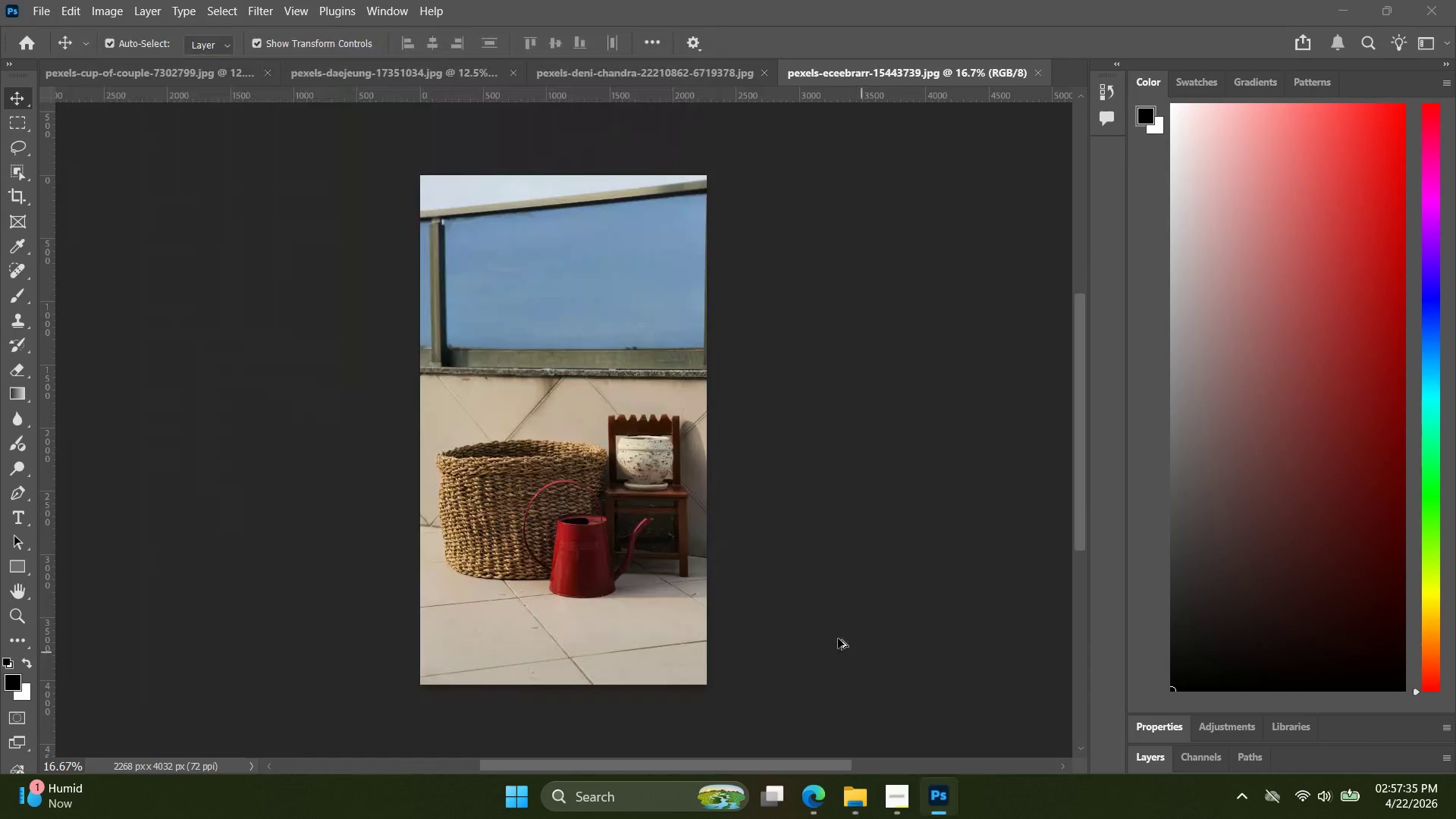 
key(Alt+Tab)
 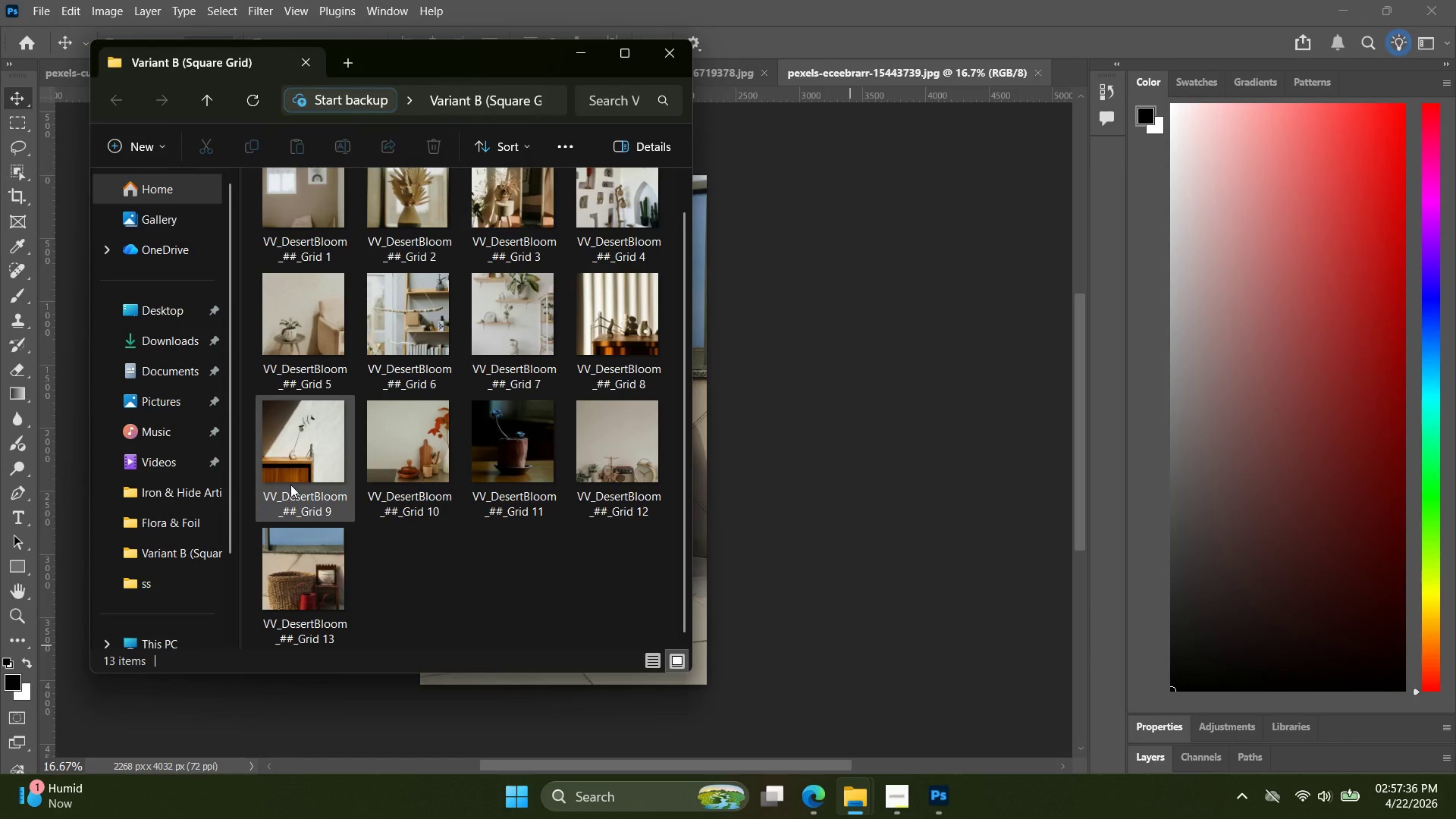 
key(Alt+AltLeft)
 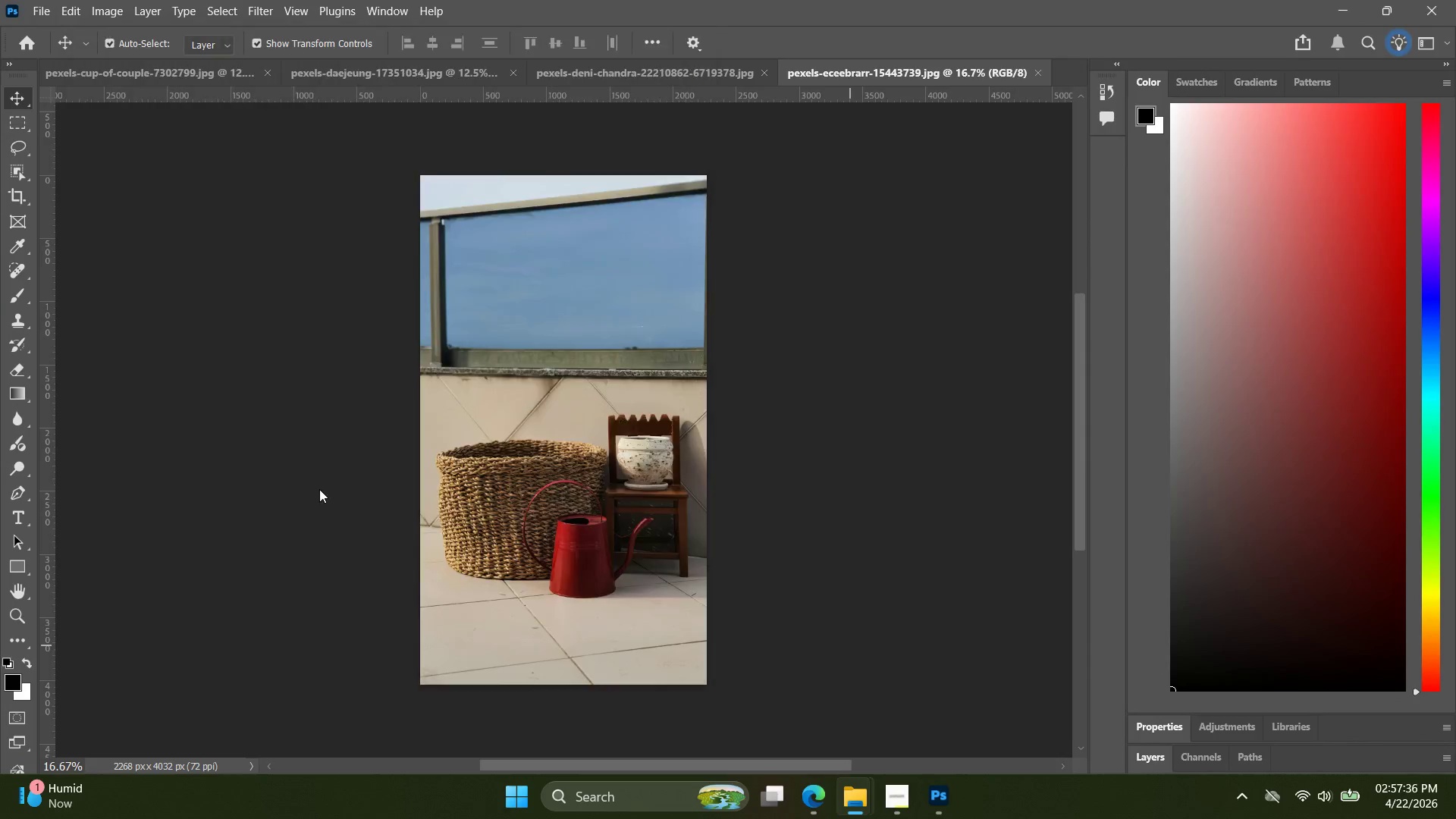 
key(Alt+Tab)
 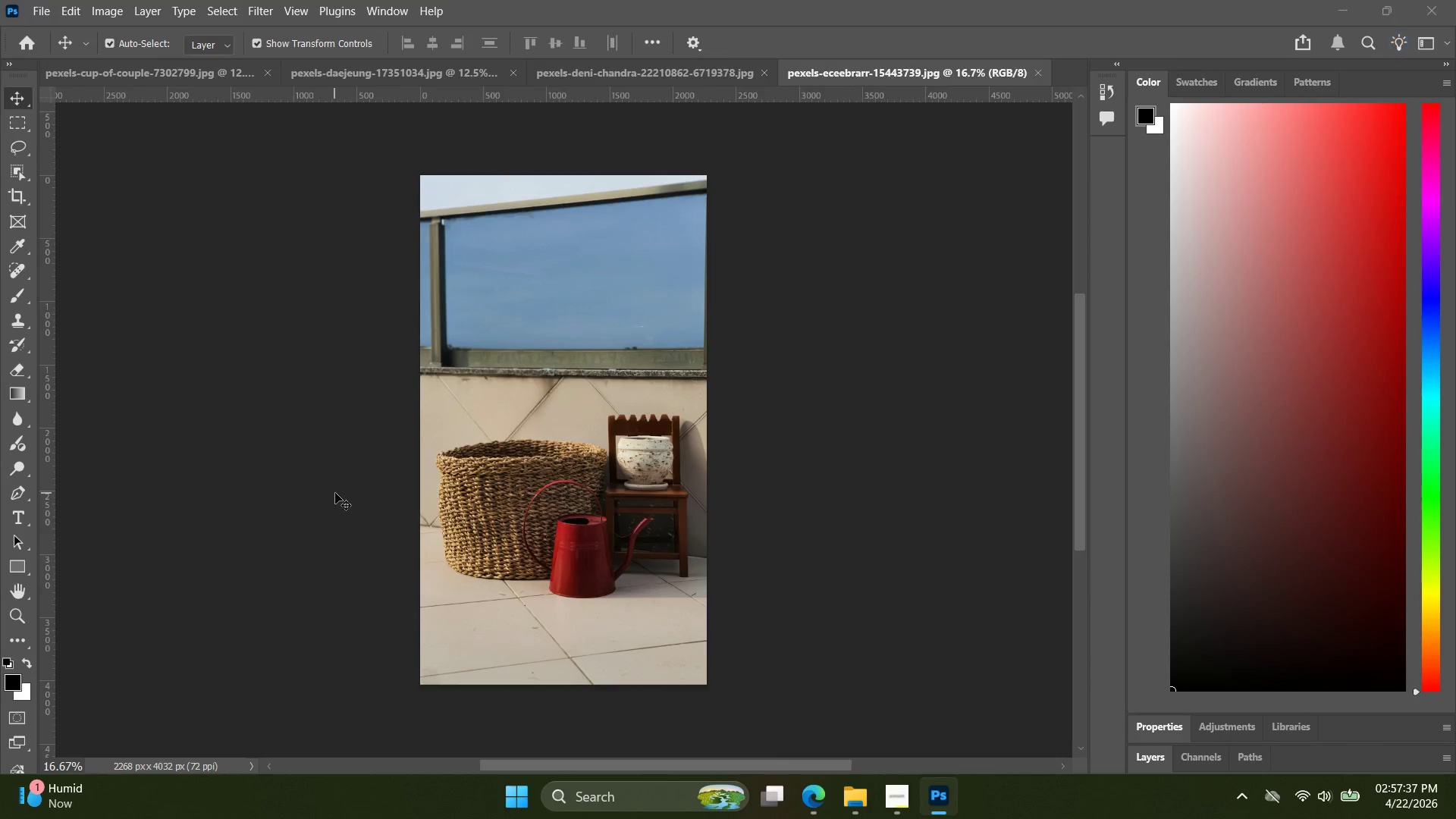 
key(Alt+AltLeft)
 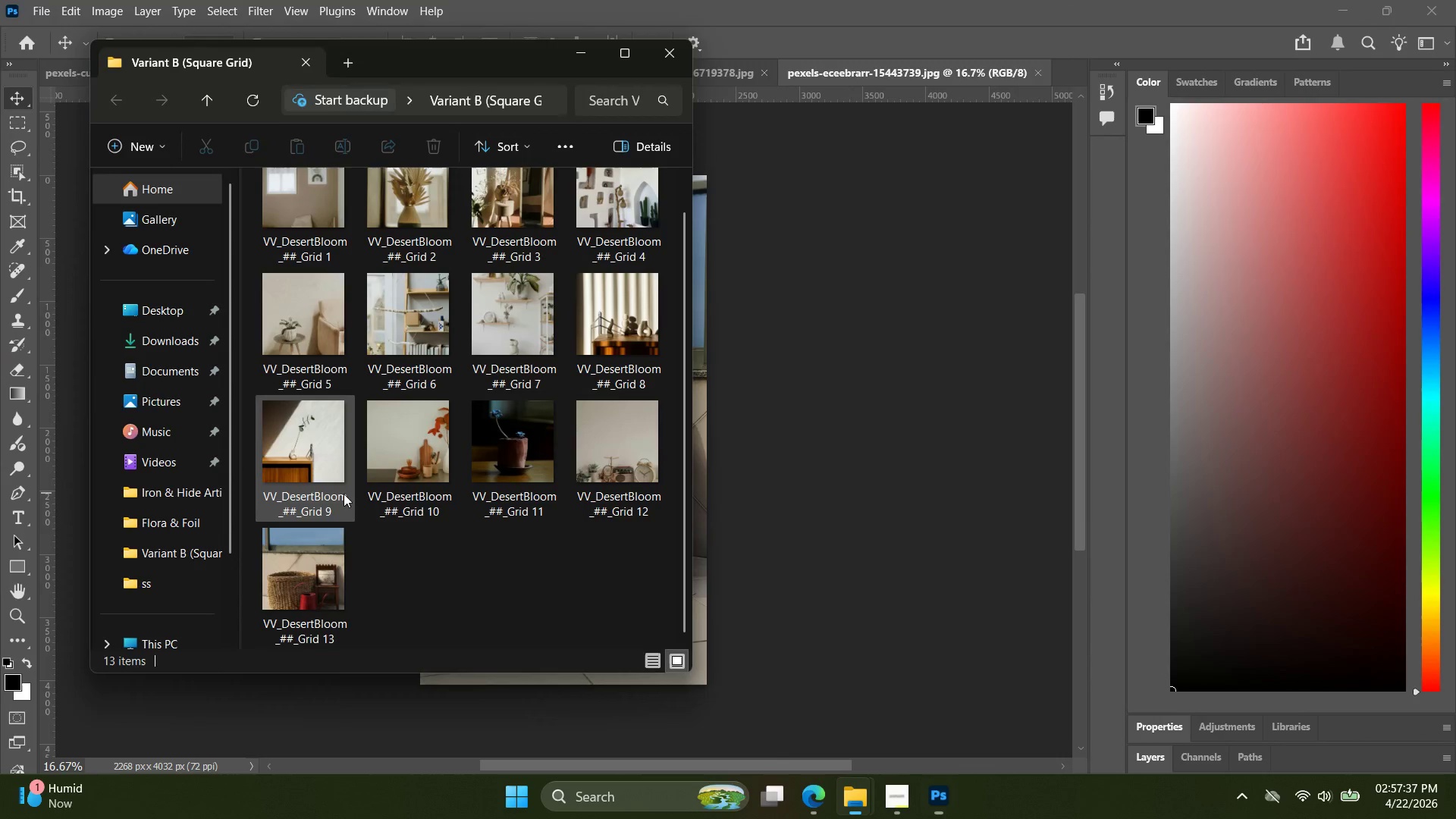 
key(Alt+Tab)
 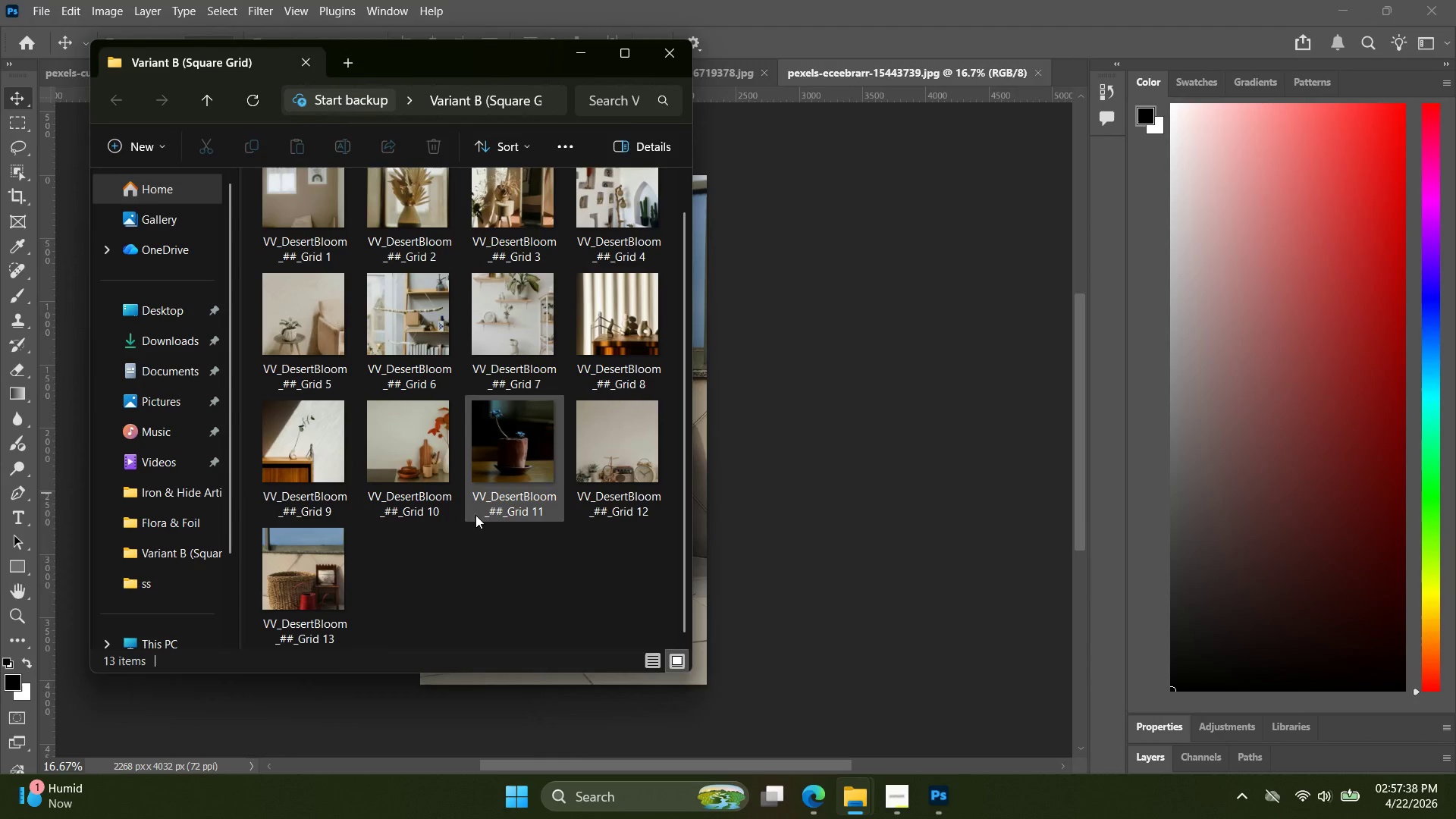 
key(Alt+AltLeft)
 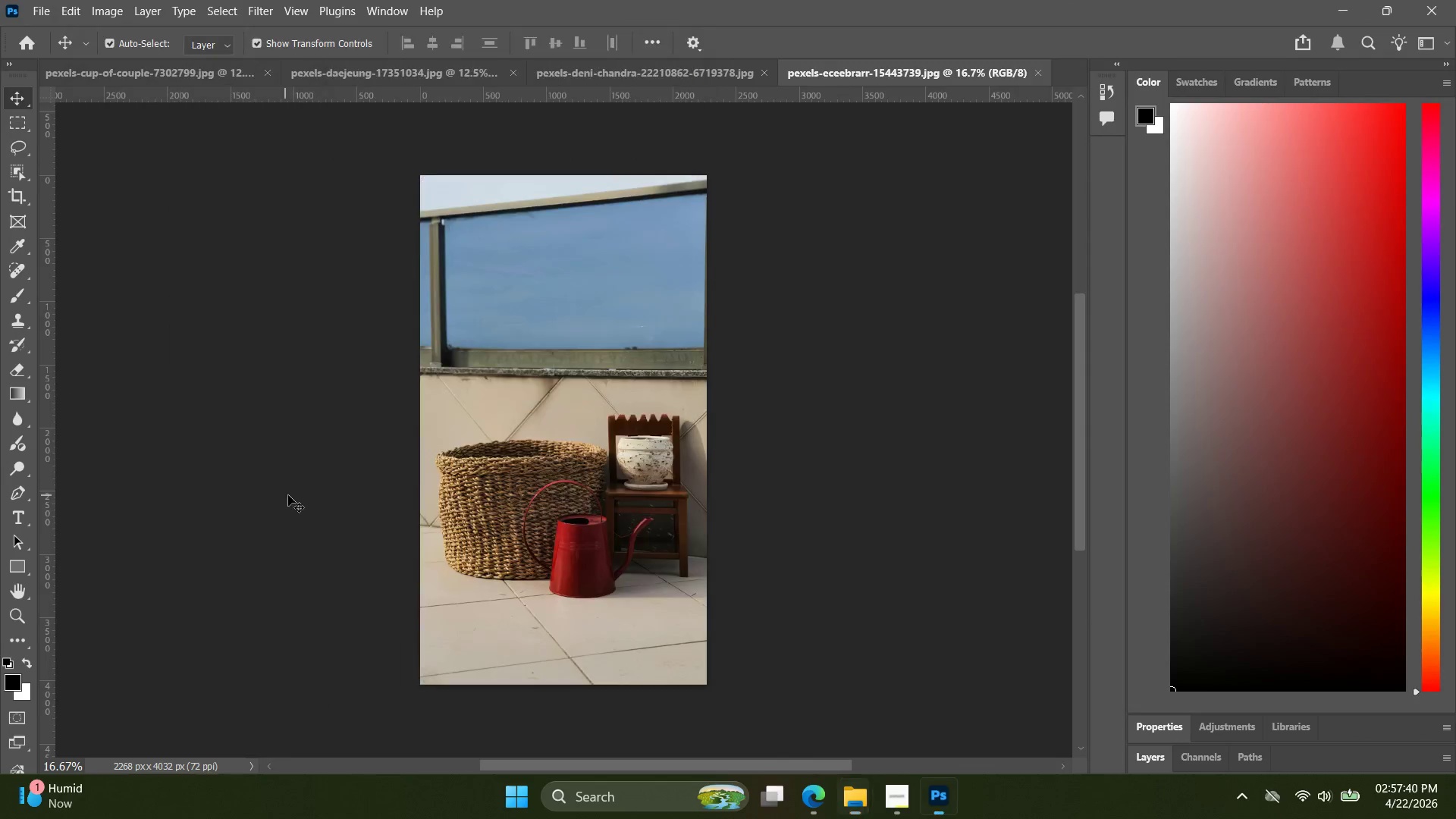 
key(Alt+Tab)
 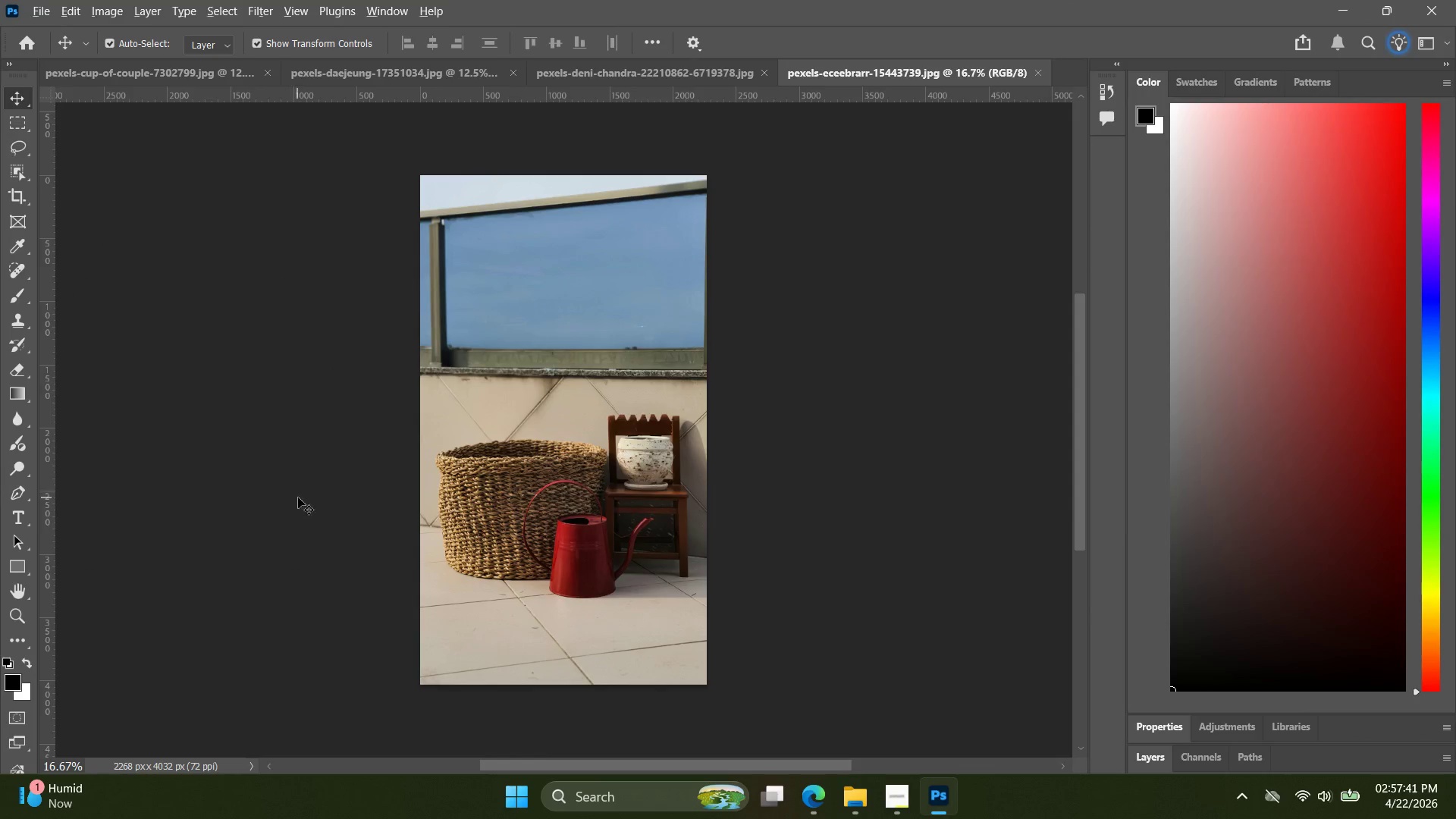 
scroll: coordinate [479, 542], scroll_direction: down, amount: 5.0
 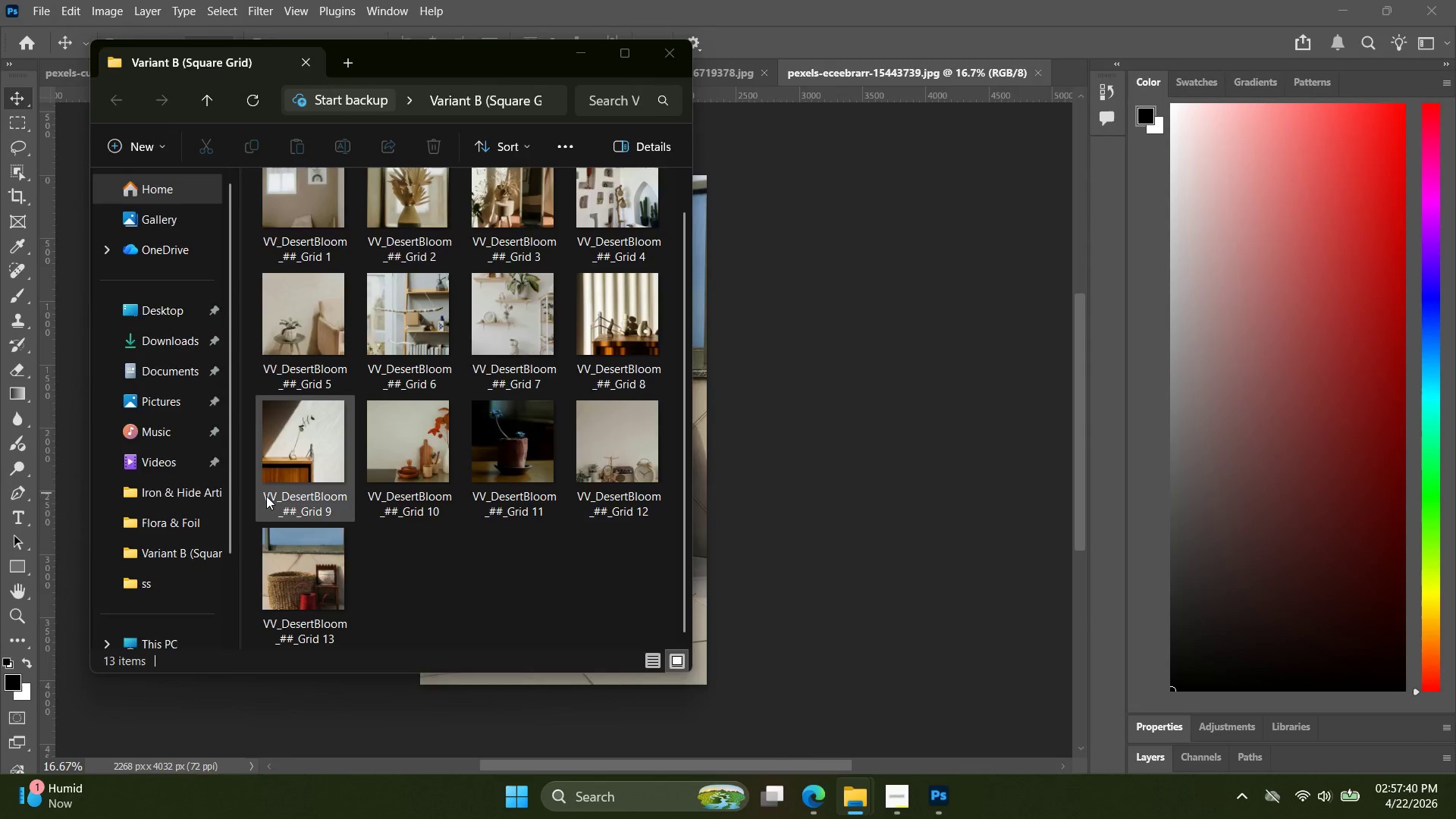 
key(Alt+Tab)
 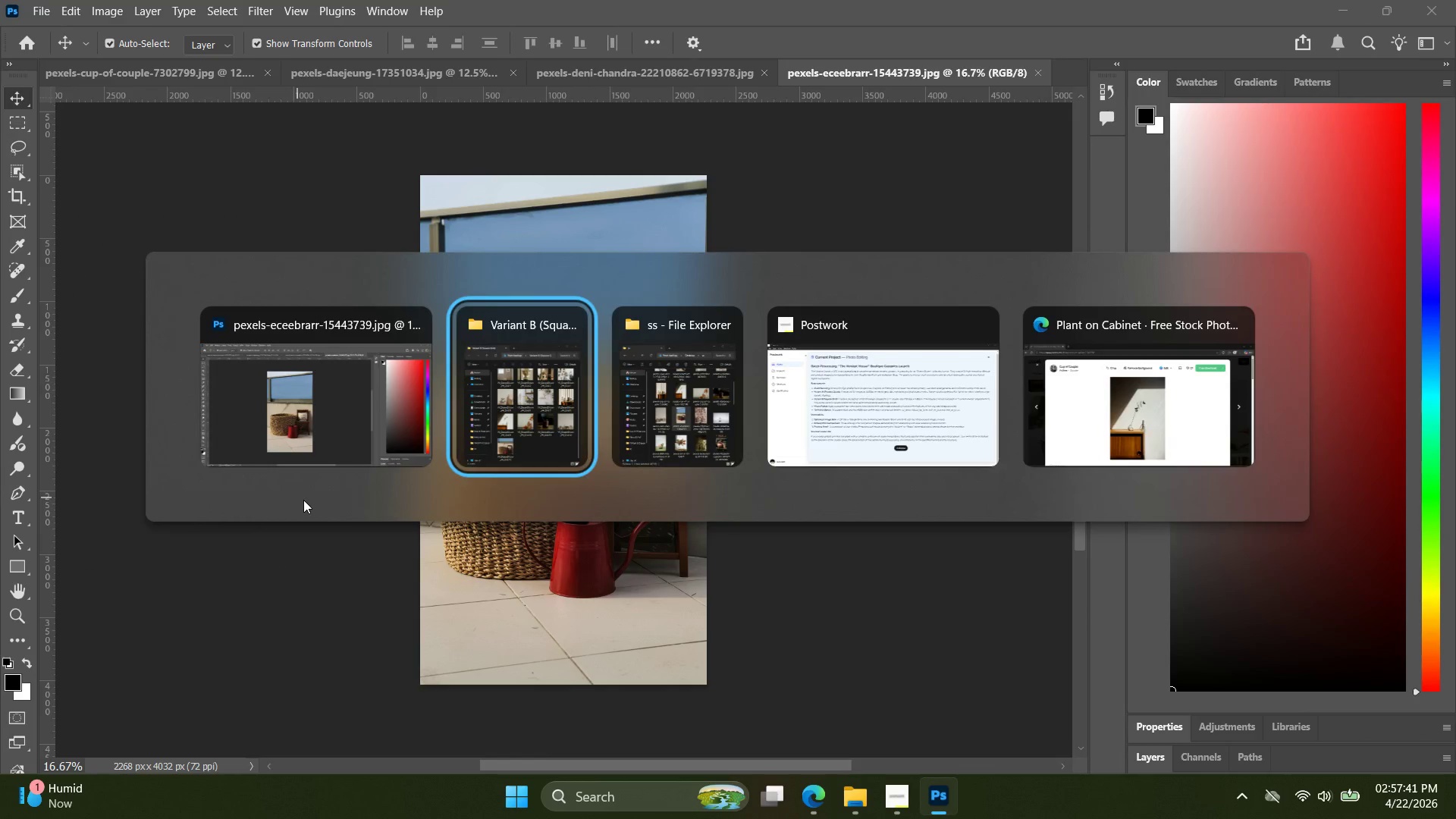 
key(Alt+Tab)
 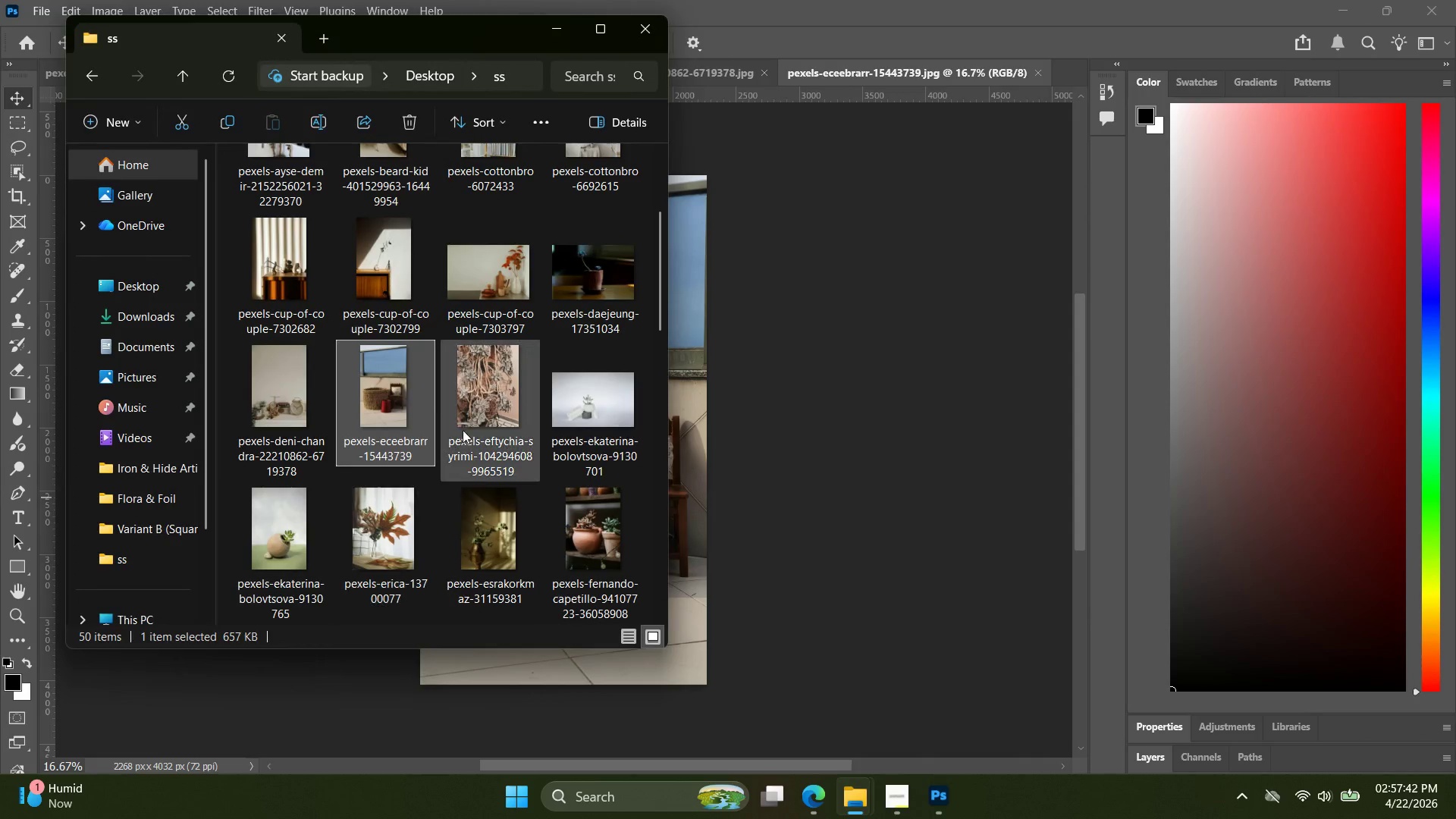 
left_click_drag(start_coordinate=[471, 405], to_coordinate=[1065, 68])
 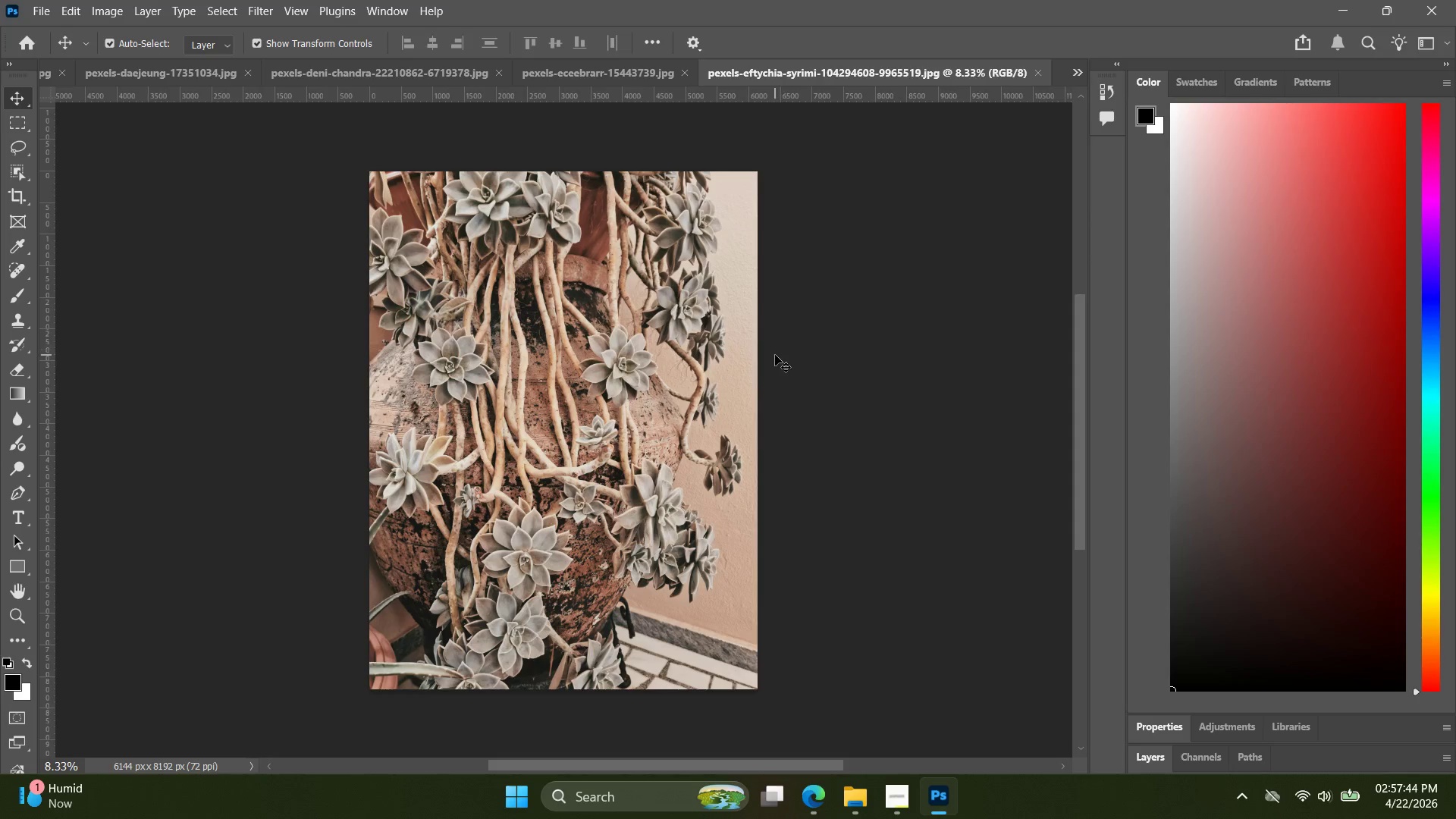 
key(Alt+Control+Shift+W)
 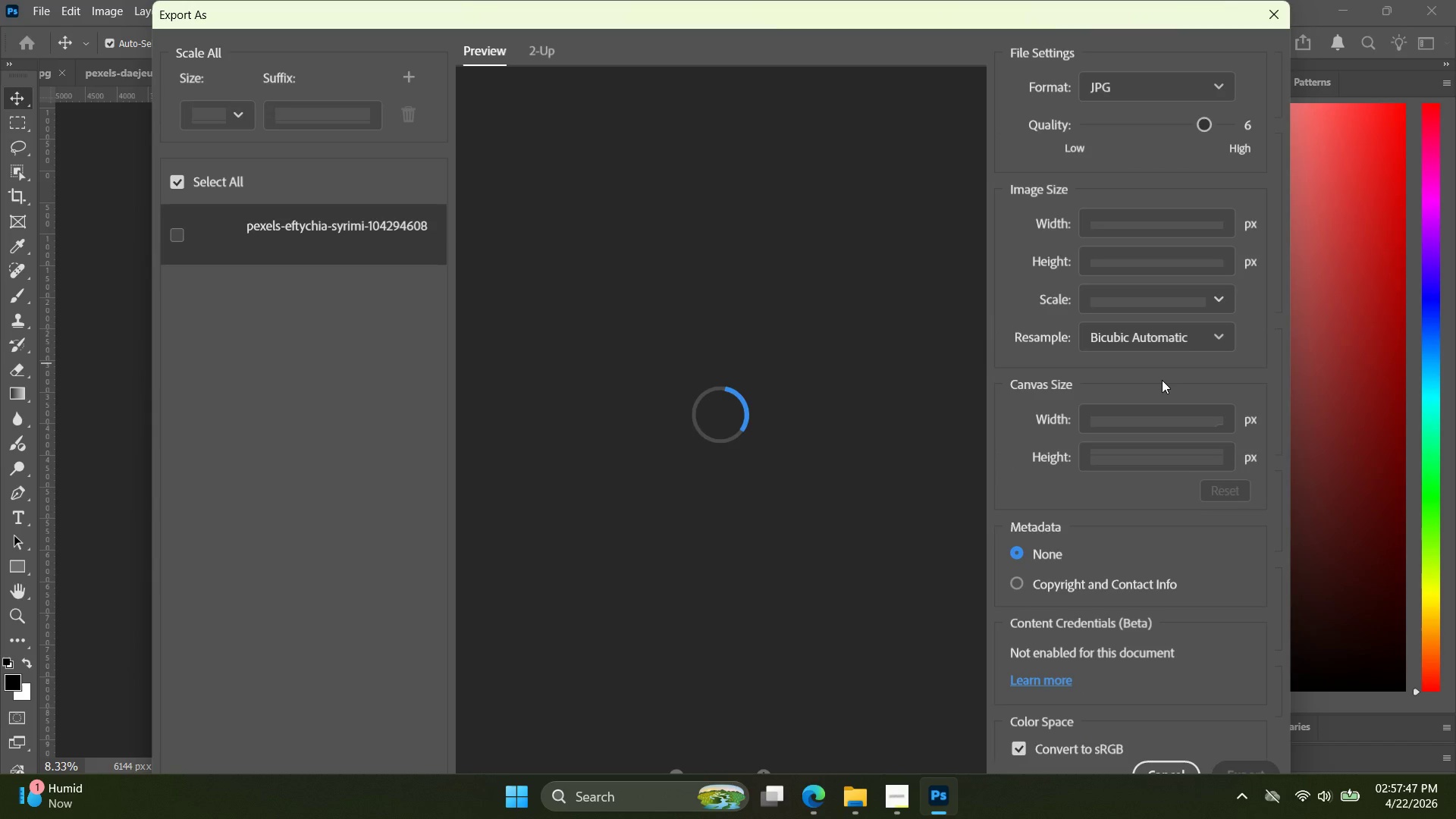 
left_click_drag(start_coordinate=[1156, 414], to_coordinate=[1034, 397])
 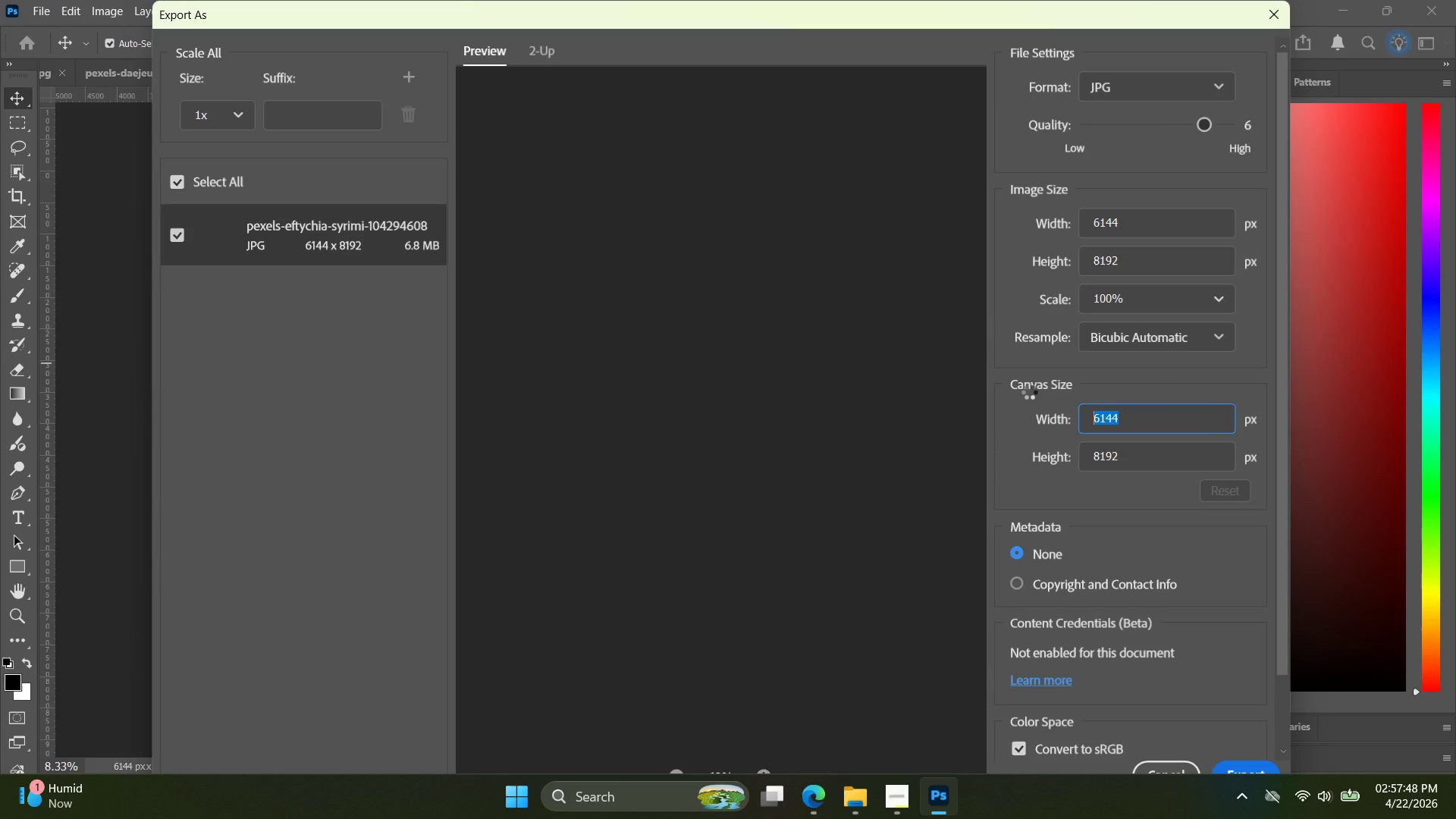 
type(1080)
 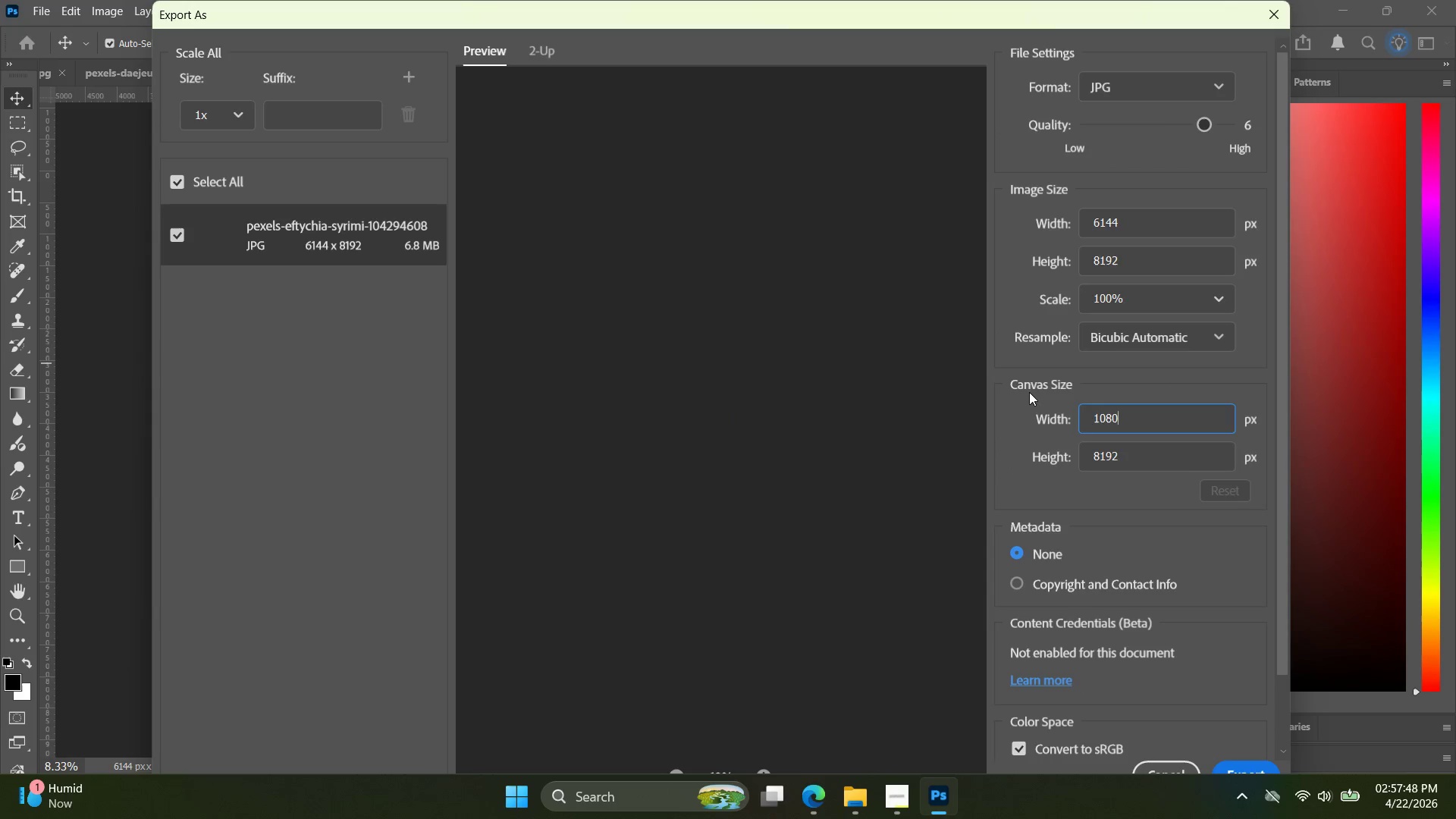 
key(Enter)
 